 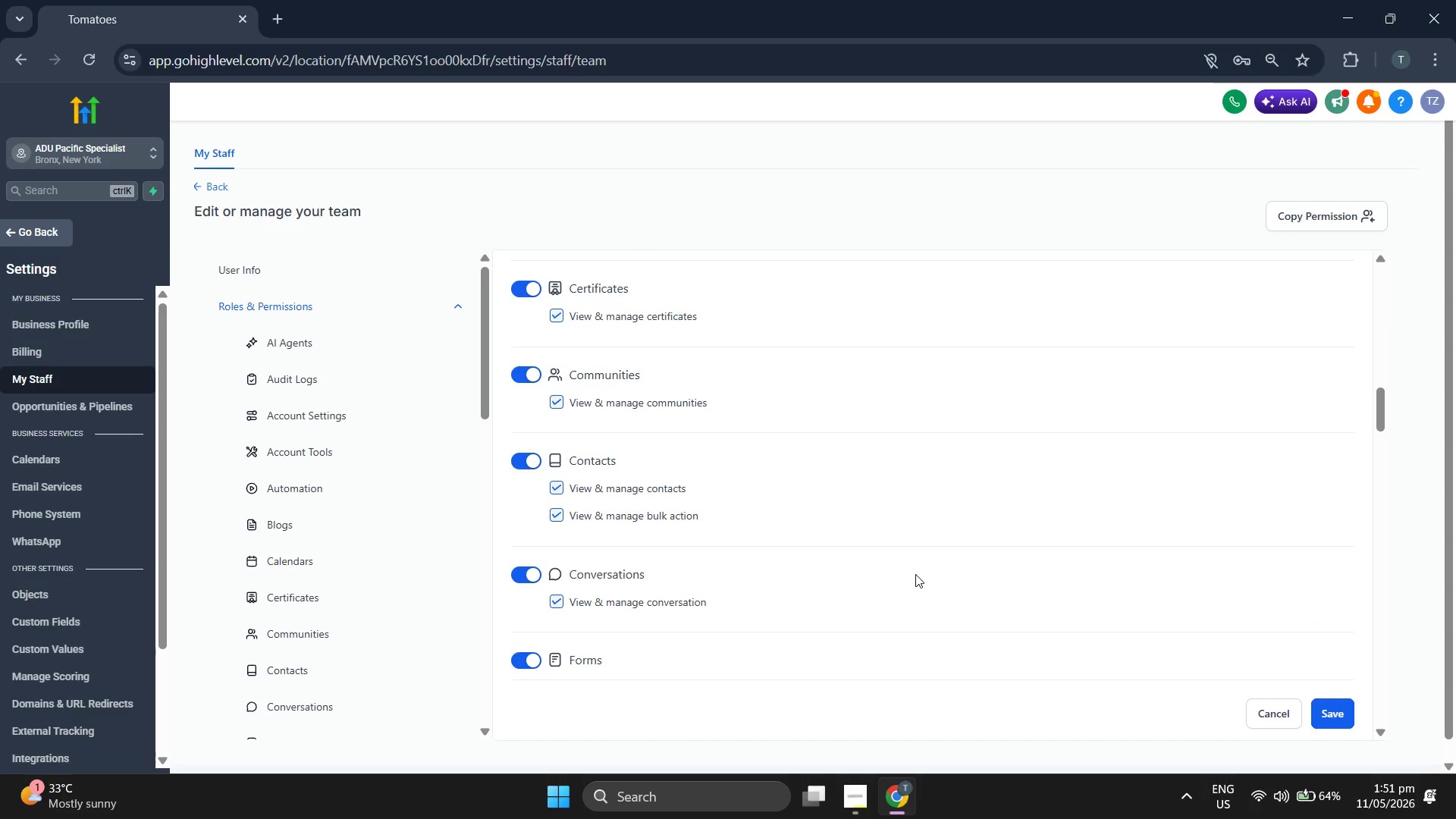 
scroll: coordinate [921, 420], scroll_direction: down, amount: 5.0
 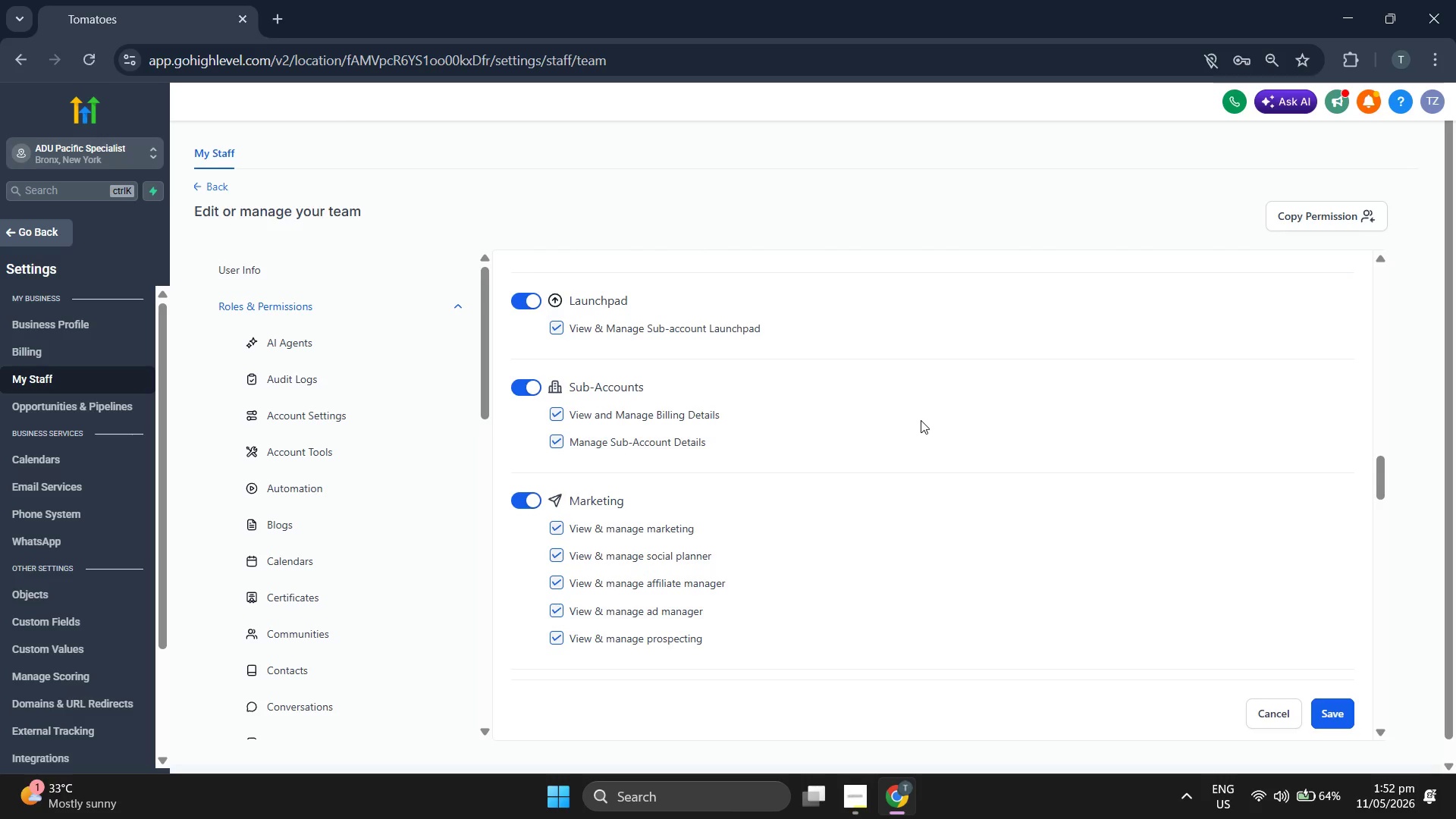 
scroll: coordinate [921, 420], scroll_direction: down, amount: 5.0
 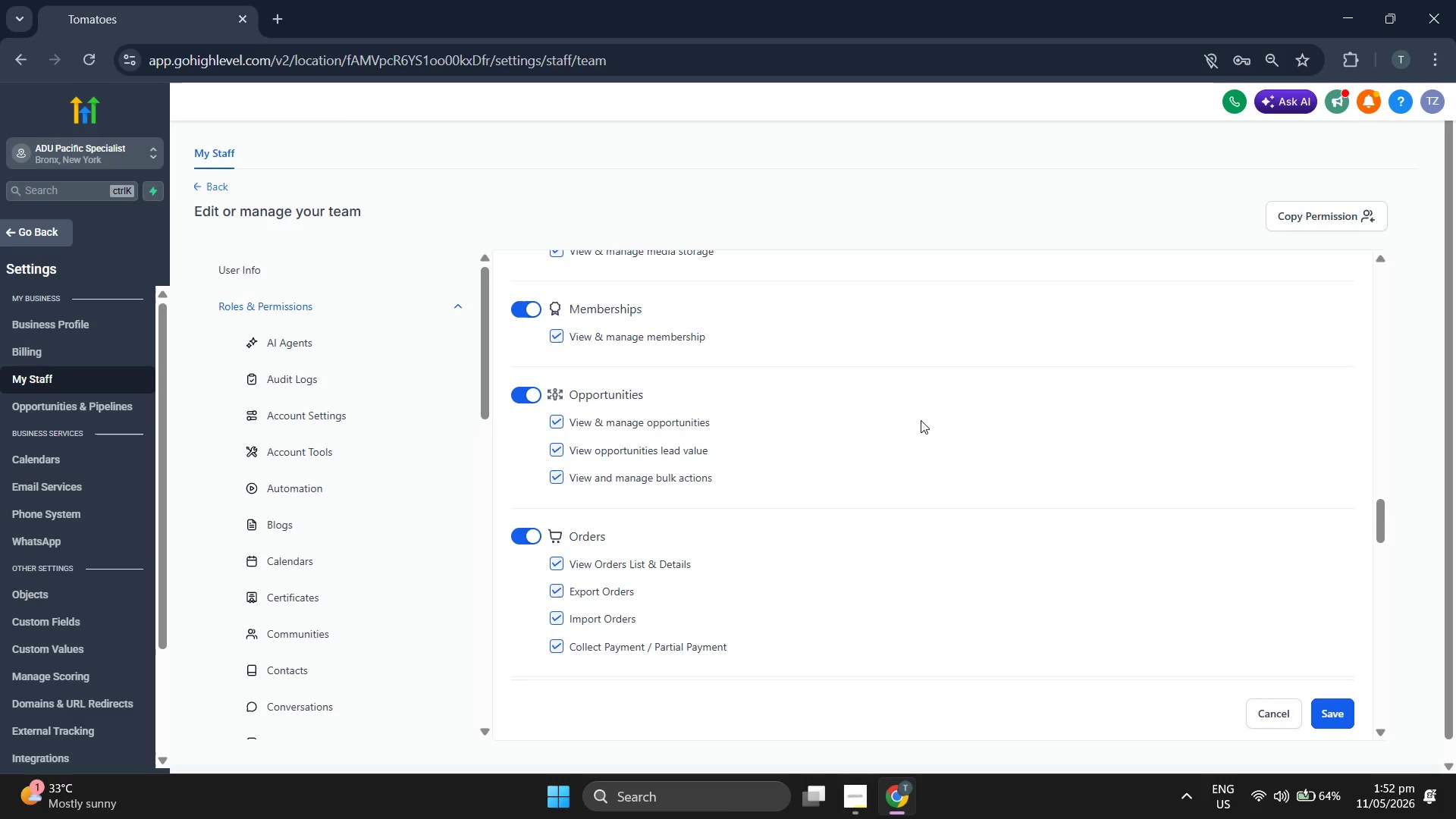 
scroll: coordinate [921, 420], scroll_direction: down, amount: 5.0
 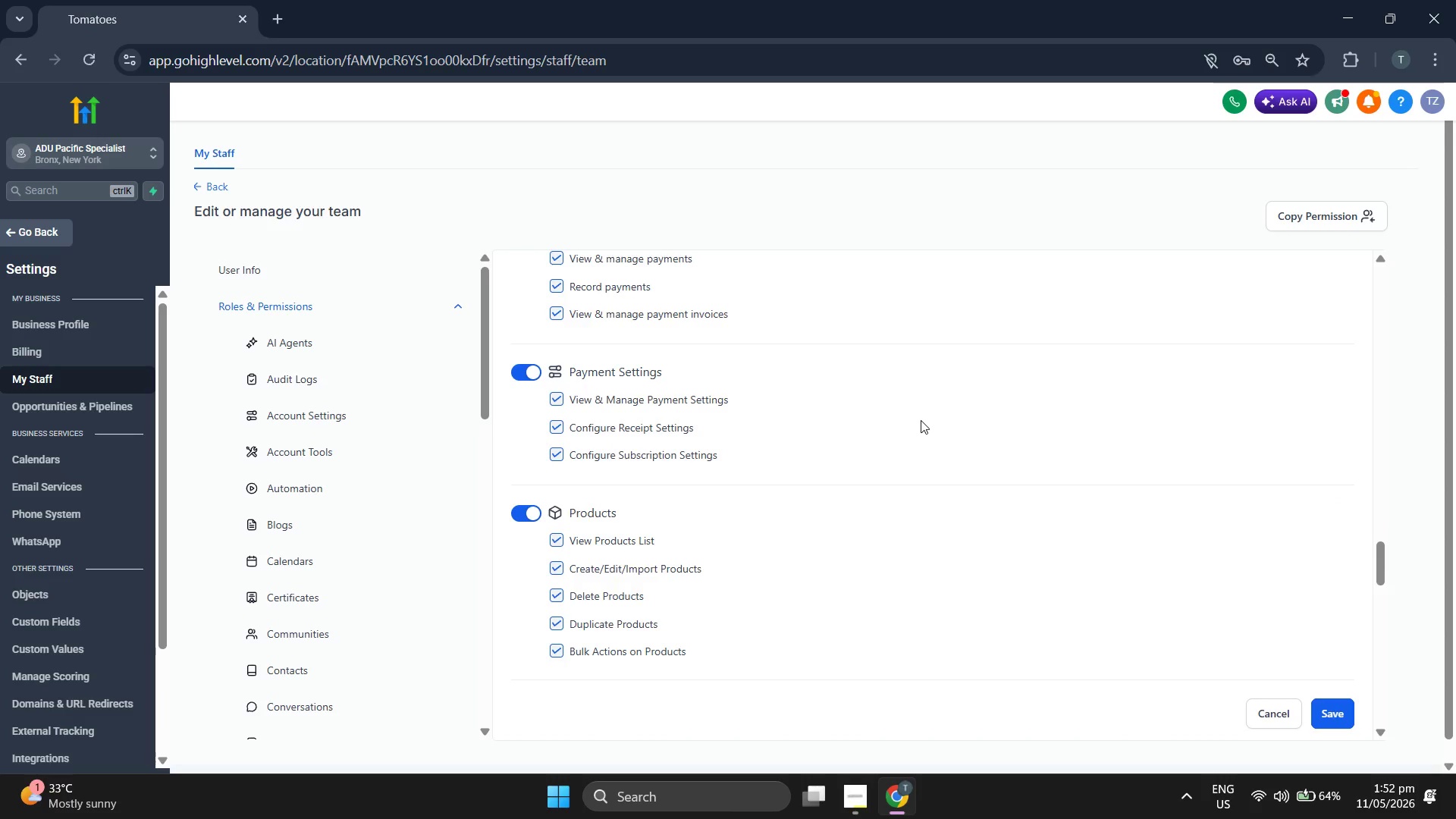 
scroll: coordinate [921, 420], scroll_direction: down, amount: 5.0
 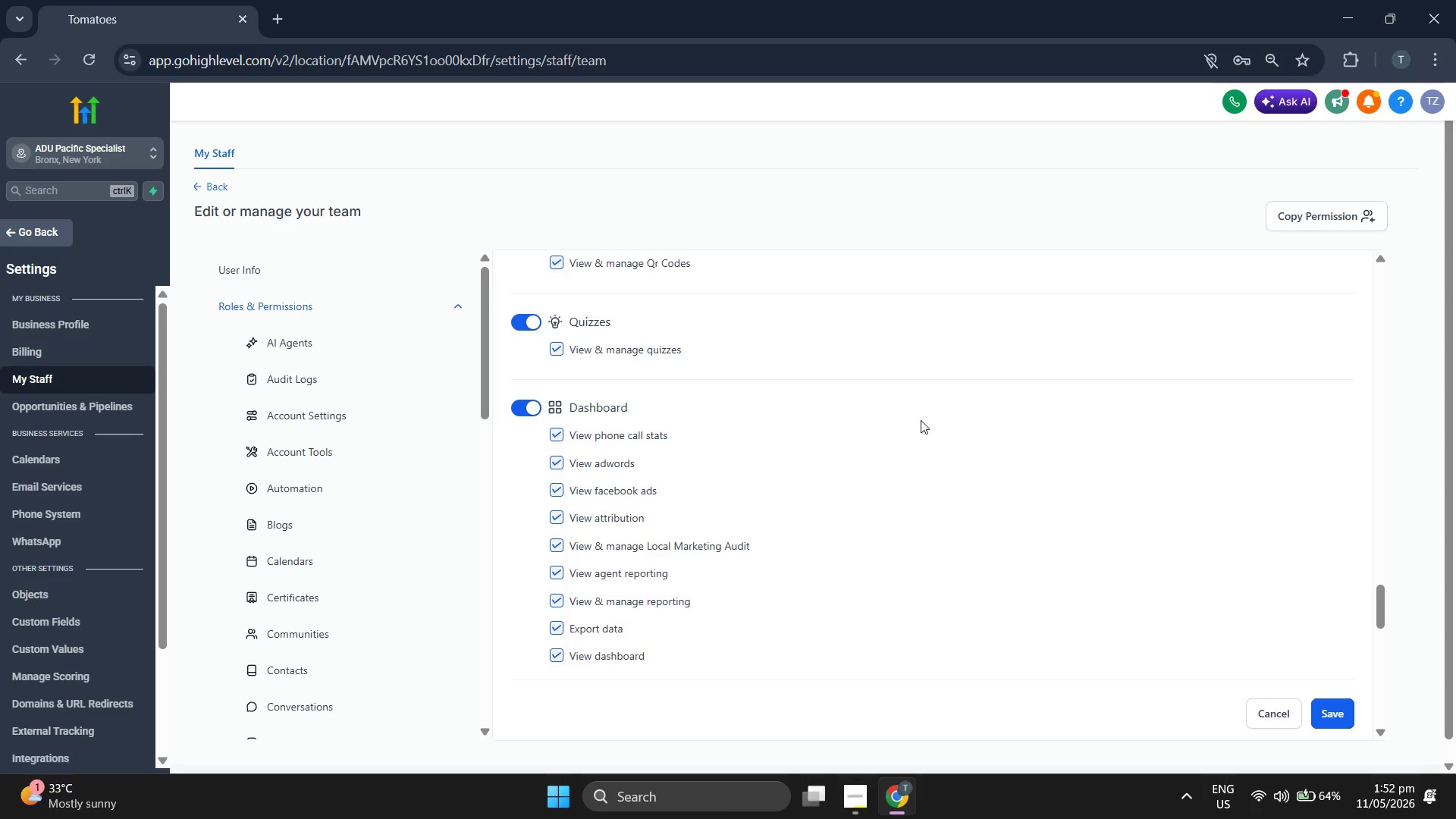 
scroll: coordinate [921, 420], scroll_direction: down, amount: 4.0
 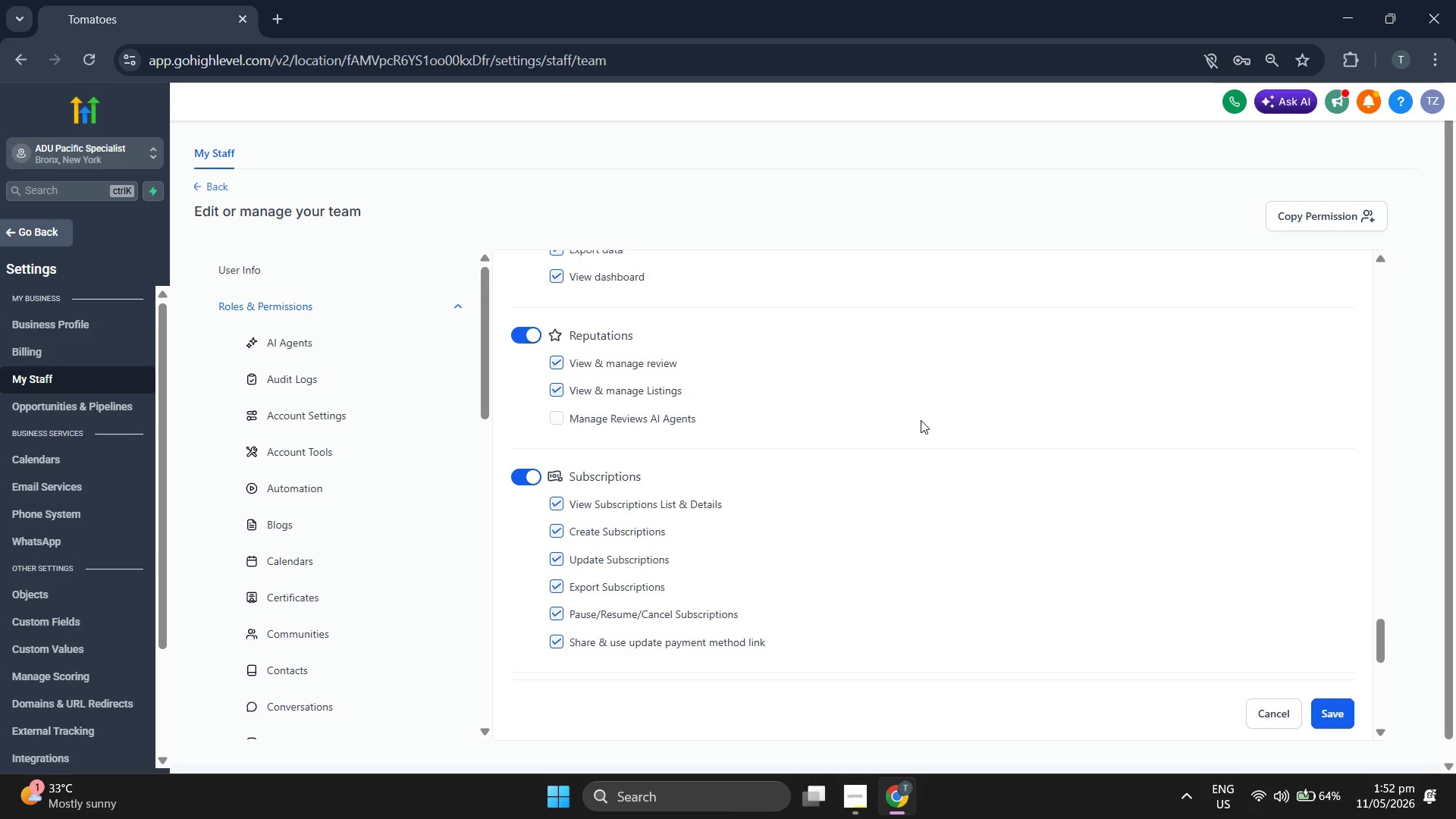 
scroll: coordinate [921, 420], scroll_direction: up, amount: 1.0
 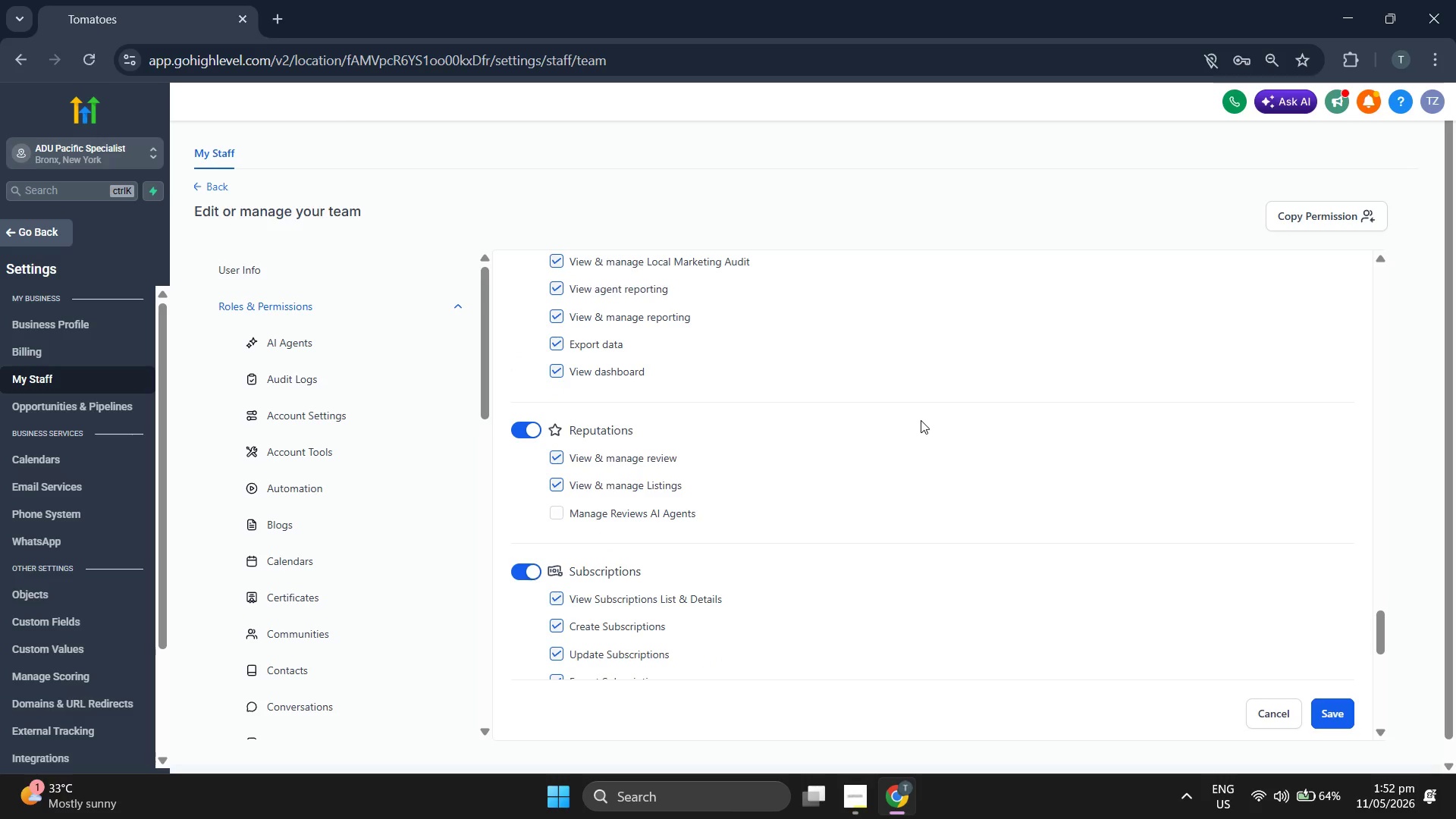 
scroll: coordinate [921, 420], scroll_direction: down, amount: 1.0
 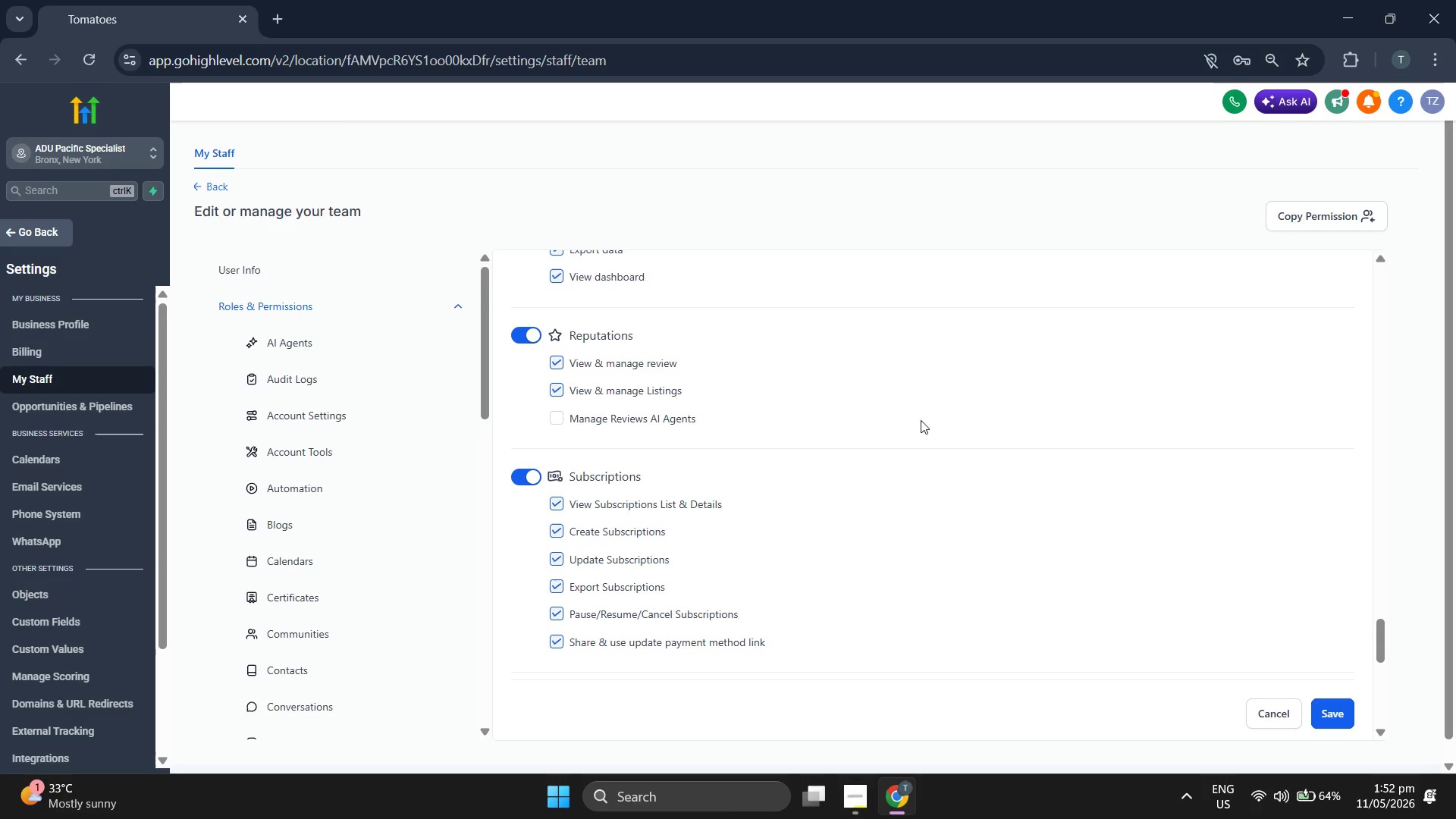 
scroll: coordinate [921, 420], scroll_direction: up, amount: 4.0
 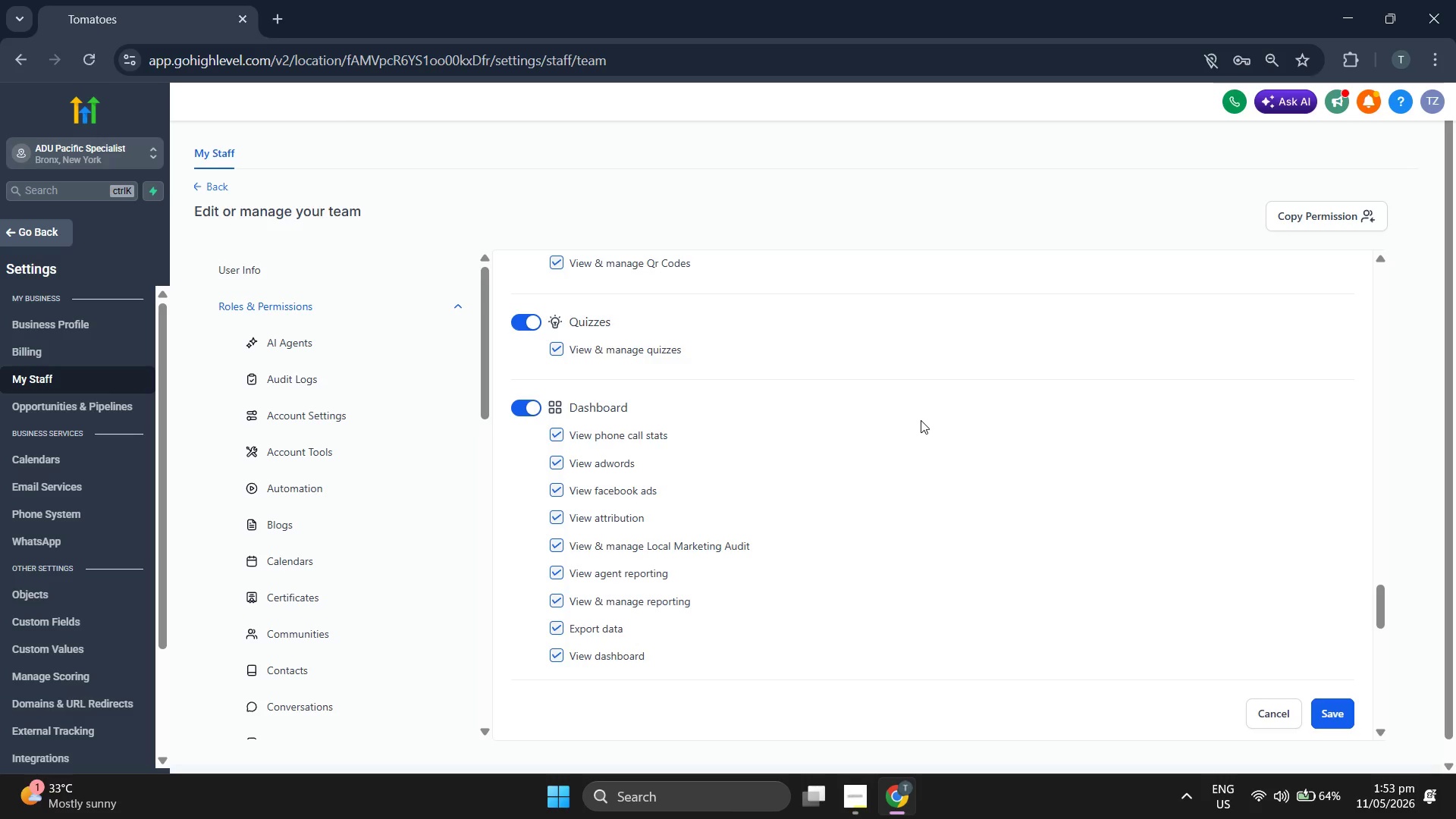 
scroll: coordinate [300, 425], scroll_direction: down, amount: 6.0
 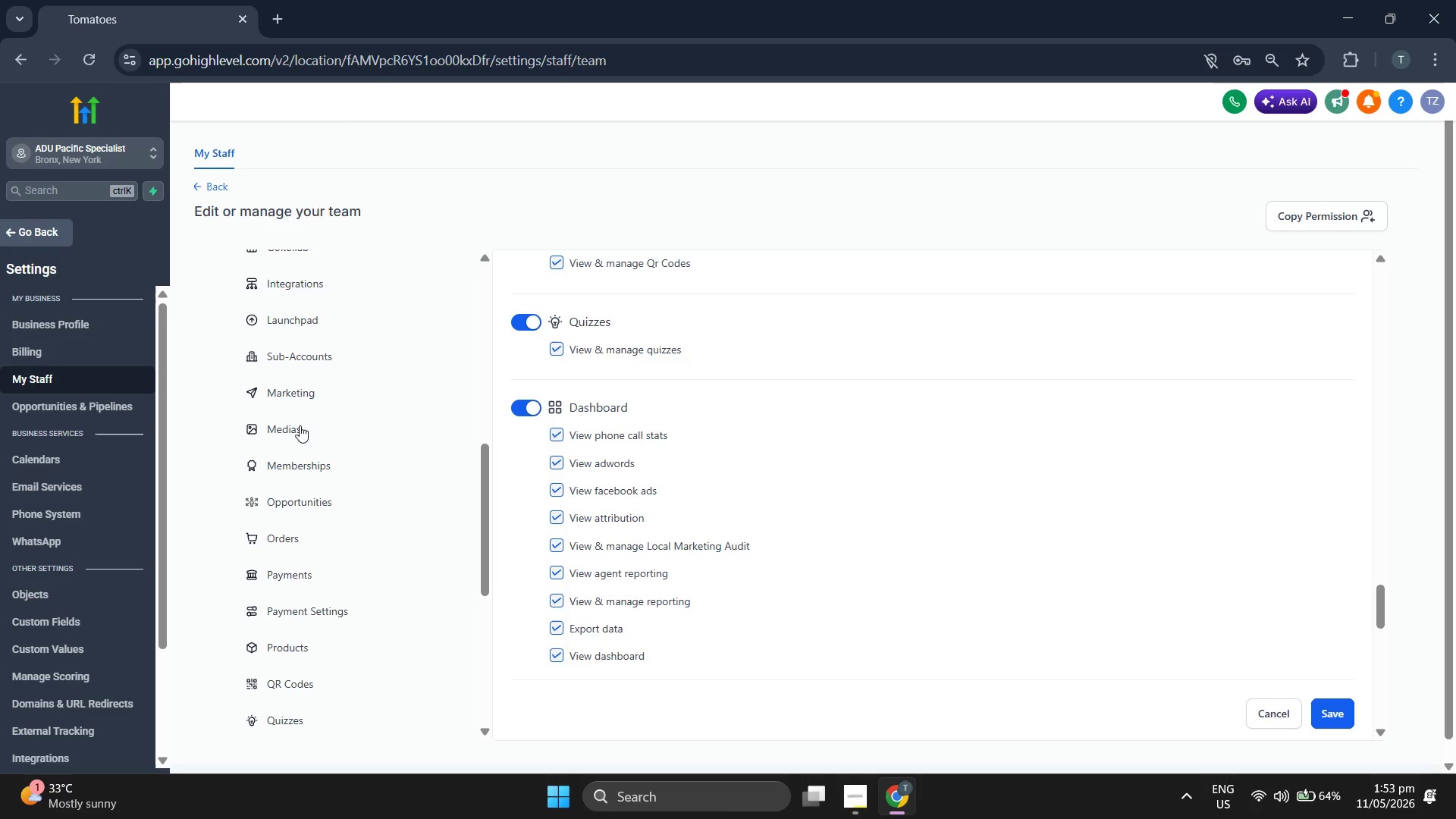 
scroll: coordinate [346, 551], scroll_direction: down, amount: 4.0
 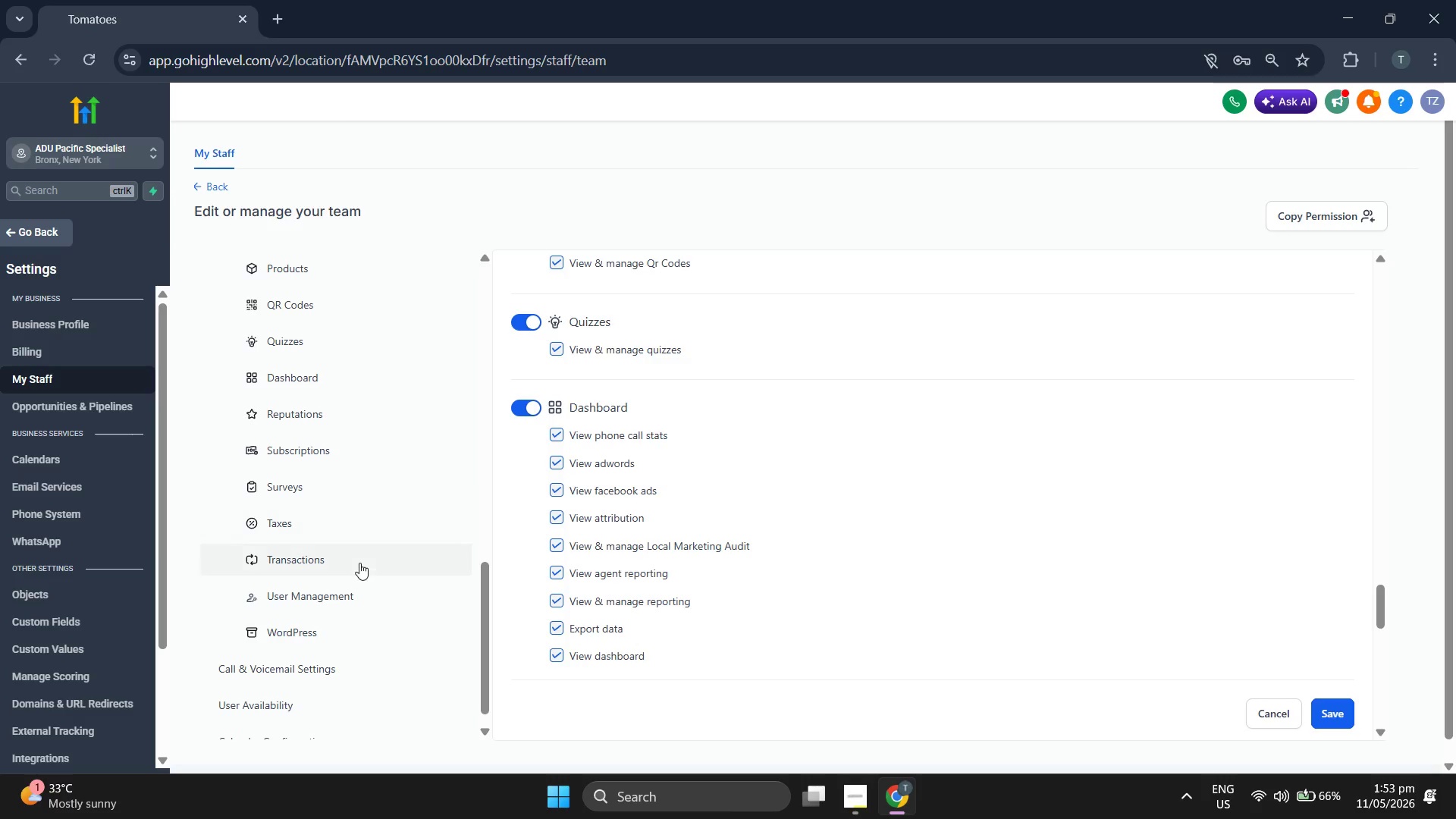 
left_click([359, 552])
 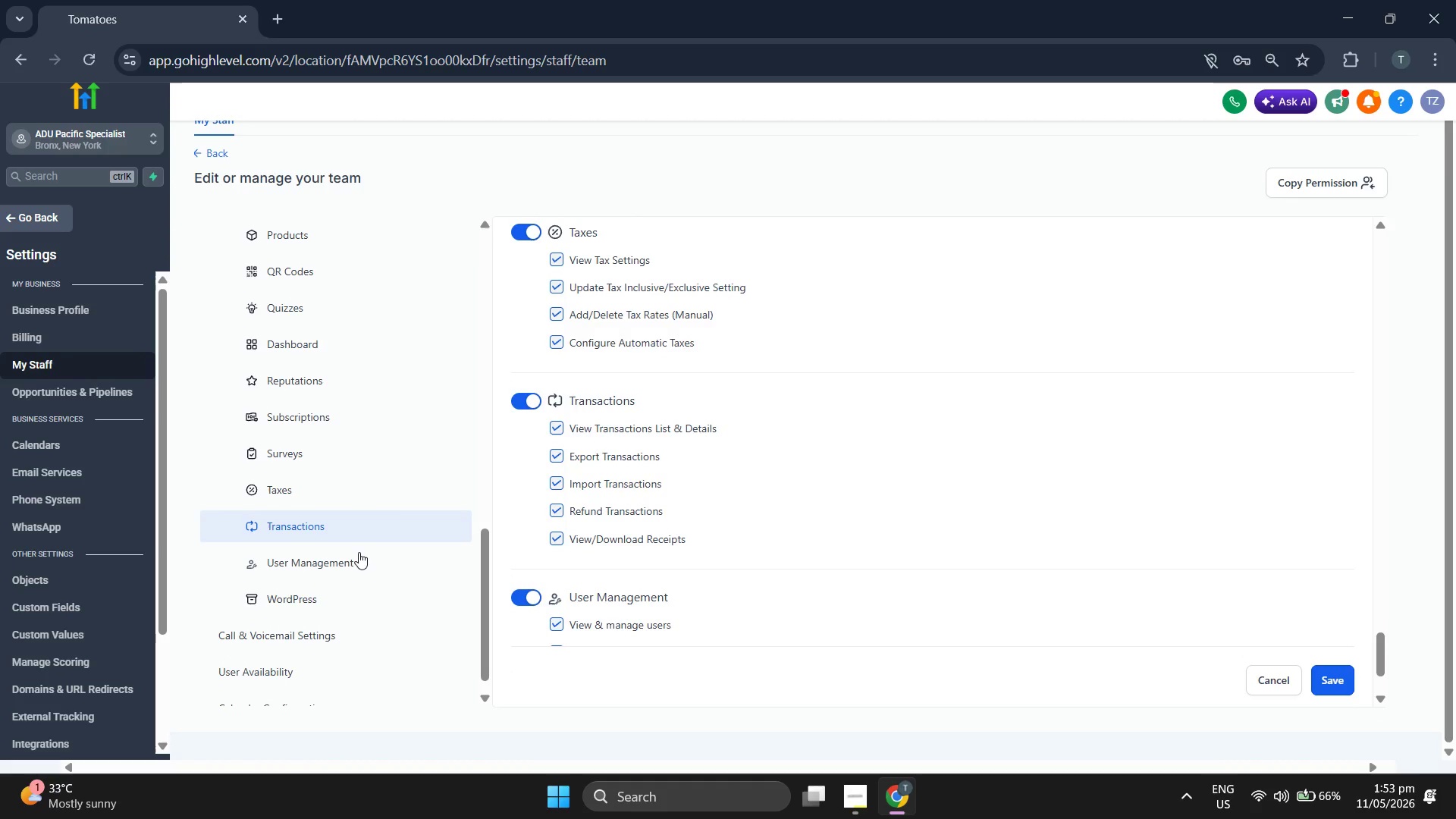 
scroll: coordinate [365, 539], scroll_direction: up, amount: 3.0
 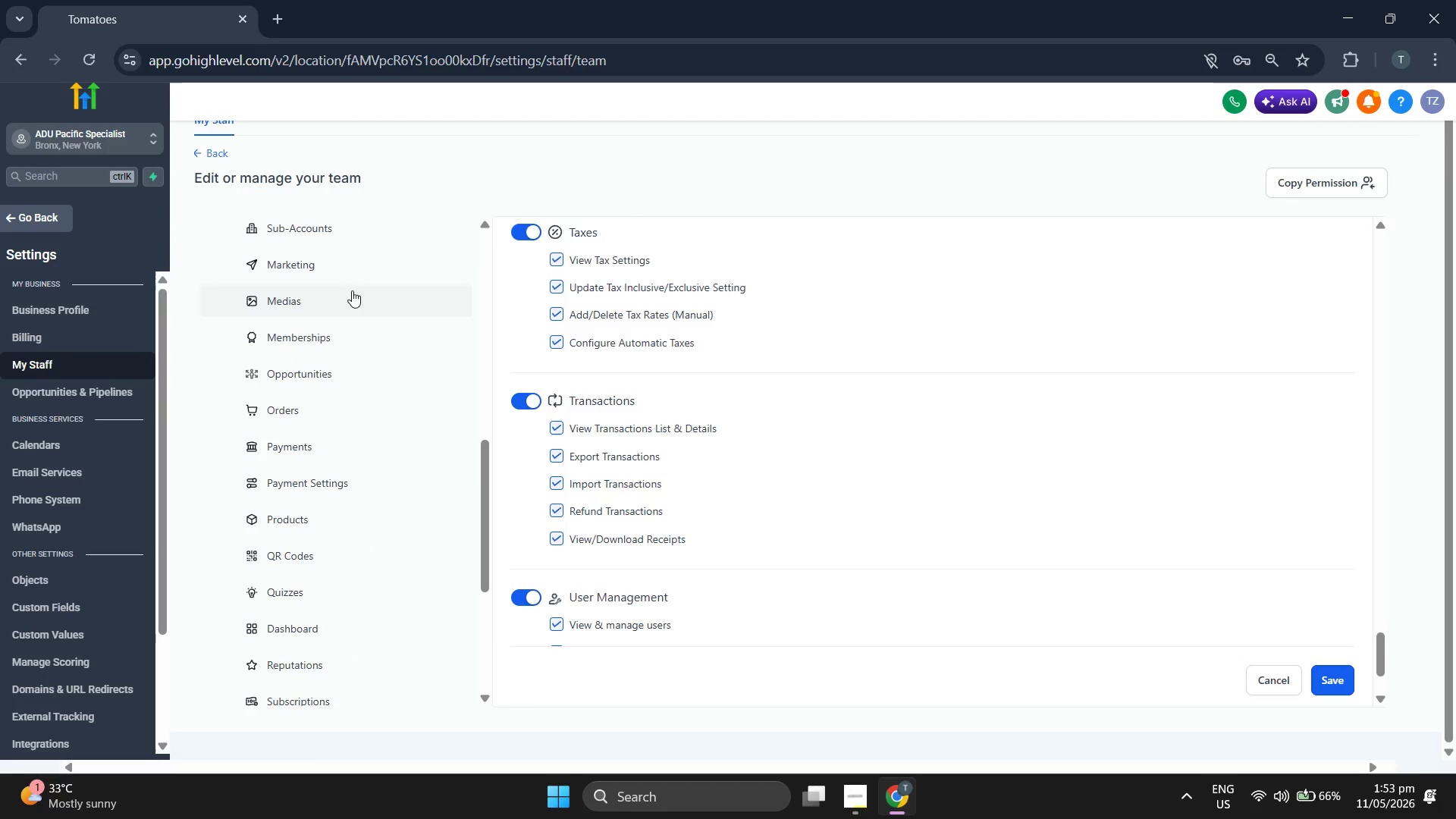 
left_click([358, 262])
 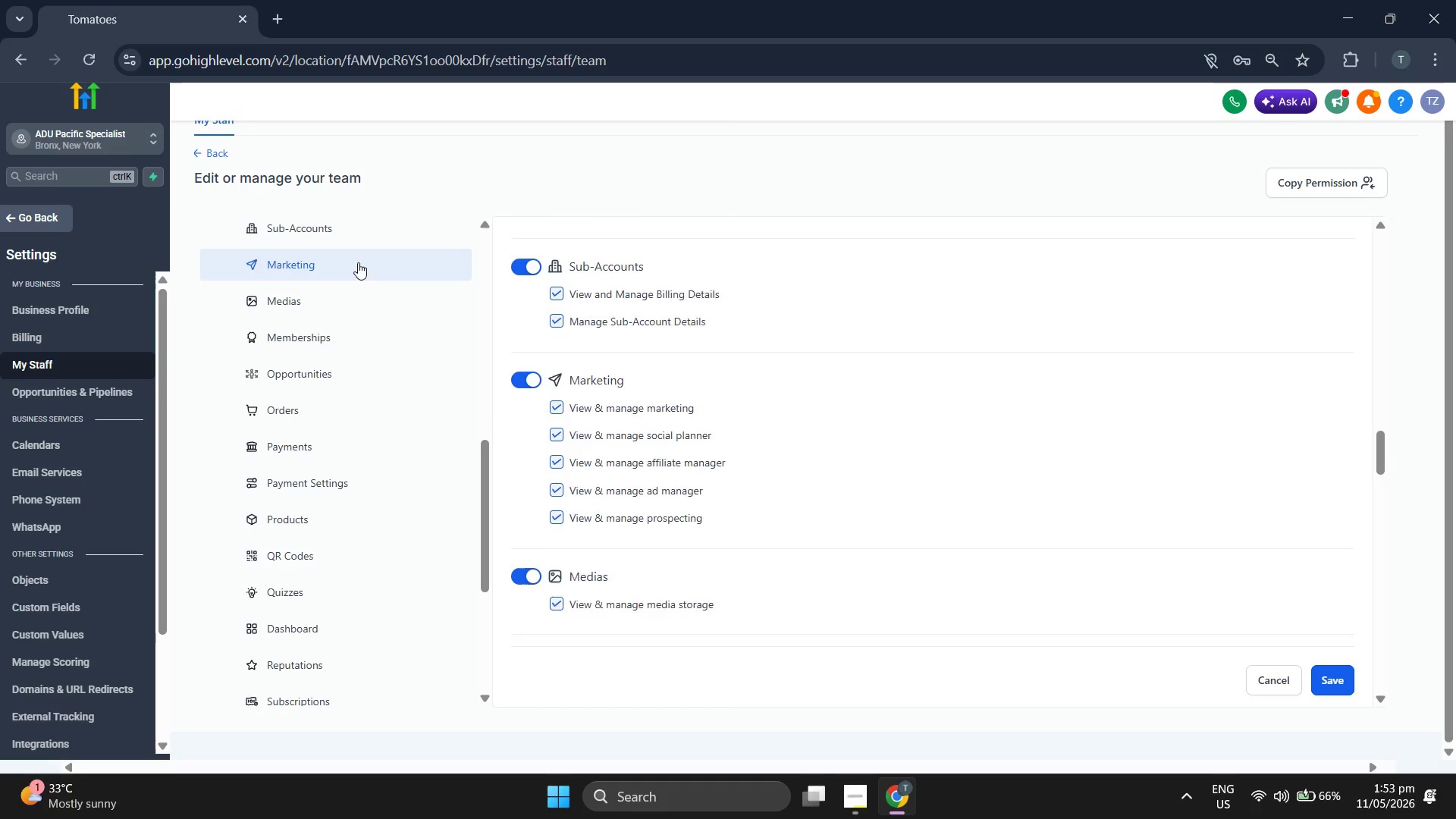 
scroll: coordinate [767, 462], scroll_direction: up, amount: 9.0
 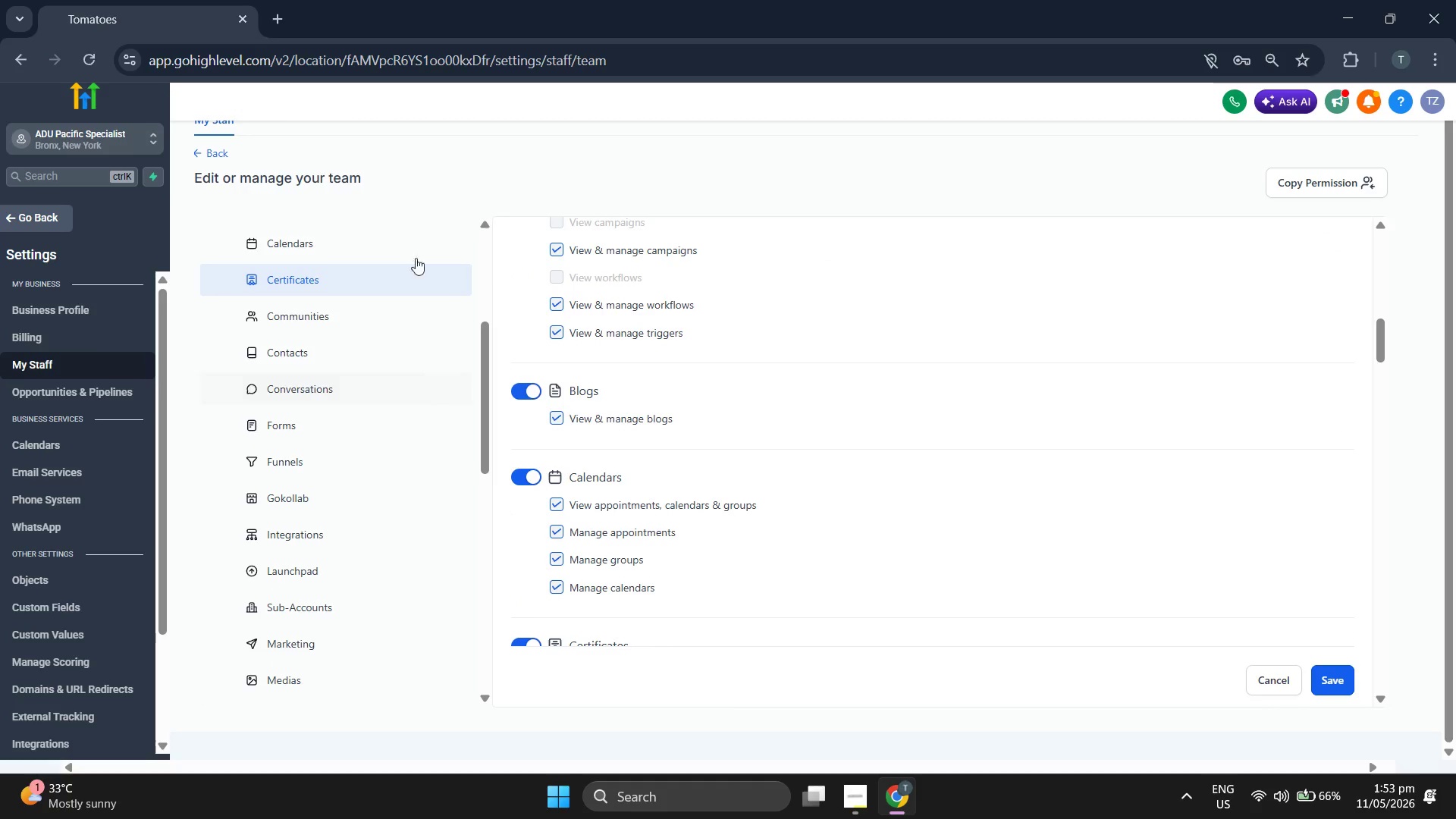 
left_click([397, 244])
 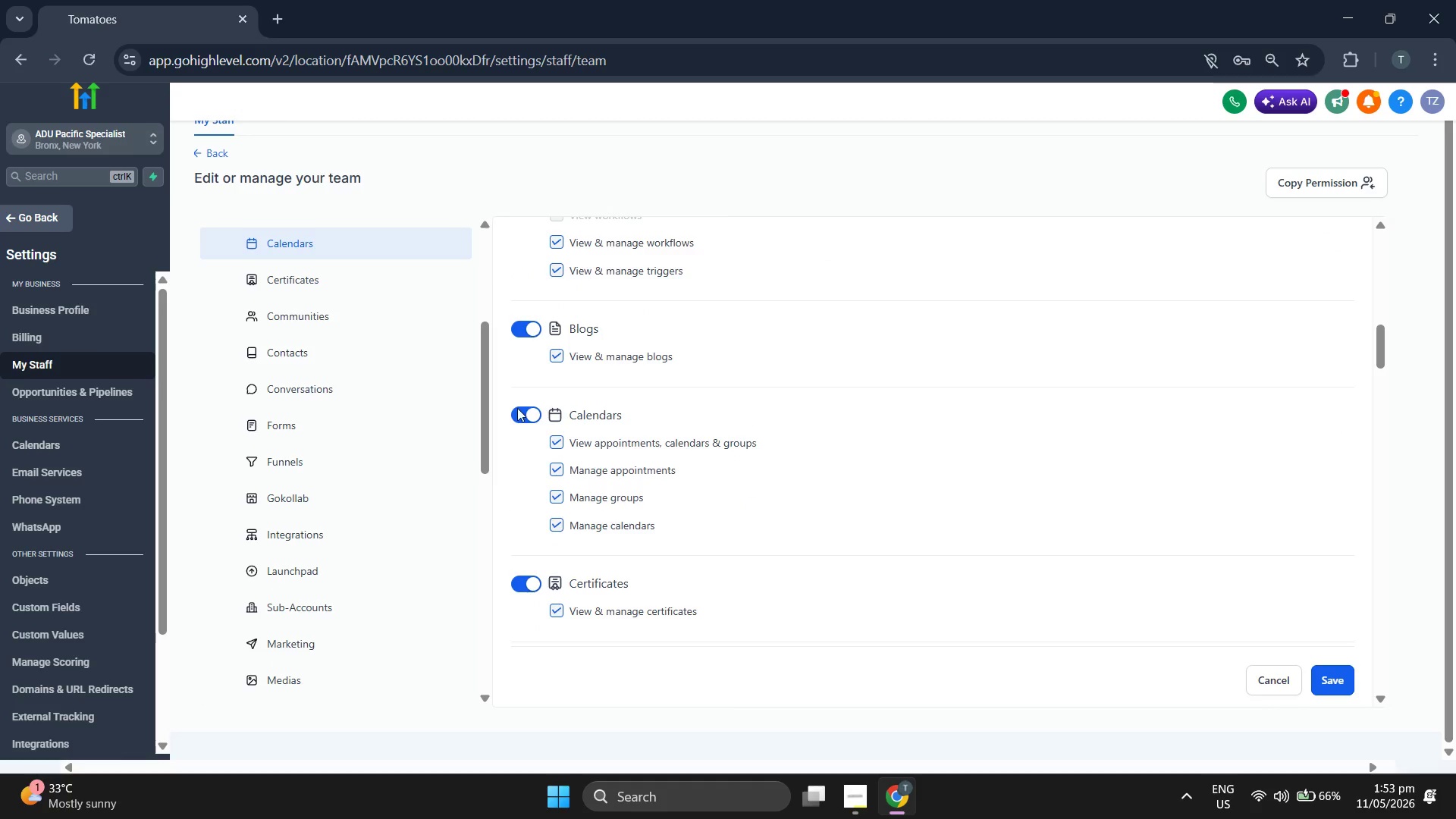 
scroll: coordinate [357, 406], scroll_direction: up, amount: 2.0
 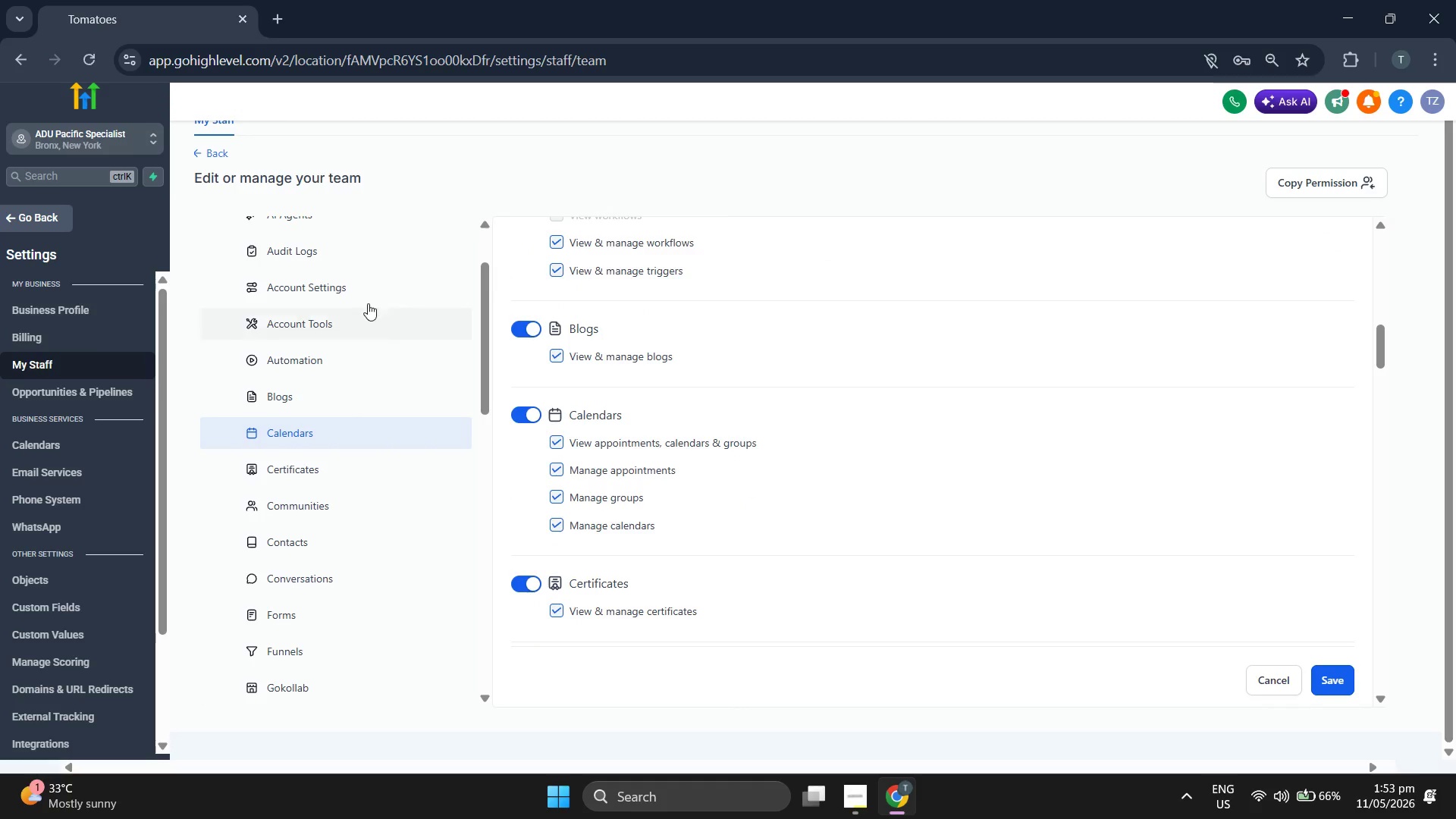 
left_click([372, 297])
 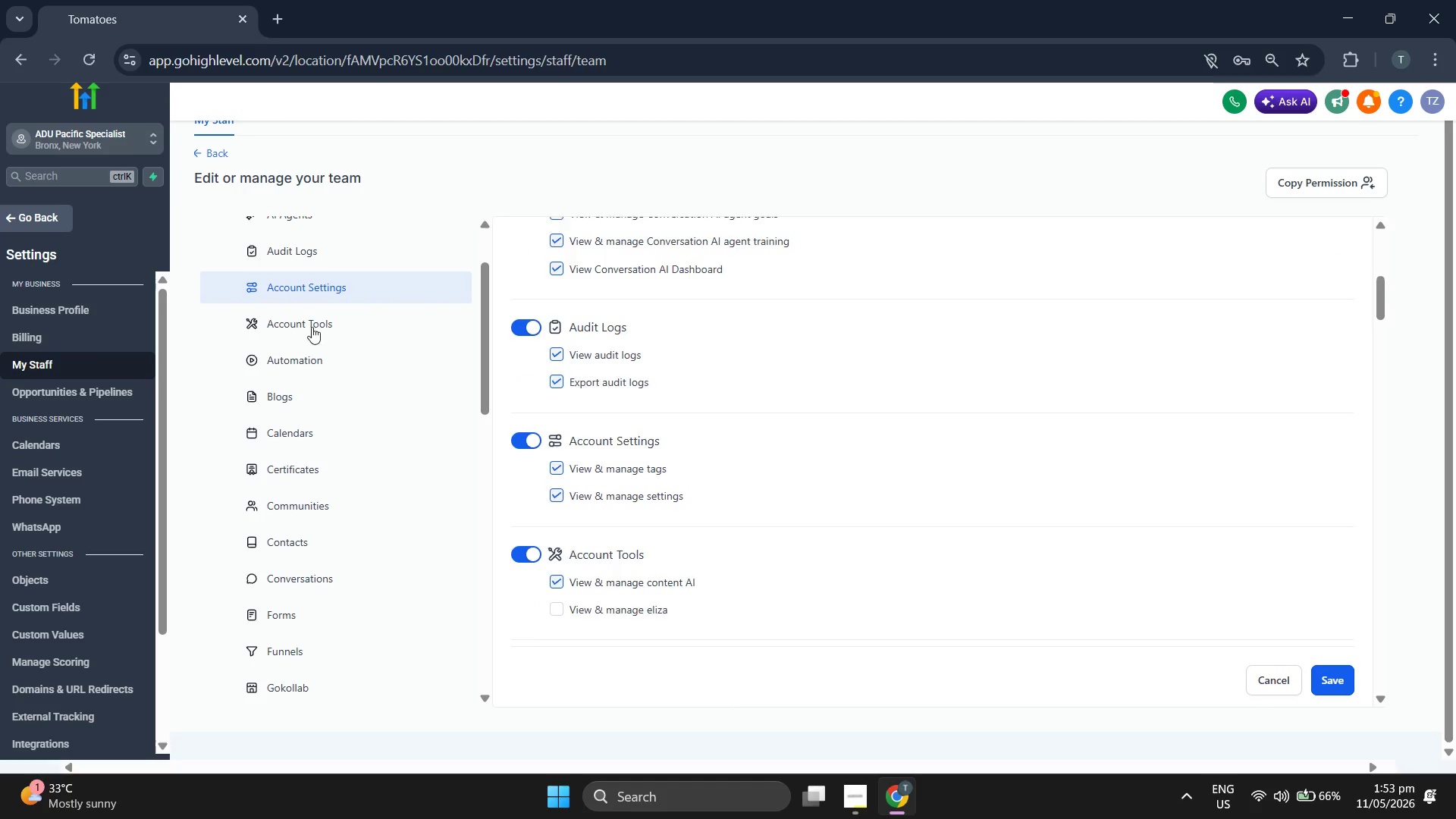 
scroll: coordinate [355, 388], scroll_direction: up, amount: 1.0
 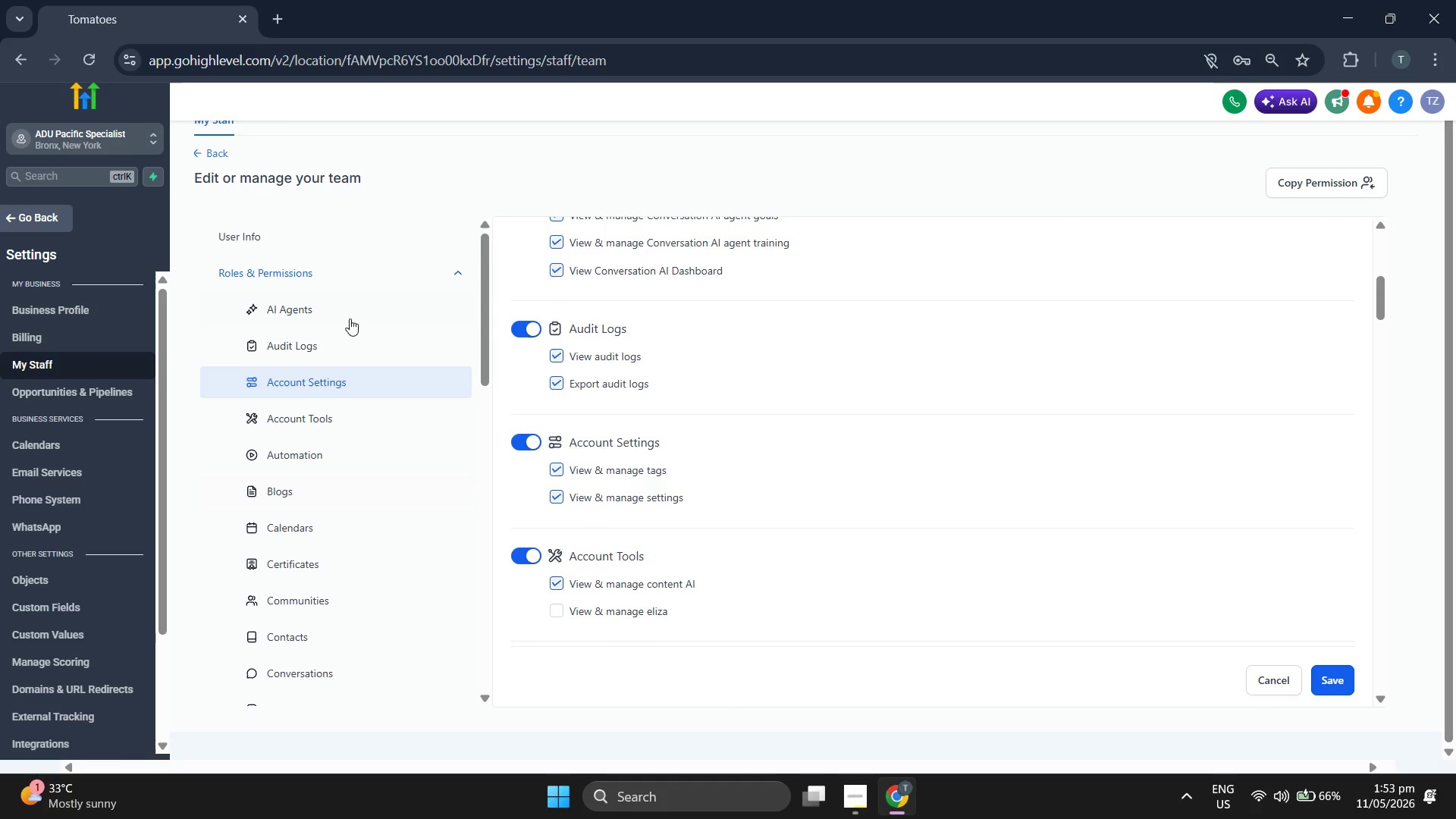 
left_click([355, 310])
 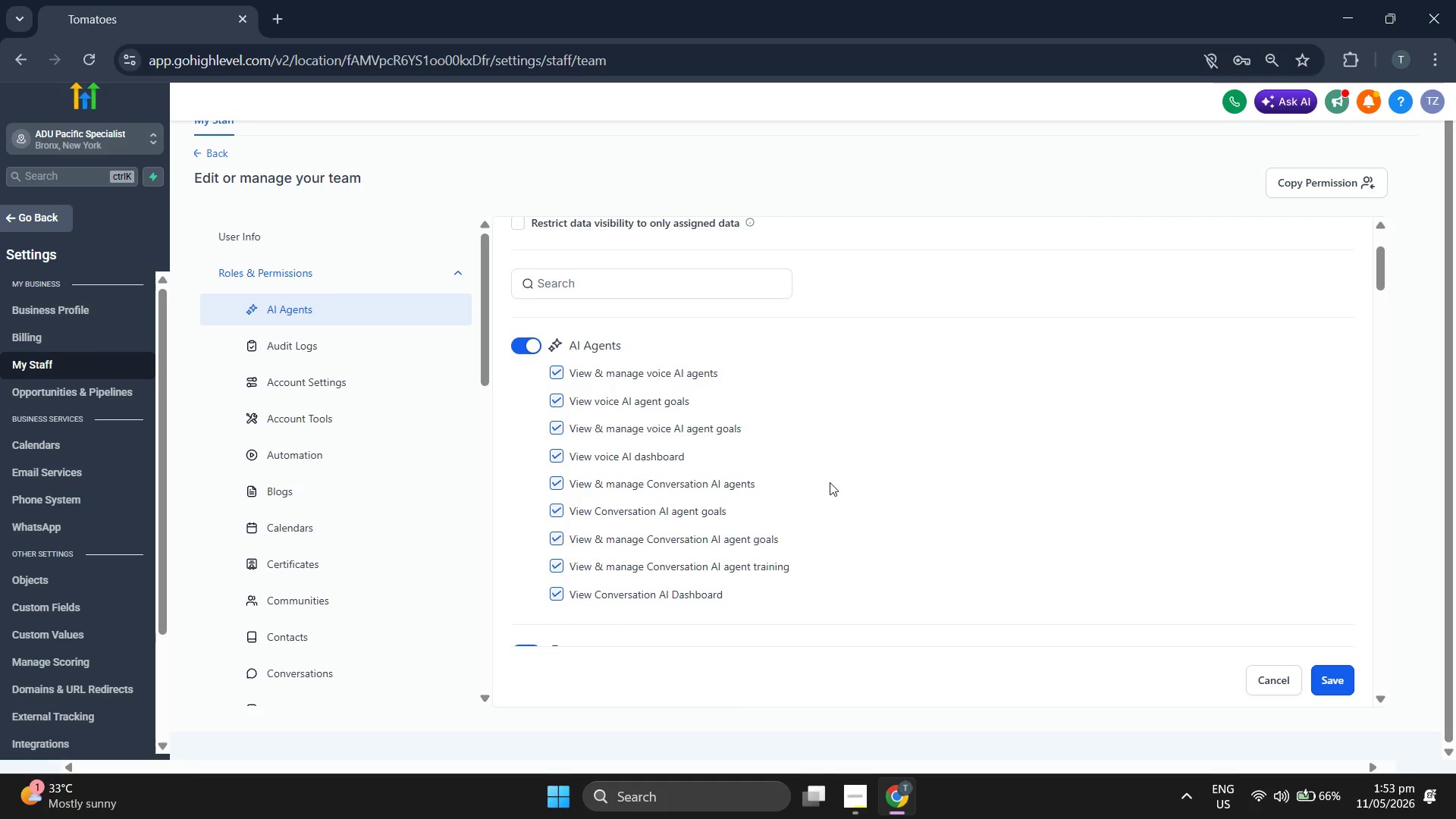 
scroll: coordinate [830, 488], scroll_direction: down, amount: 9.0
 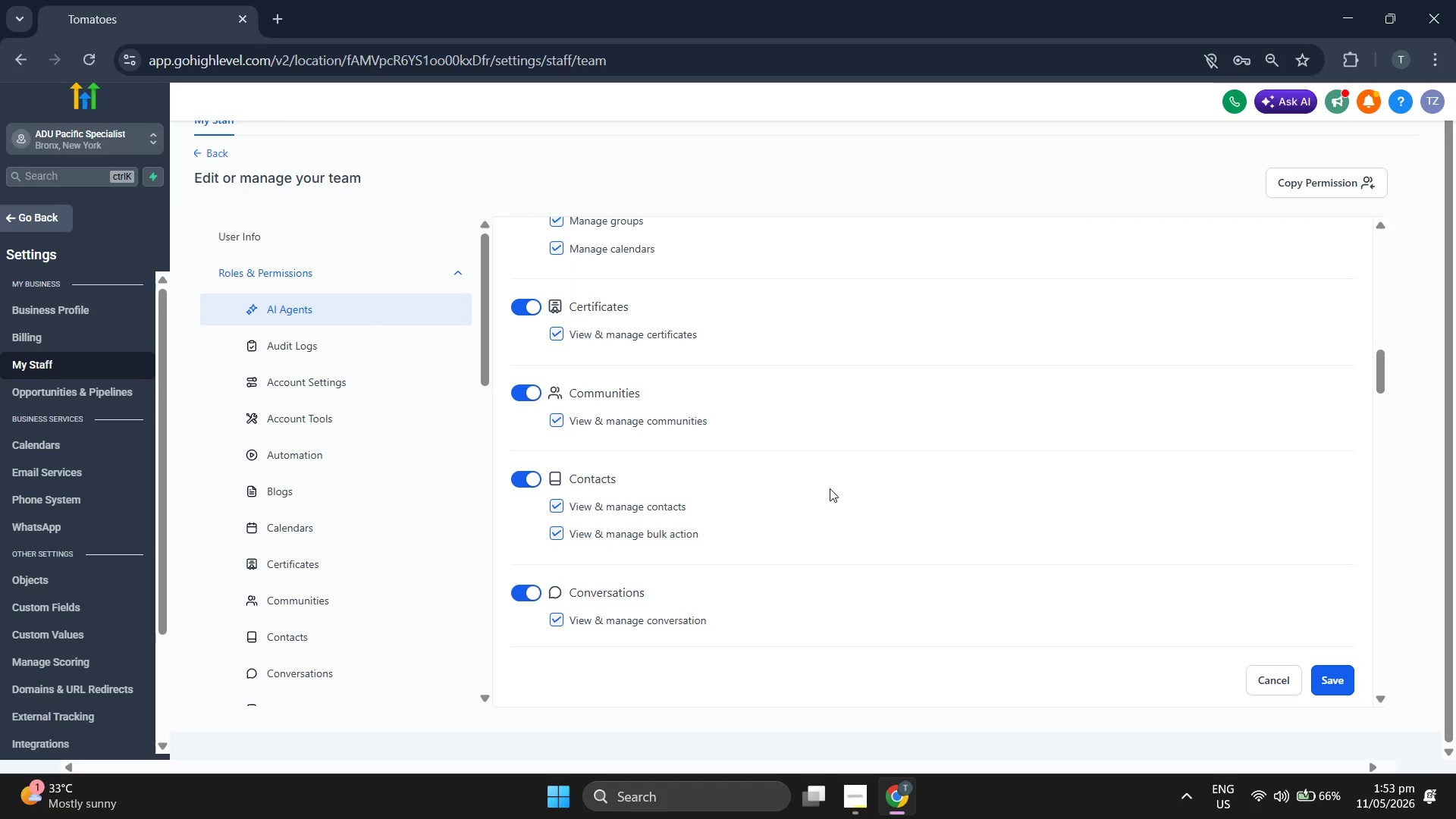 
scroll: coordinate [830, 488], scroll_direction: down, amount: 5.0
 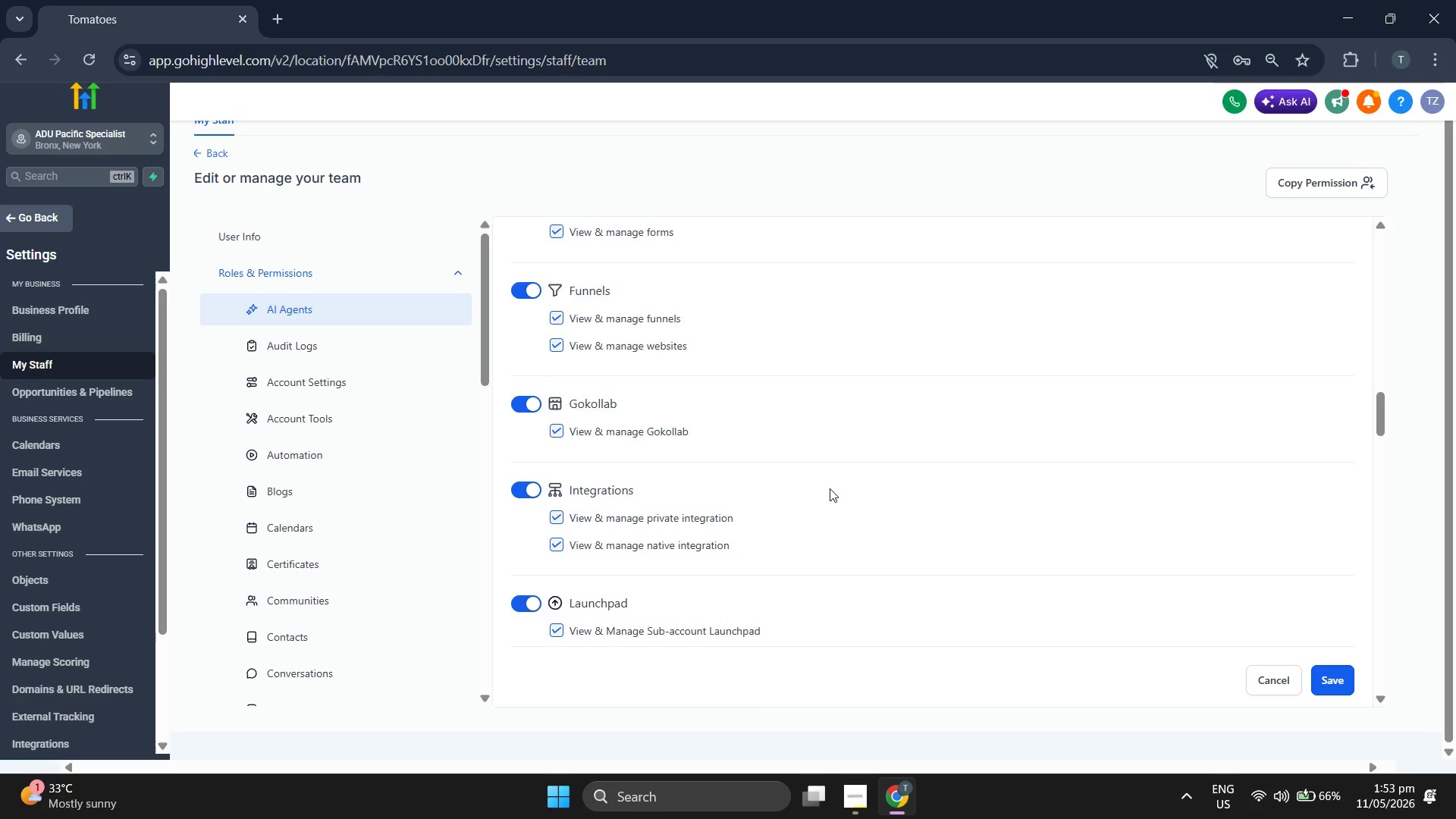 
scroll: coordinate [830, 488], scroll_direction: up, amount: 1.0
 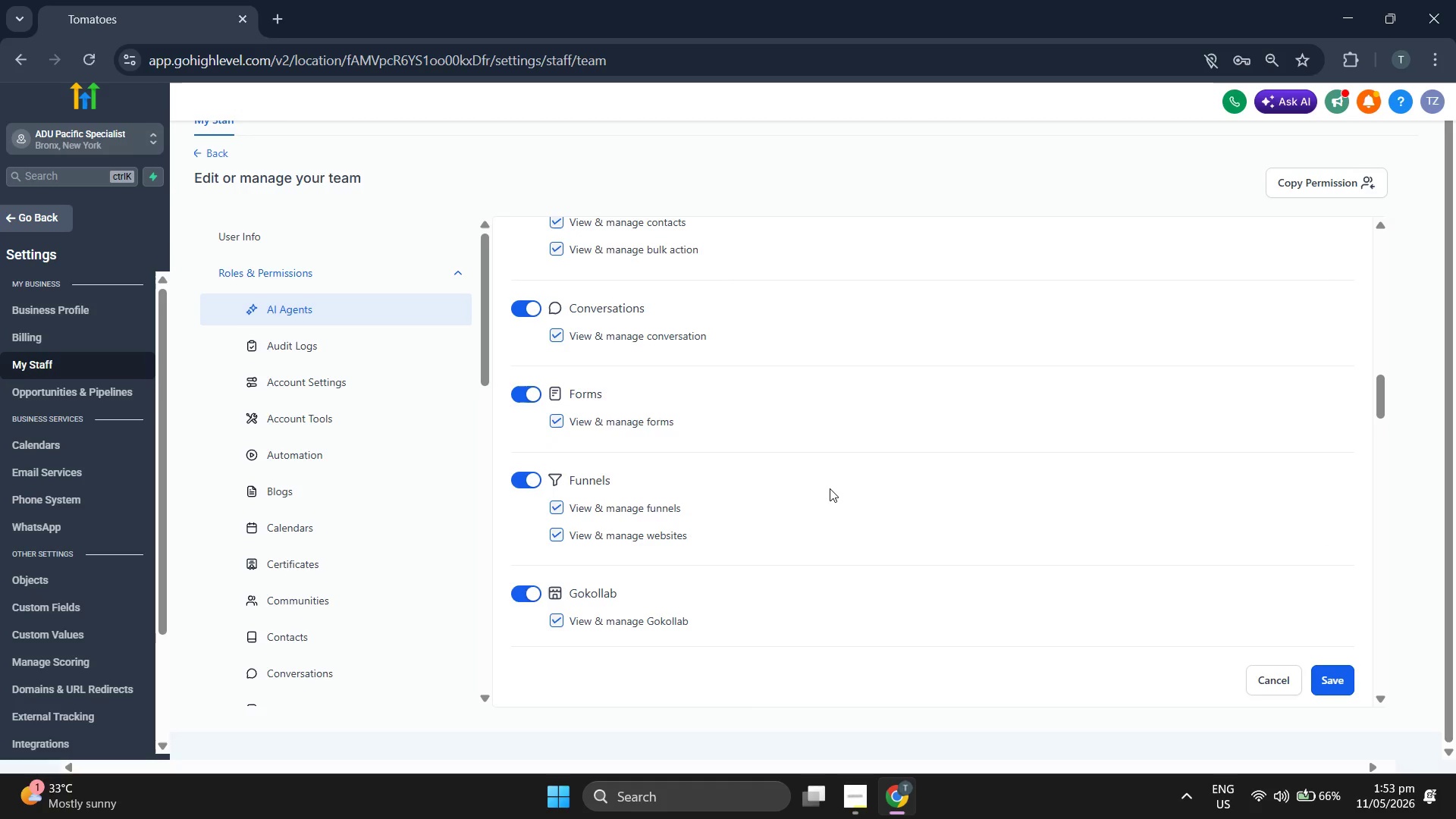 
scroll: coordinate [830, 488], scroll_direction: down, amount: 2.0
 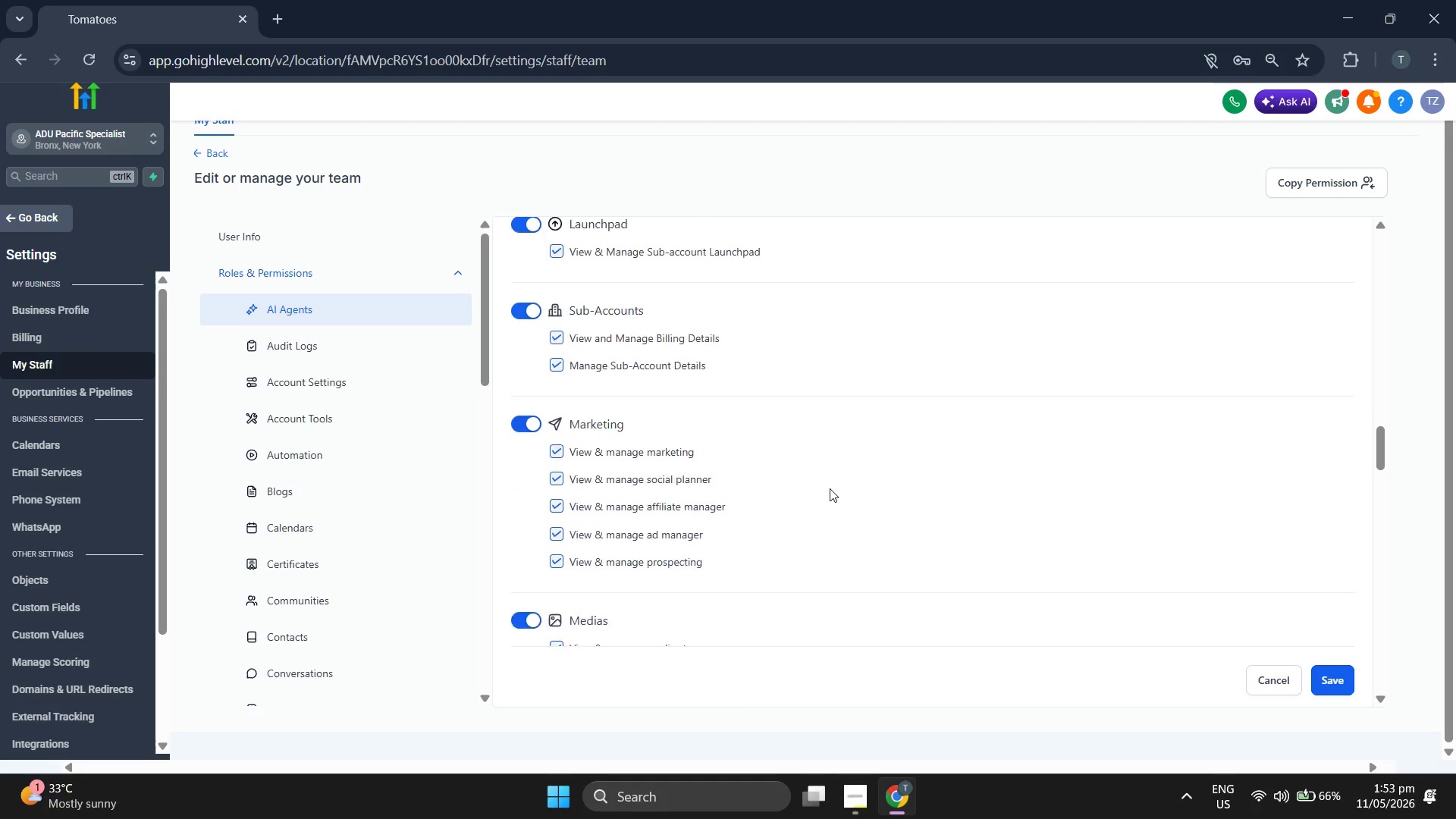 
scroll: coordinate [830, 488], scroll_direction: up, amount: 27.0
 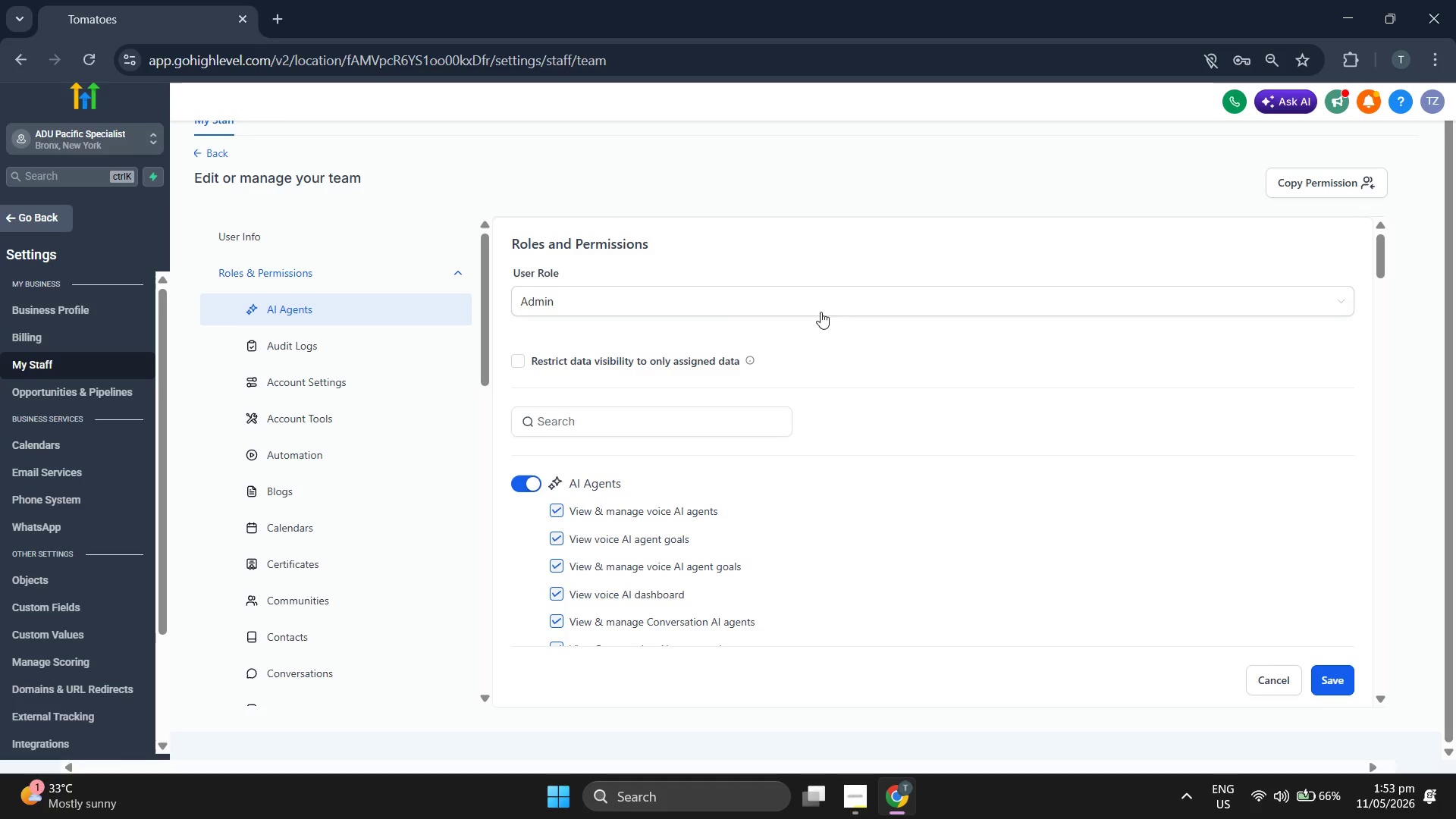 
left_click([832, 305])
 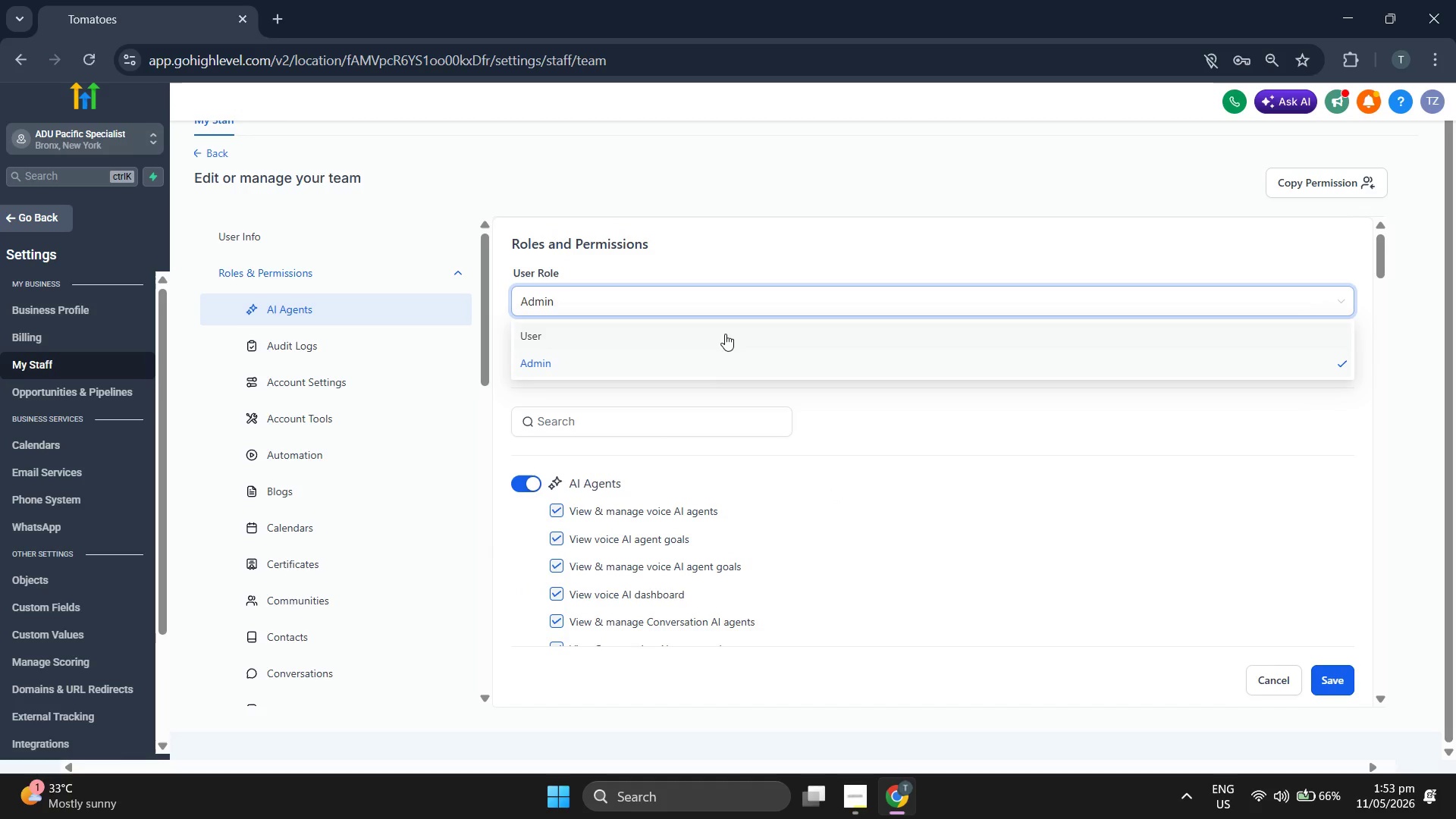 
left_click([715, 341])
 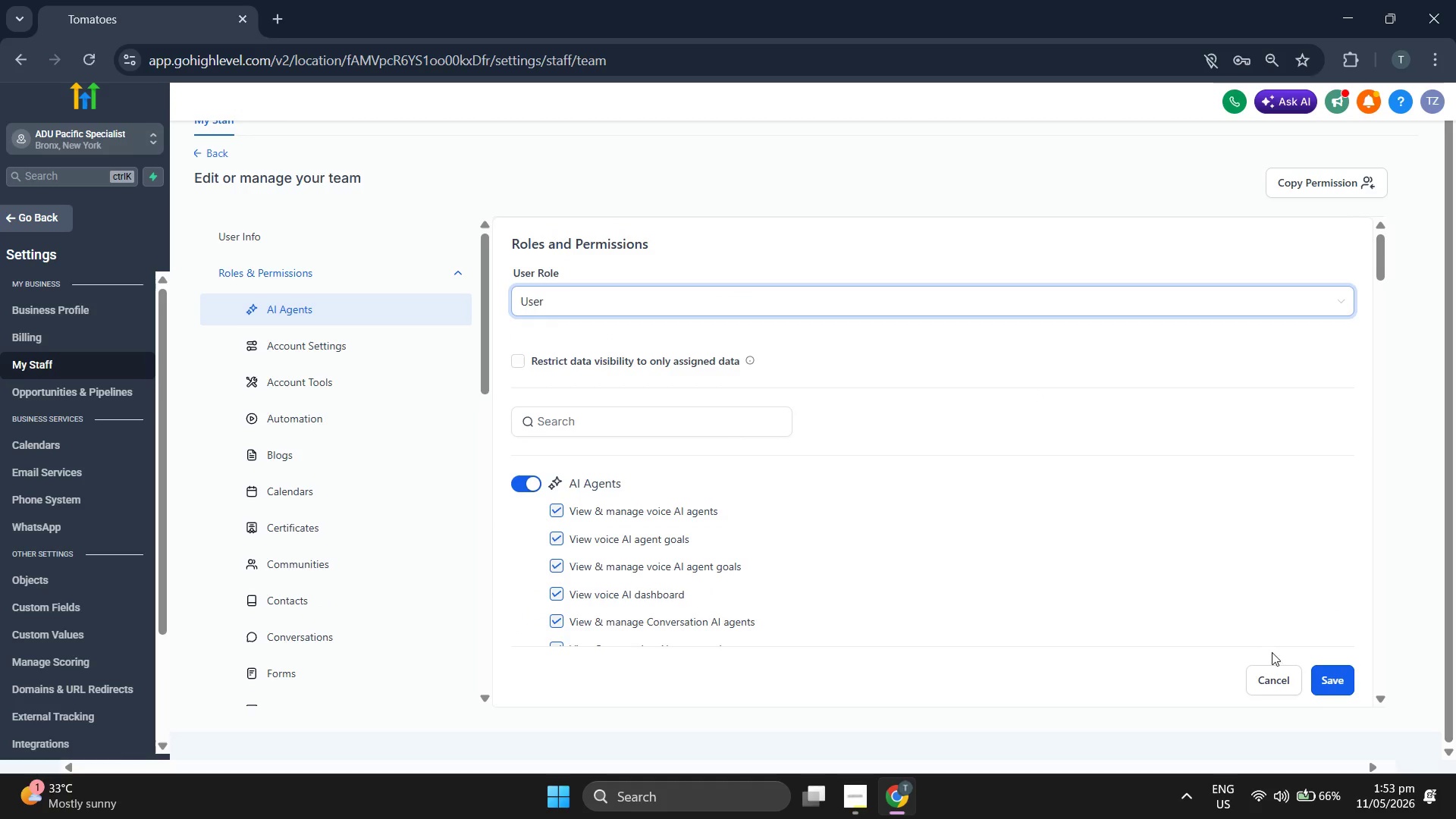 
left_click([1335, 679])
 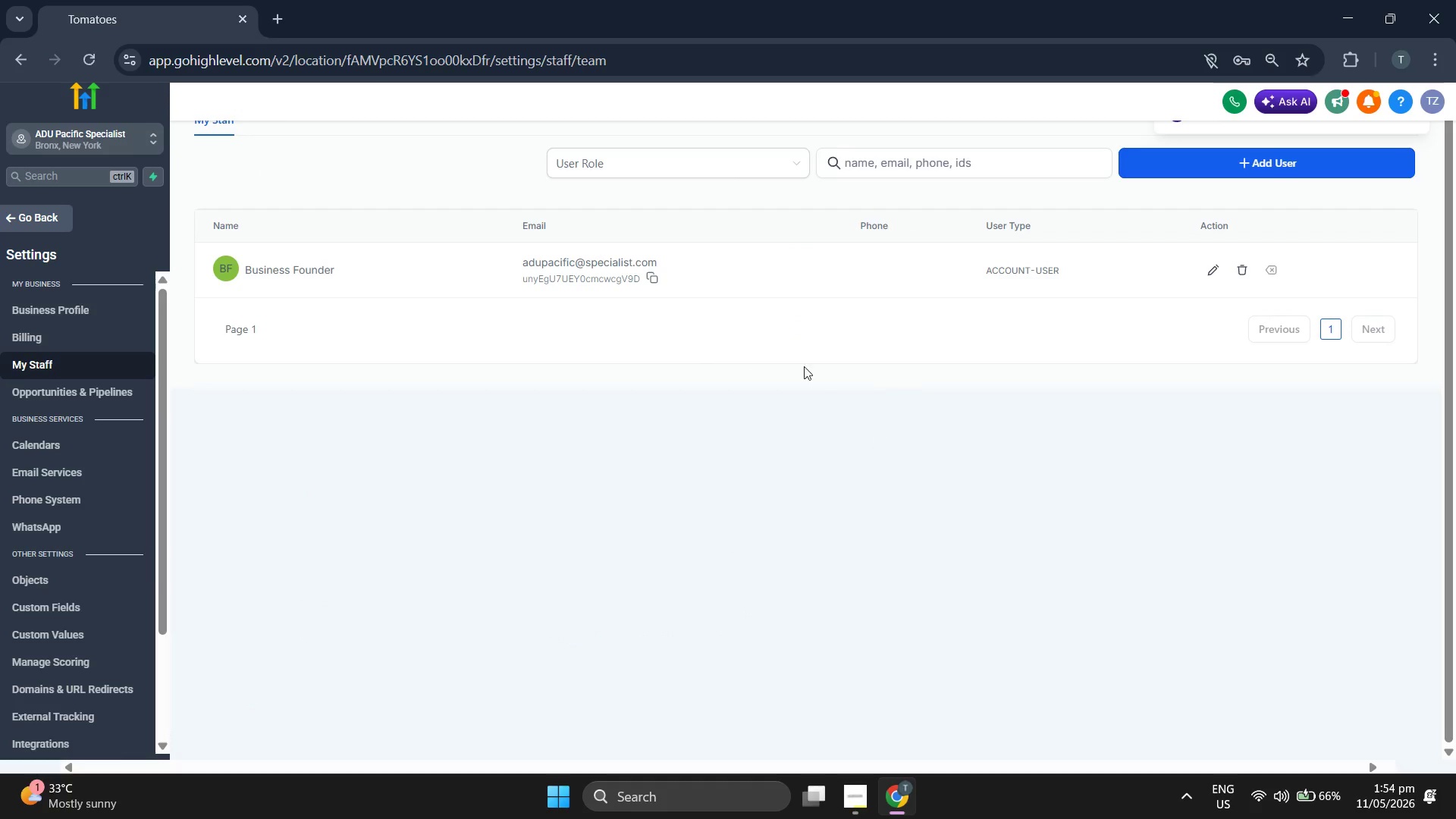 
left_click([651, 278])
 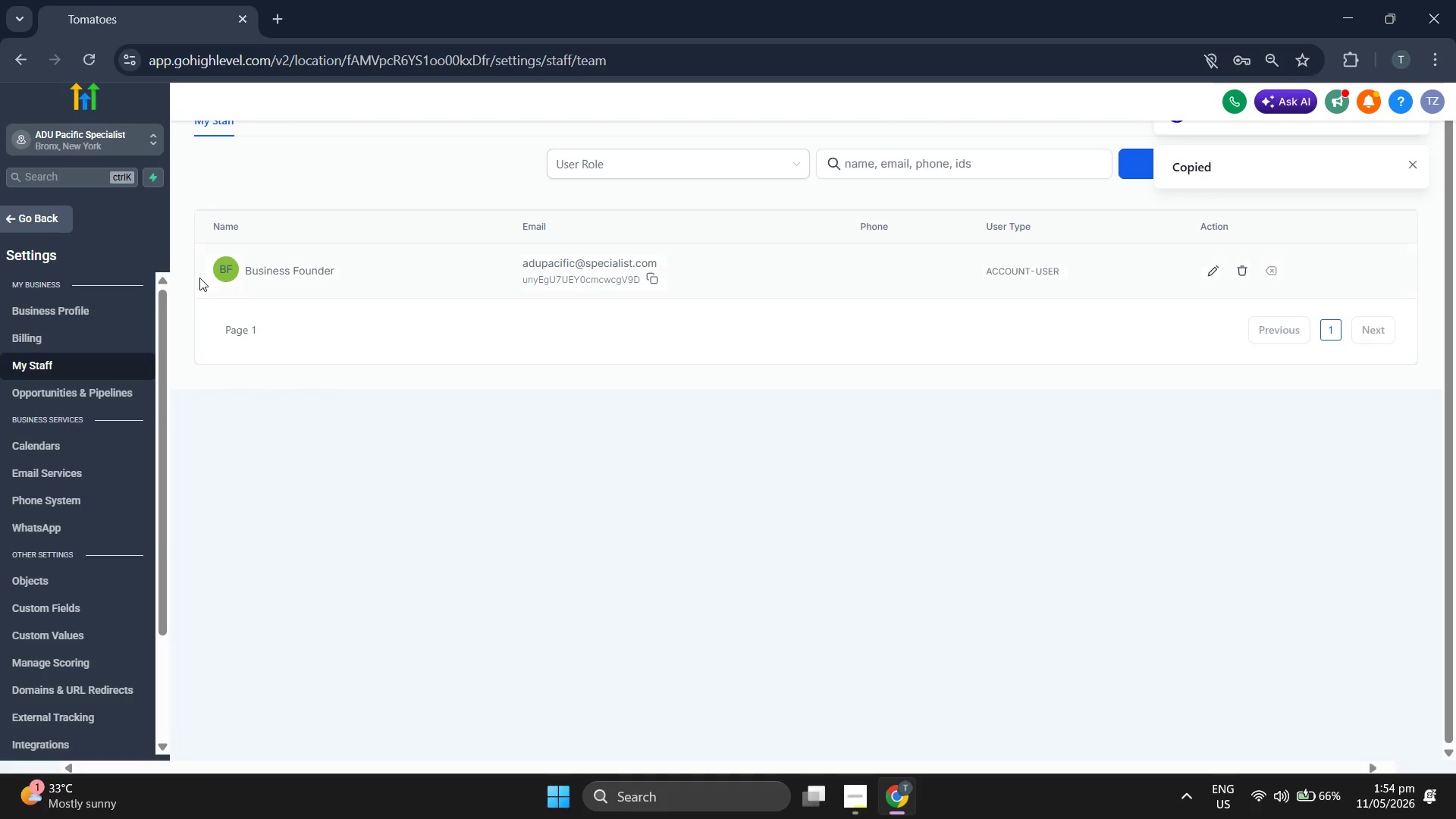 
left_click([74, 219])
 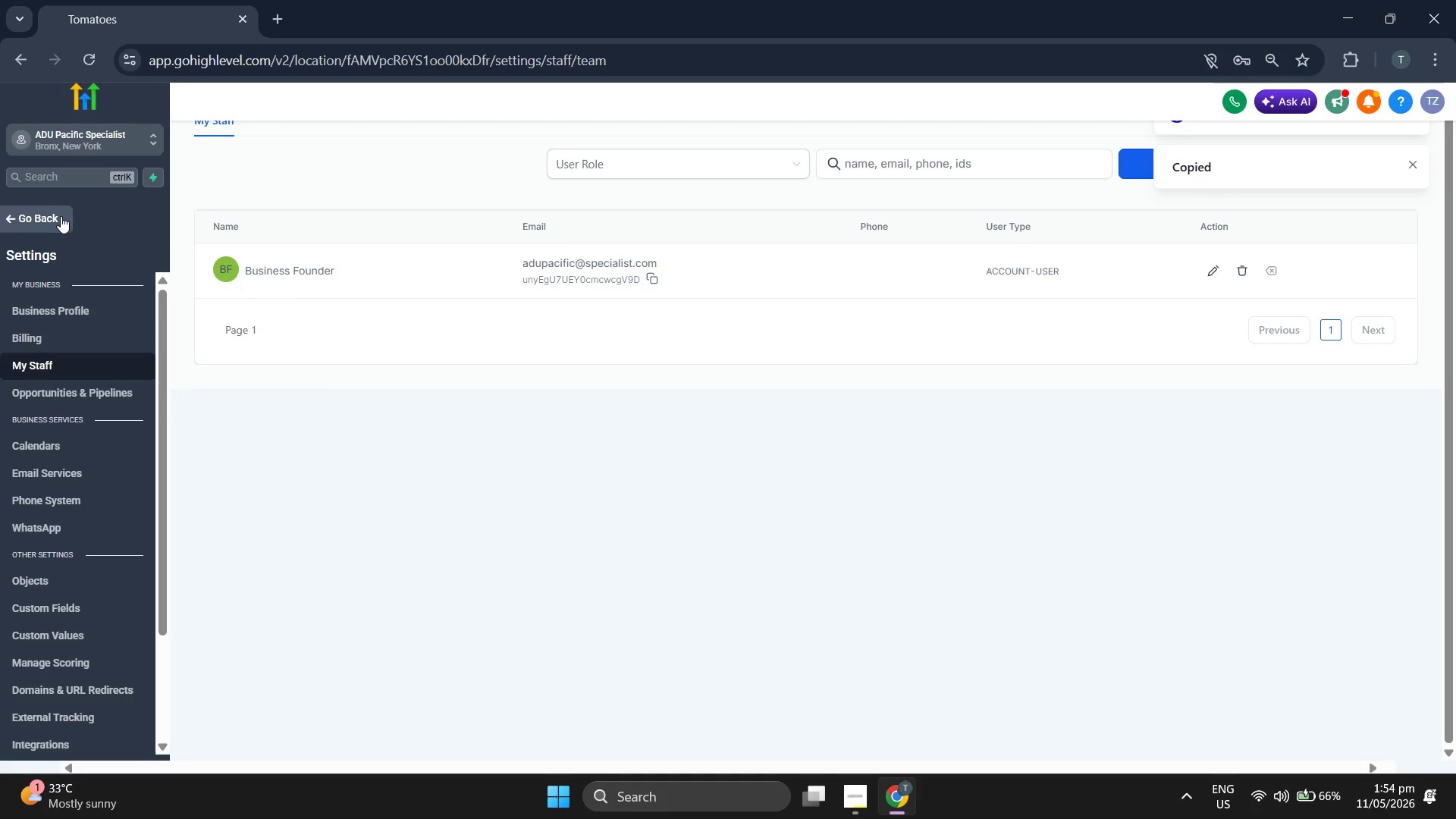 
left_click([57, 215])
 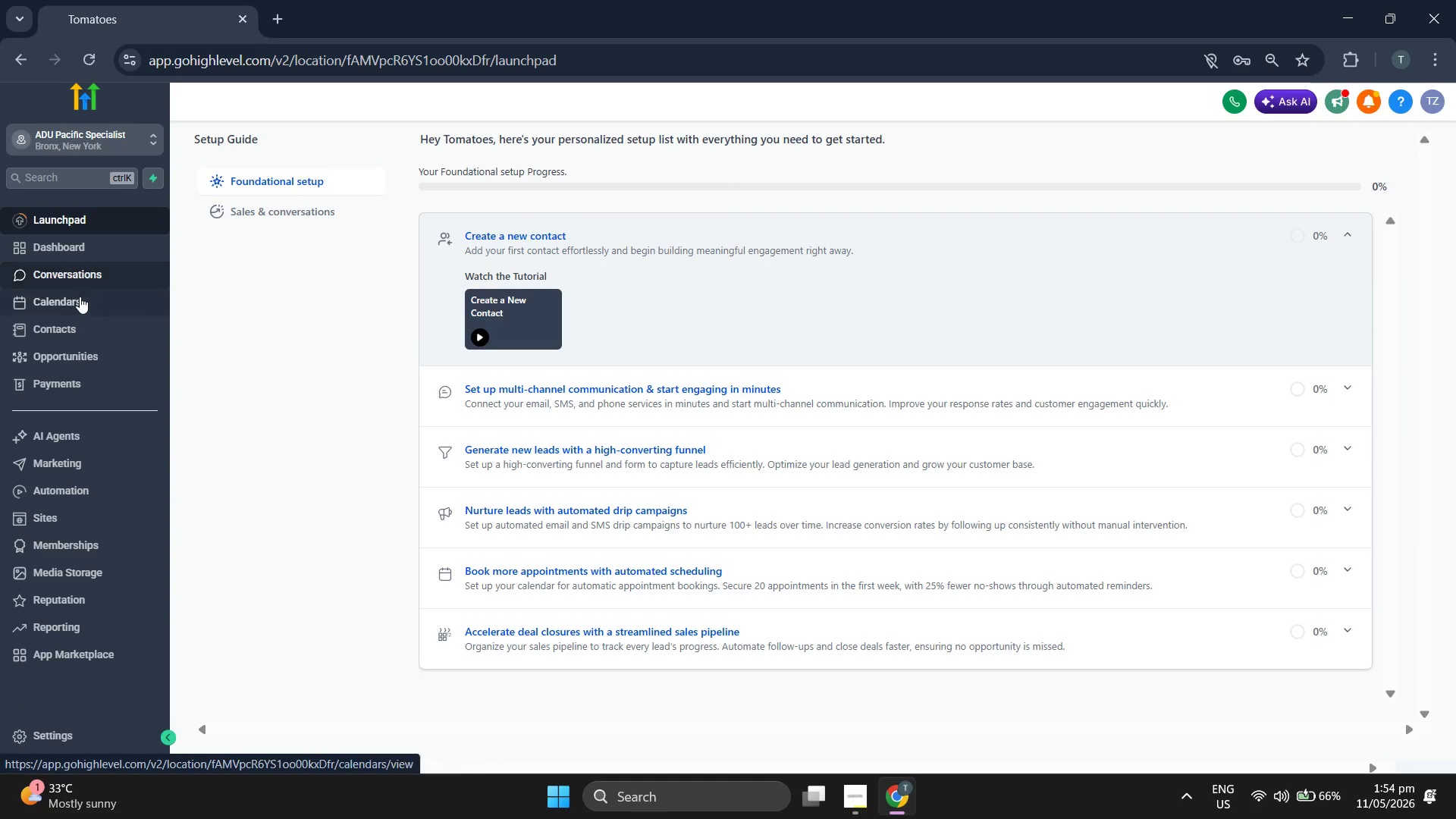 
left_click([80, 297])
 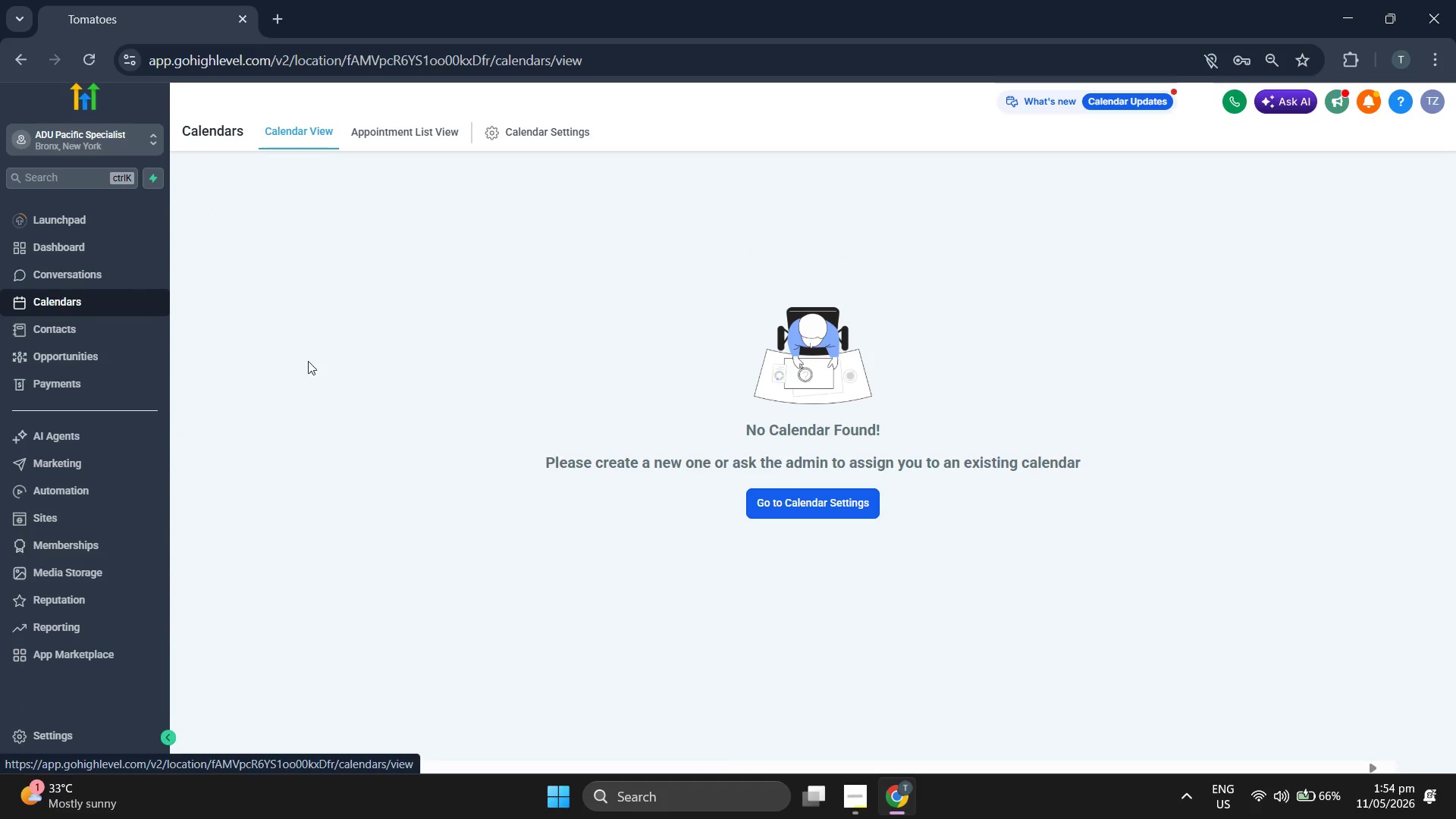 
left_click([576, 138])
 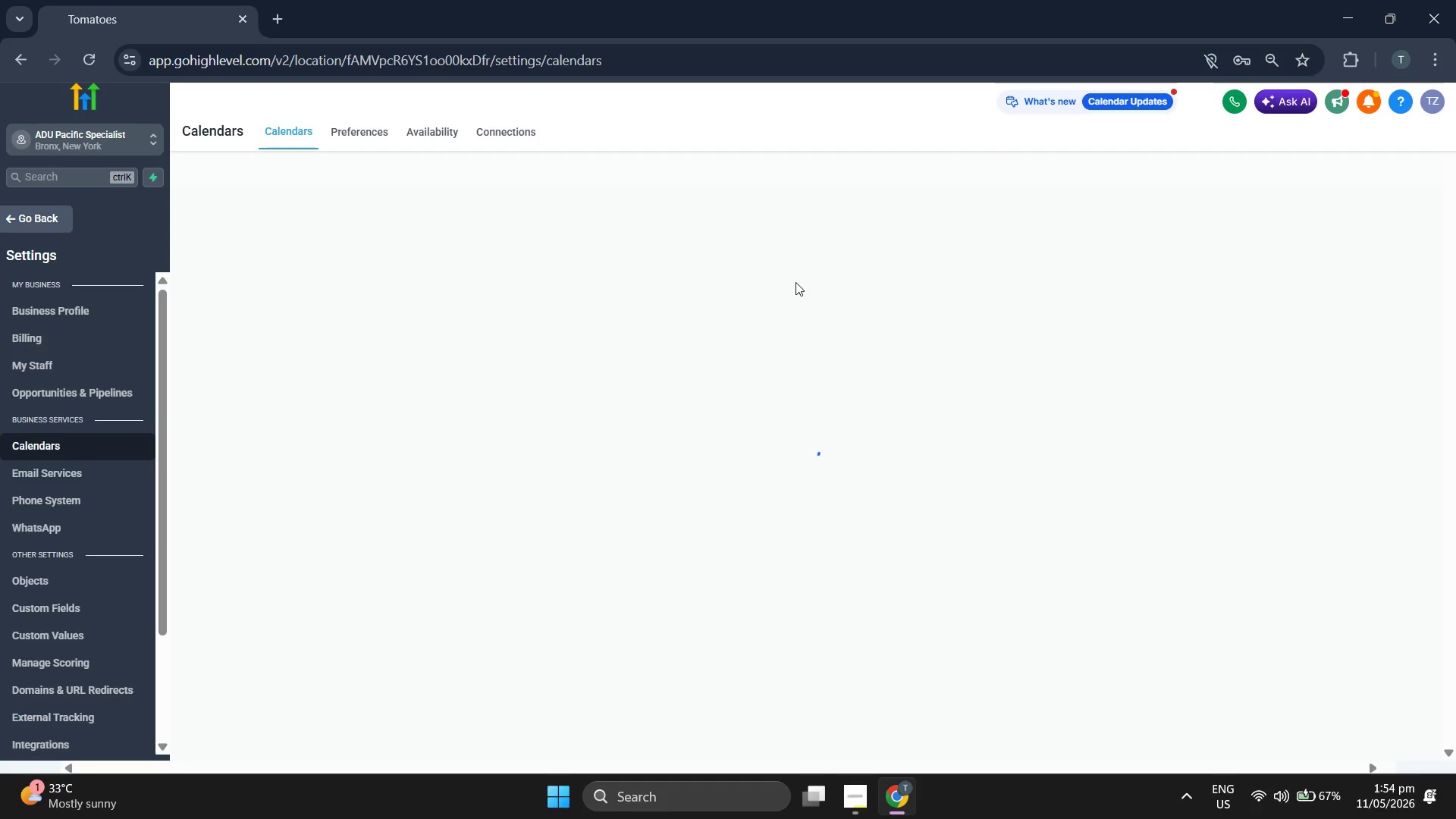 
wait(7.36)
 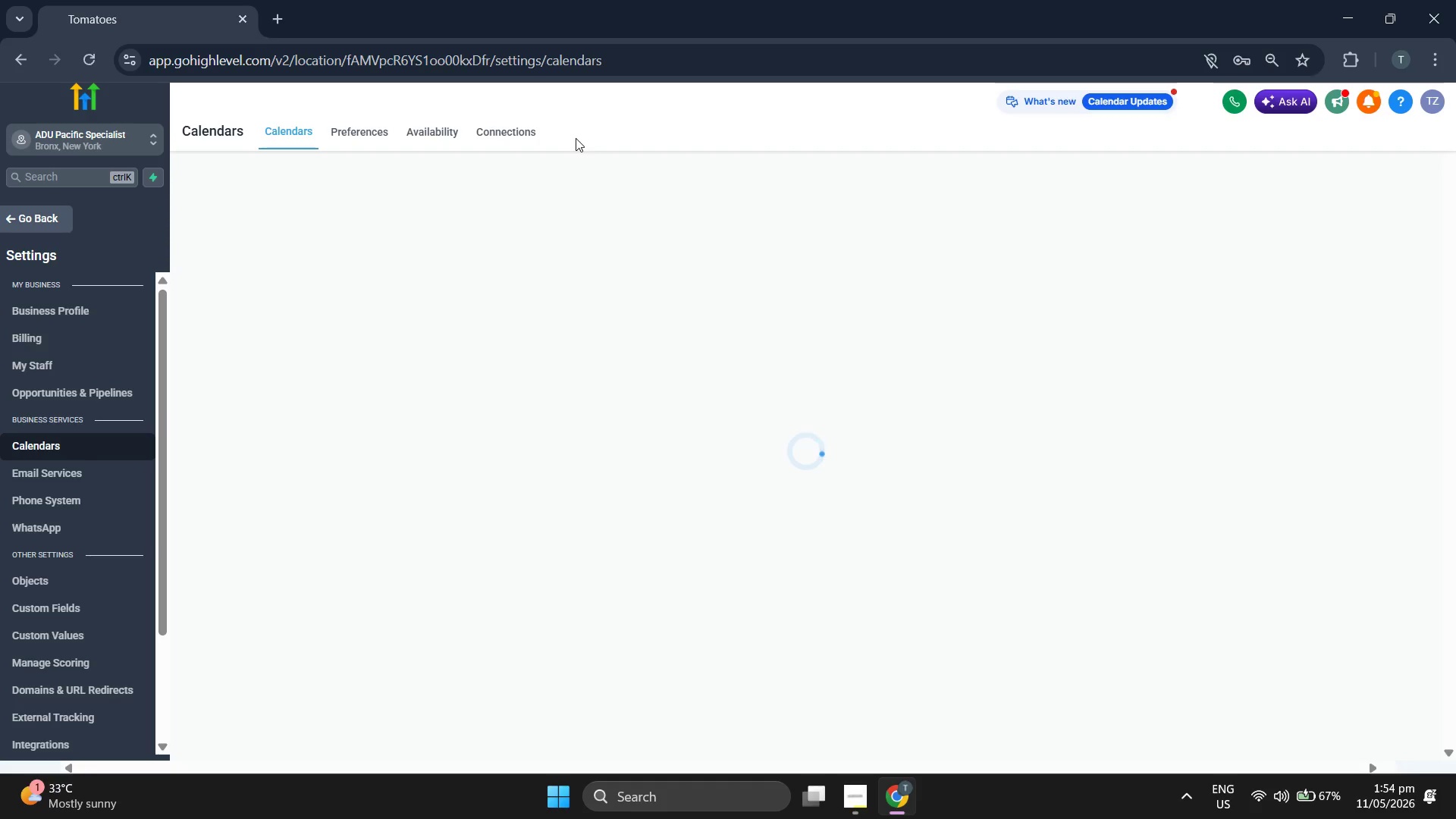 
left_click([1324, 318])
 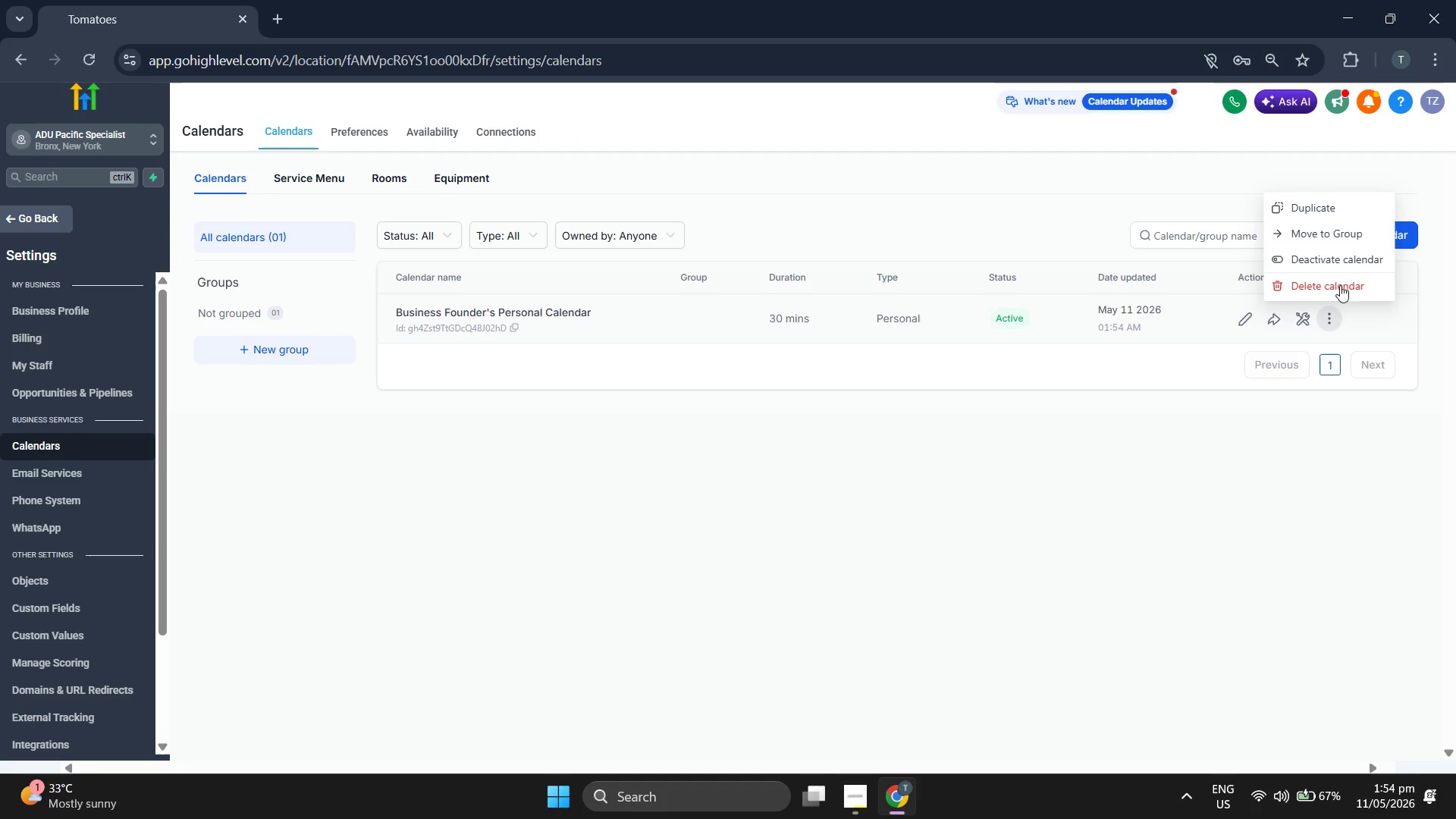 
left_click([1343, 283])
 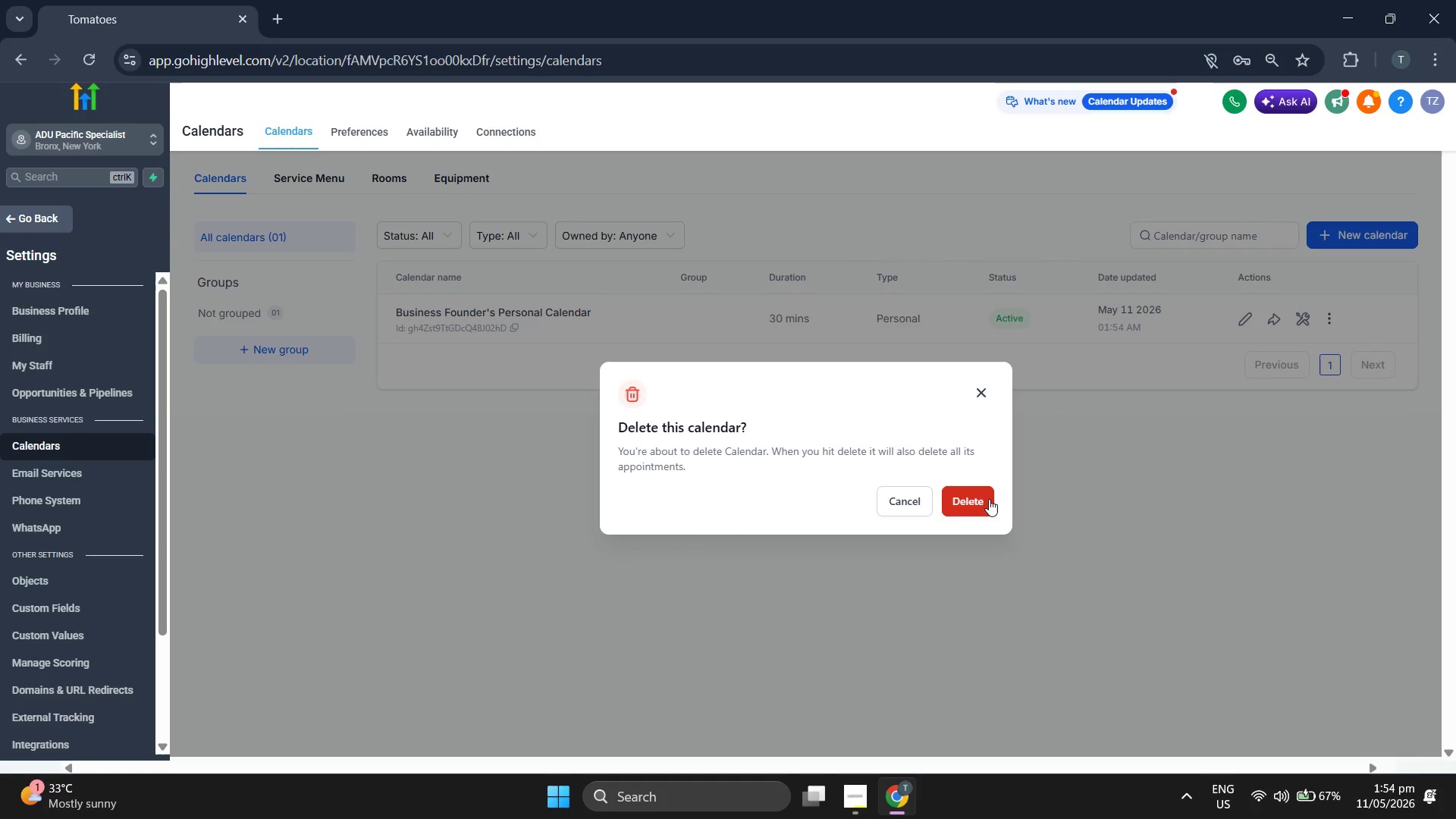 
left_click([988, 500])
 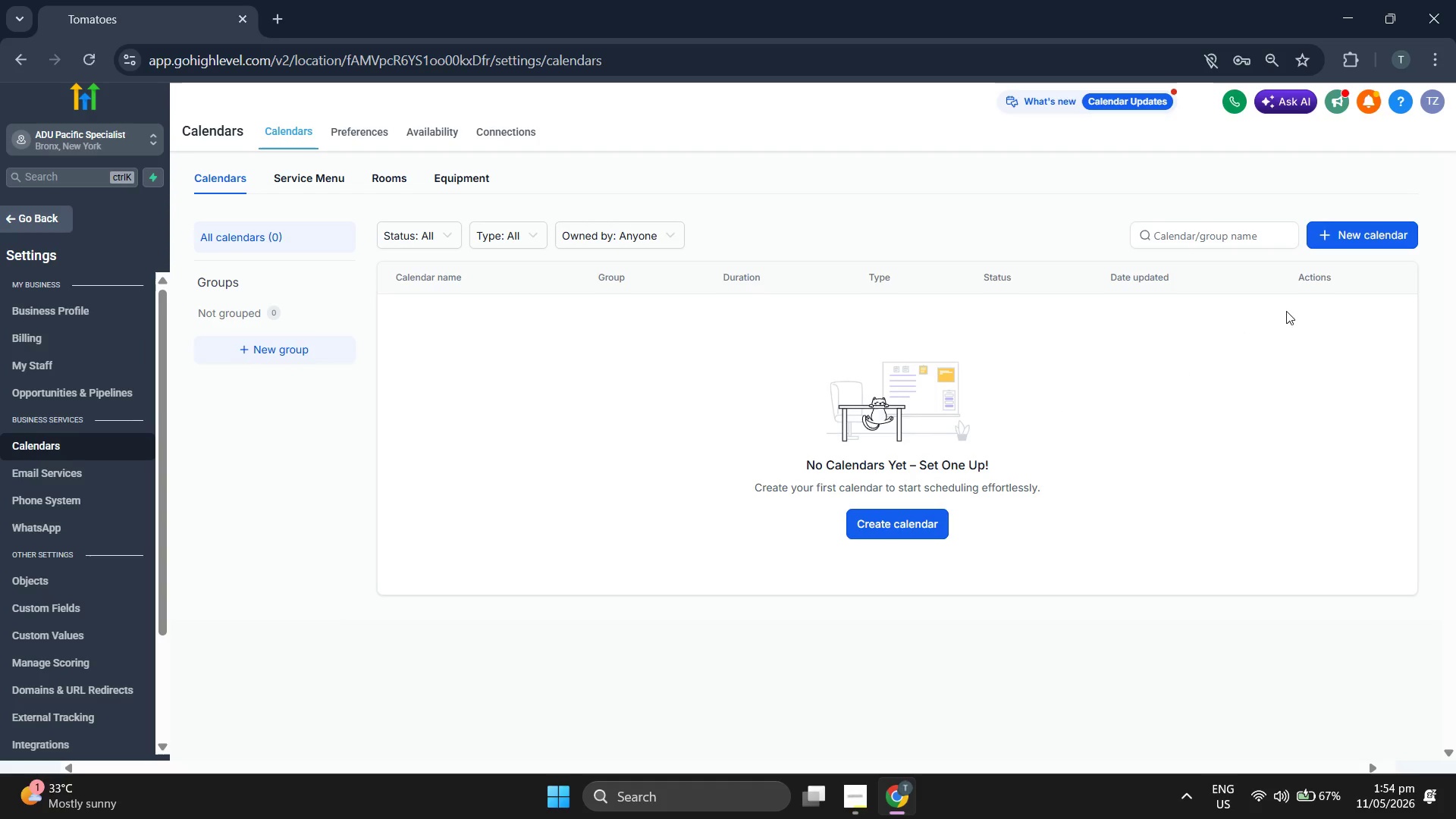 
left_click([1389, 237])
 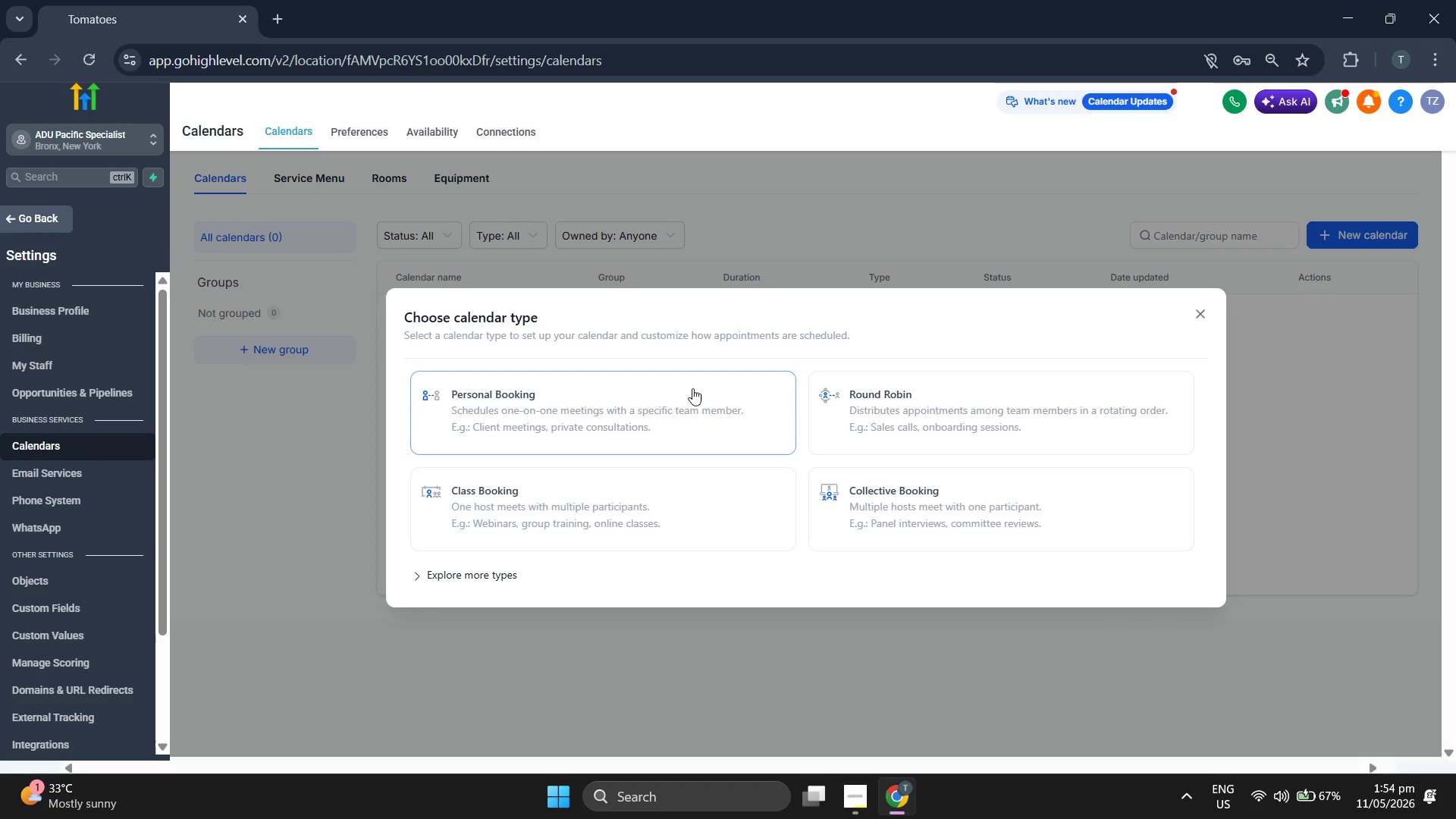 
double_click([631, 394])
 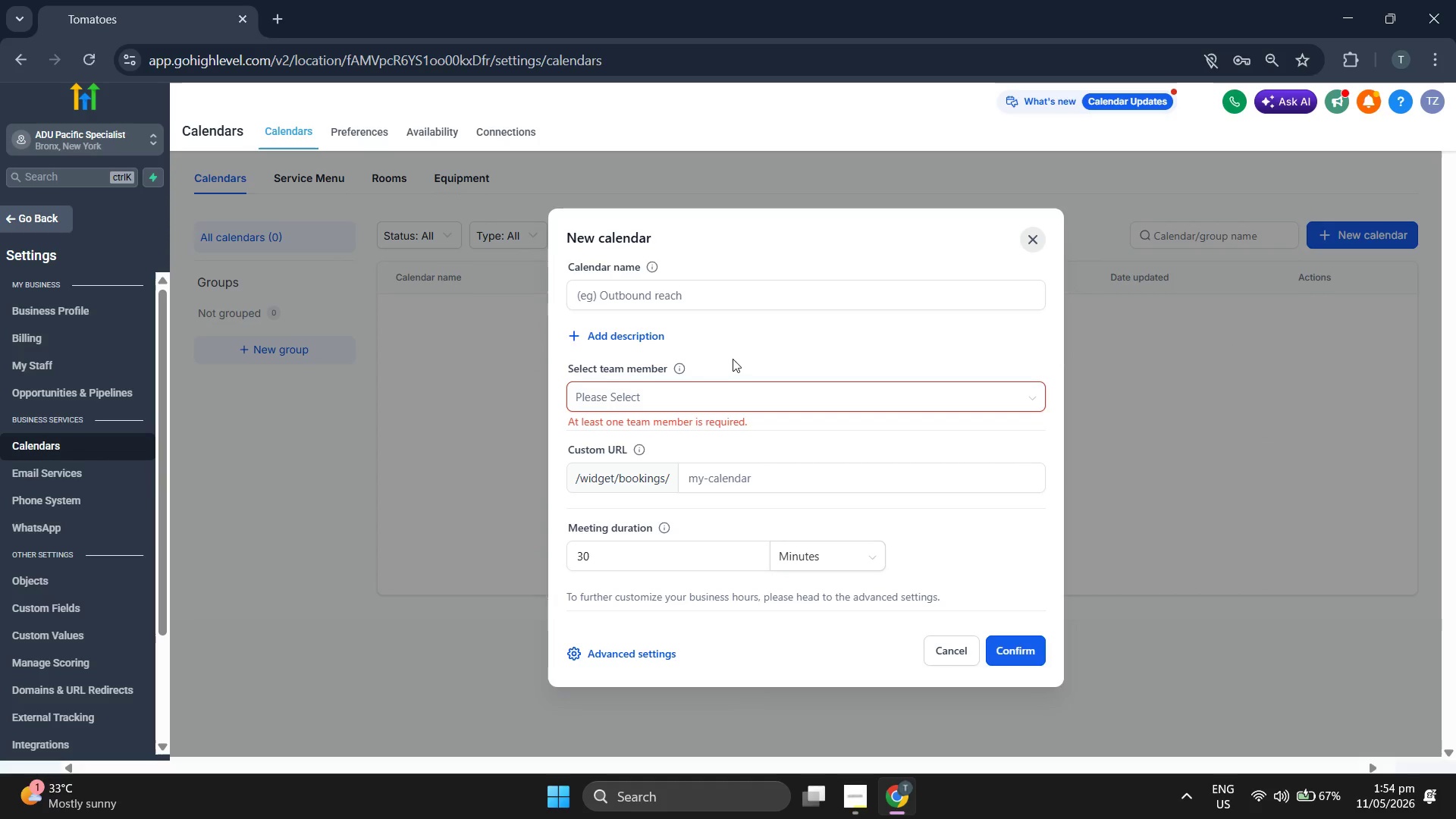 
left_click([748, 298])
 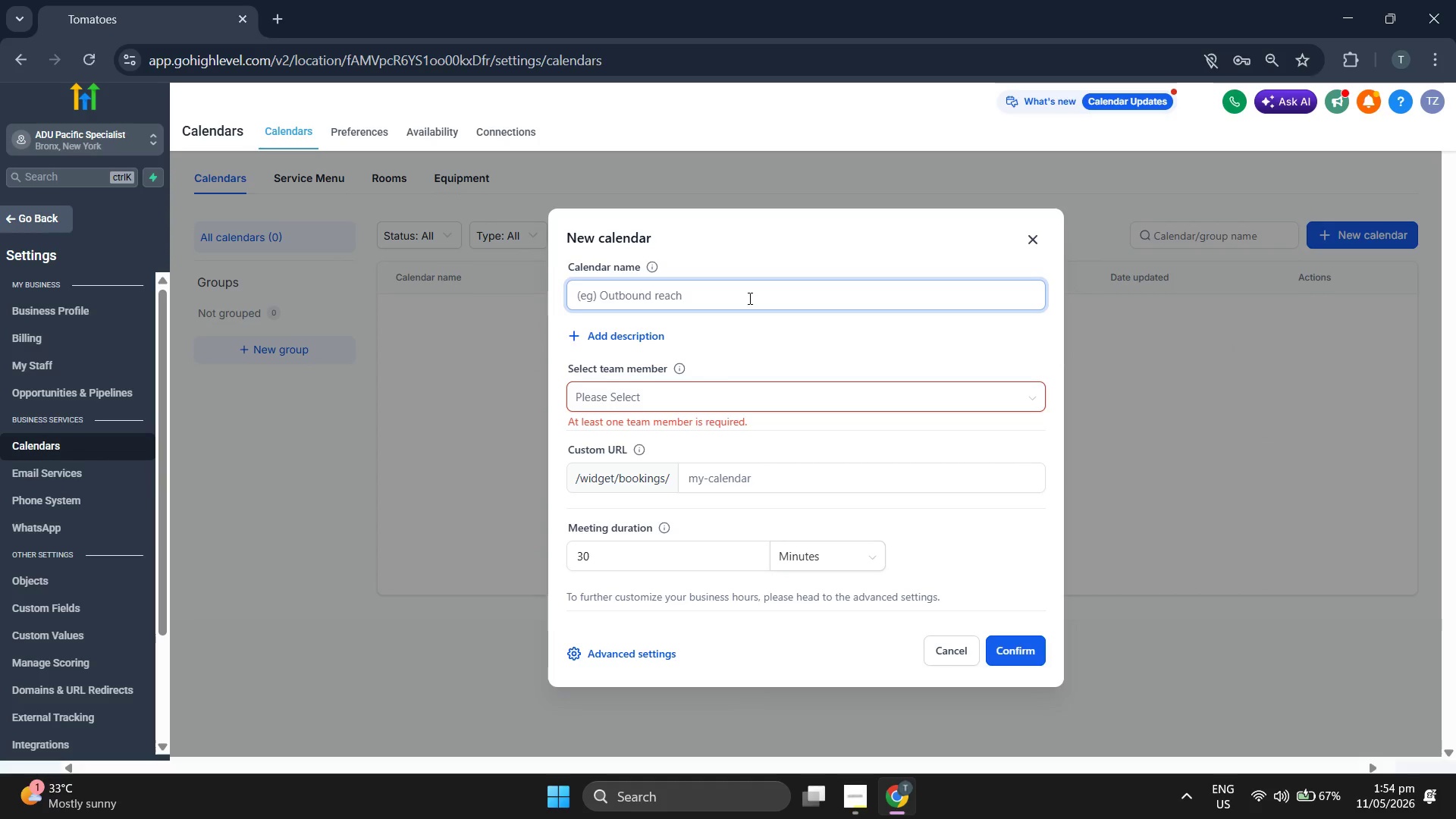 
type(Bokk)
key(Backspace)
key(Backspace)
type(oking Appoinm)
key(Backspace)
type(tment)
 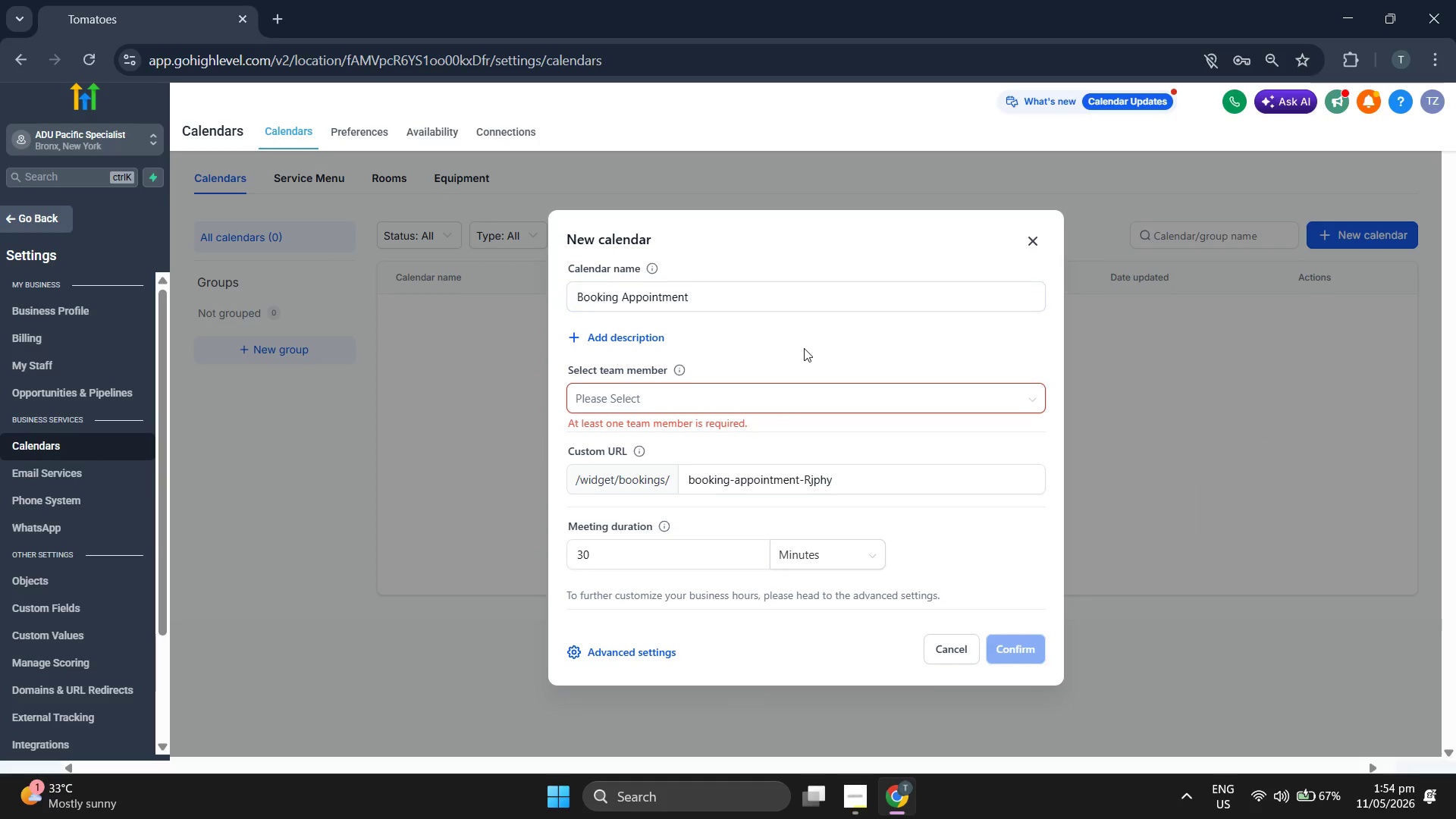 
left_click([808, 397])
 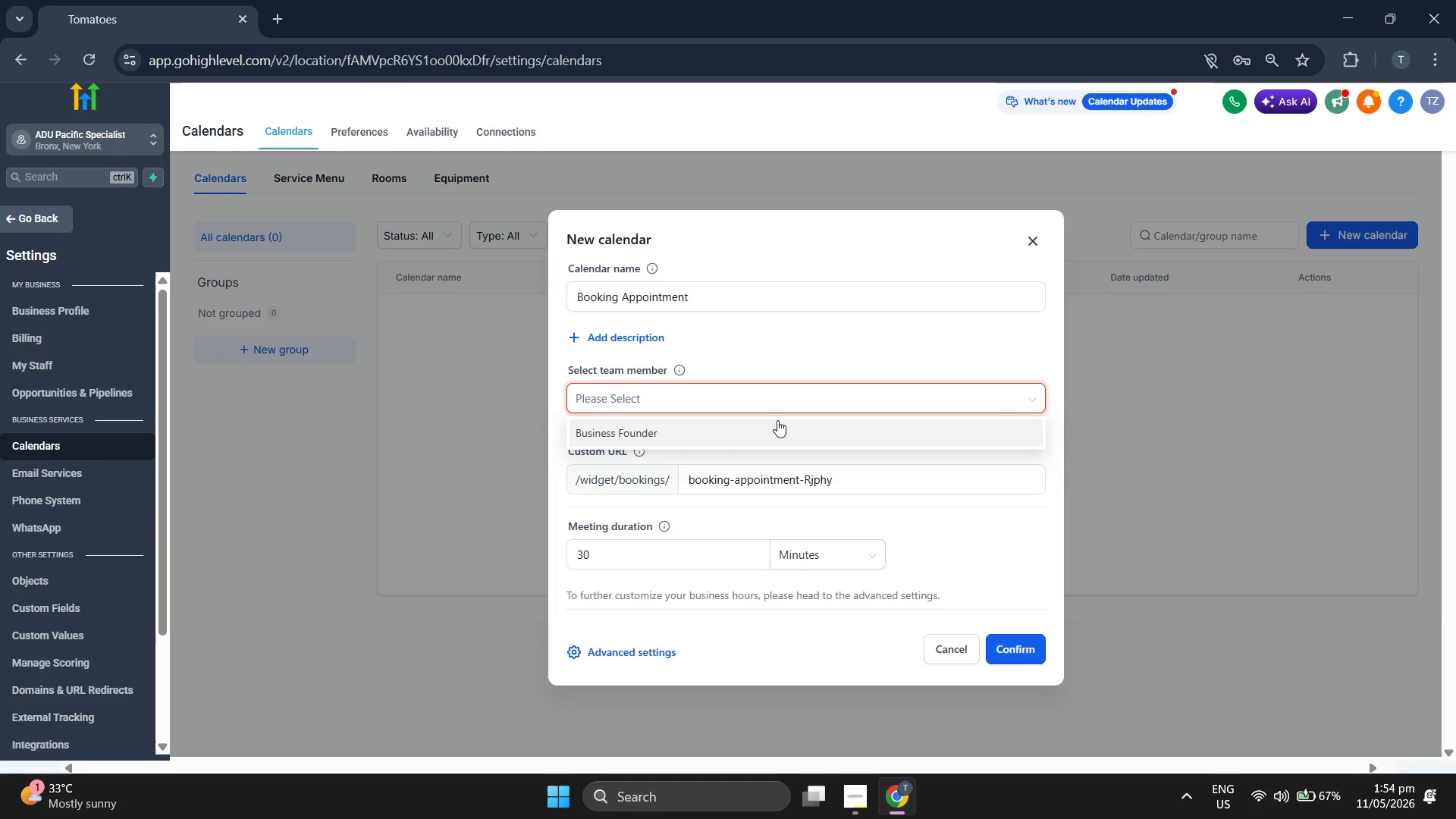 
left_click([778, 432])
 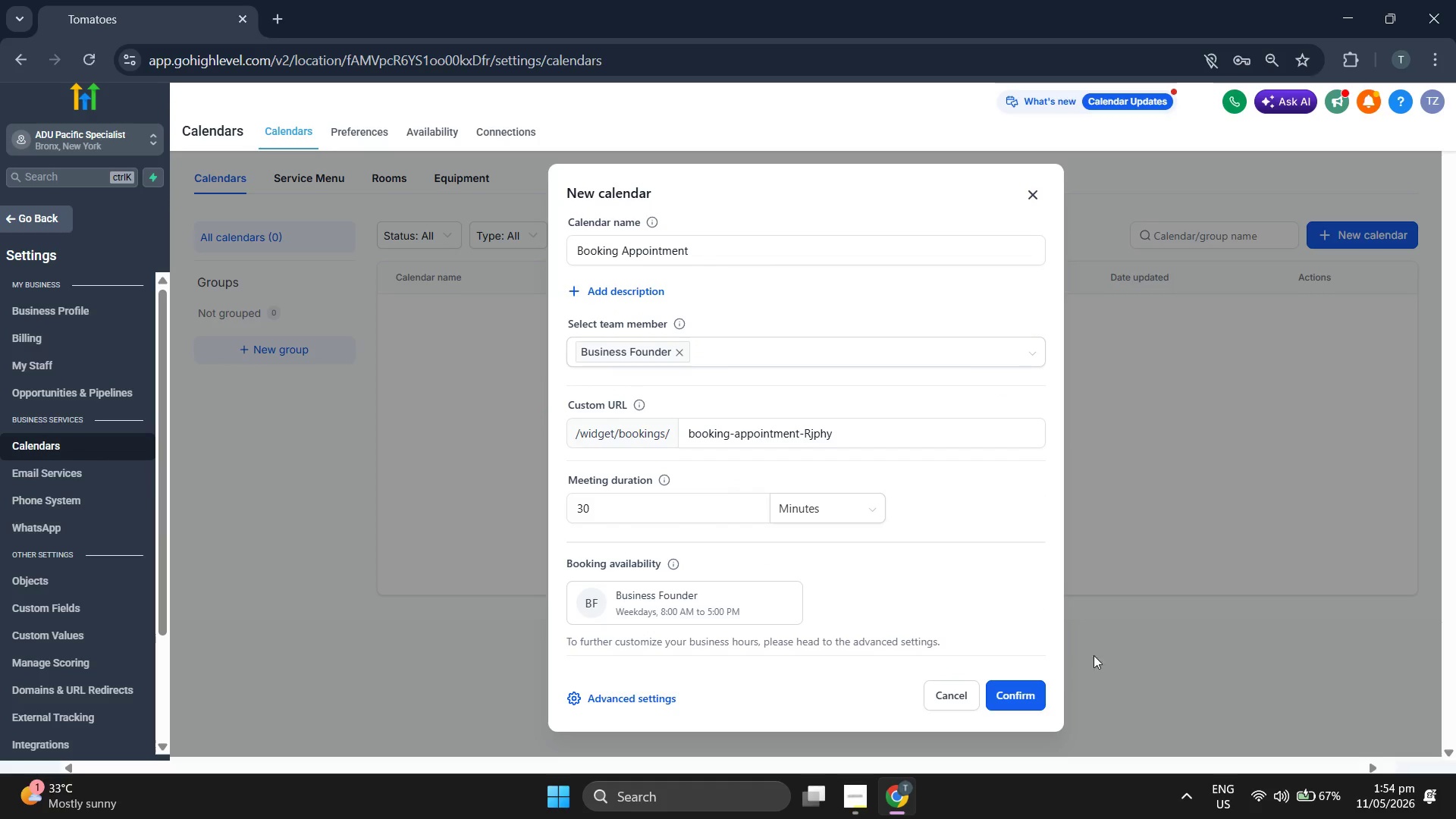 
left_click([1034, 689])
 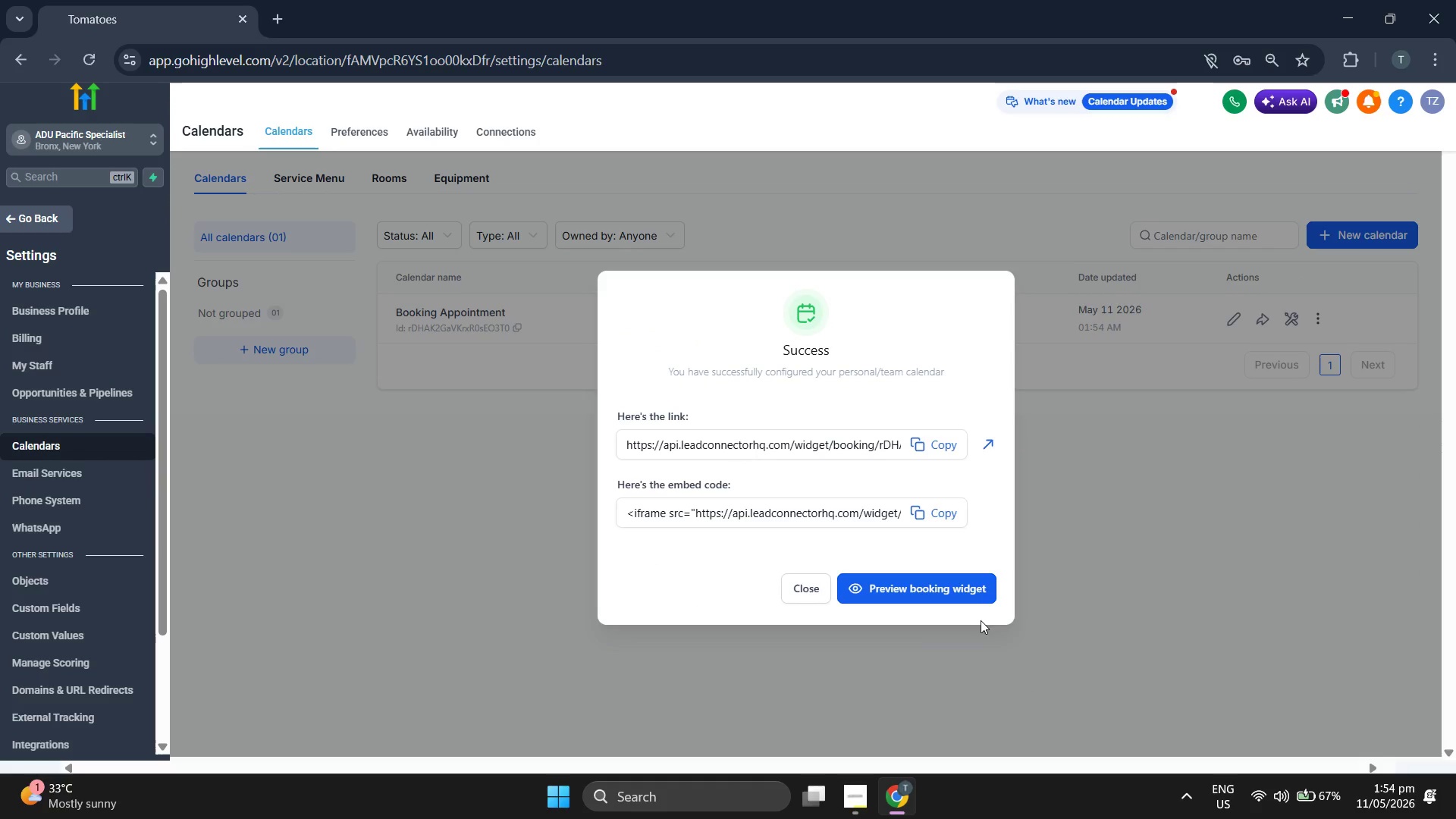 
left_click([976, 595])
 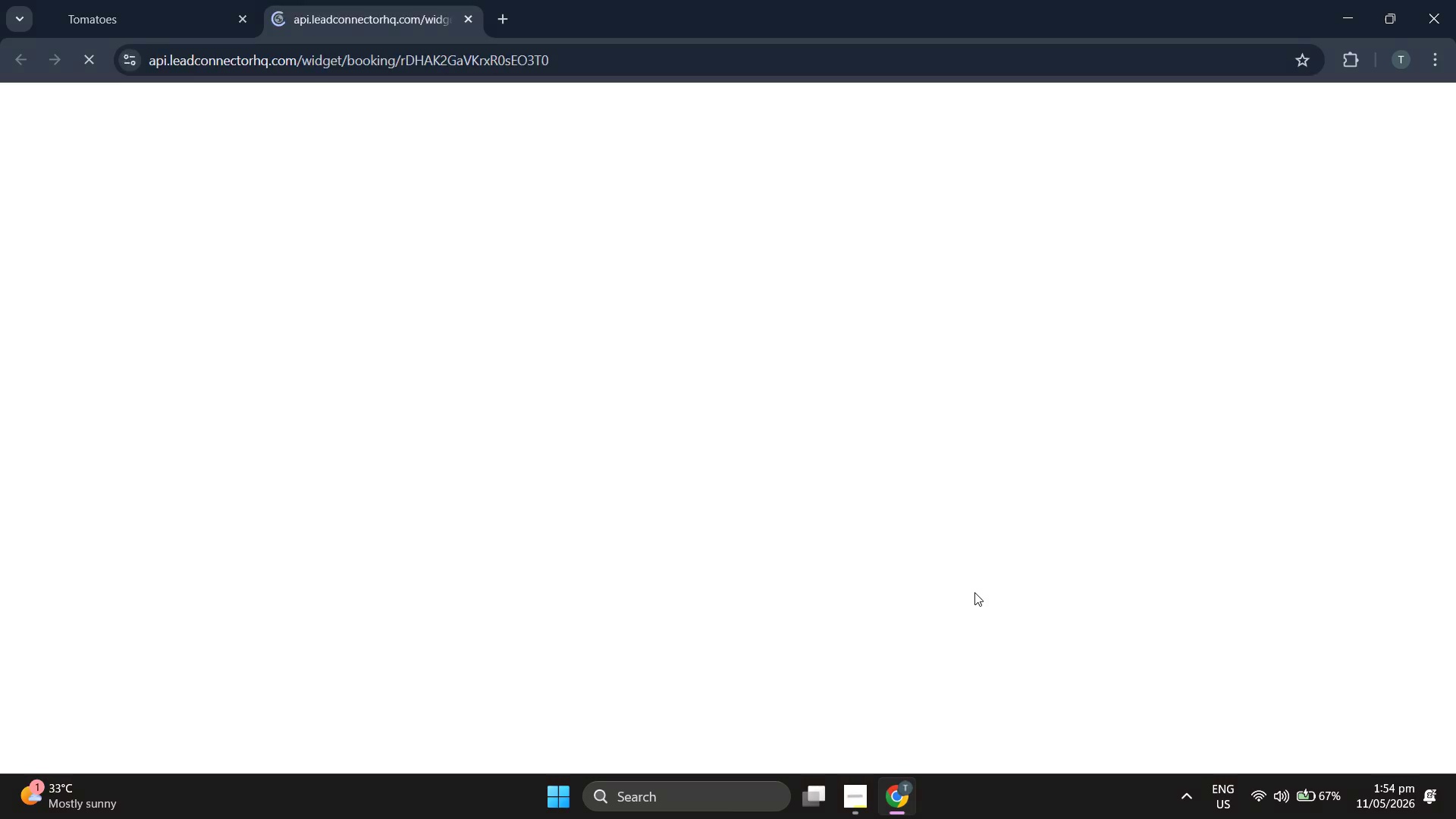 
mouse_move([948, 565])
 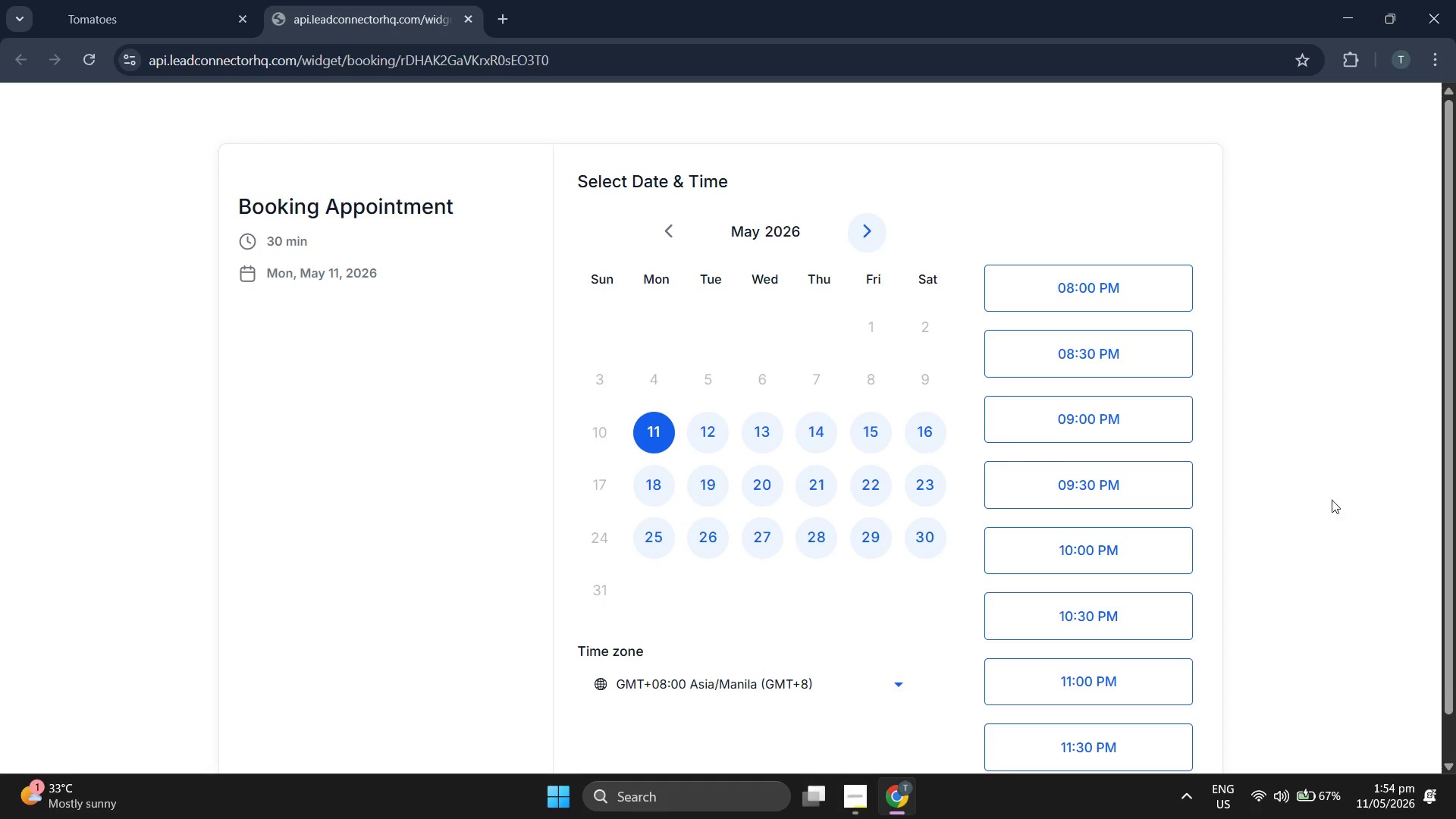 
scroll: coordinate [1335, 499], scroll_direction: down, amount: 2.0
 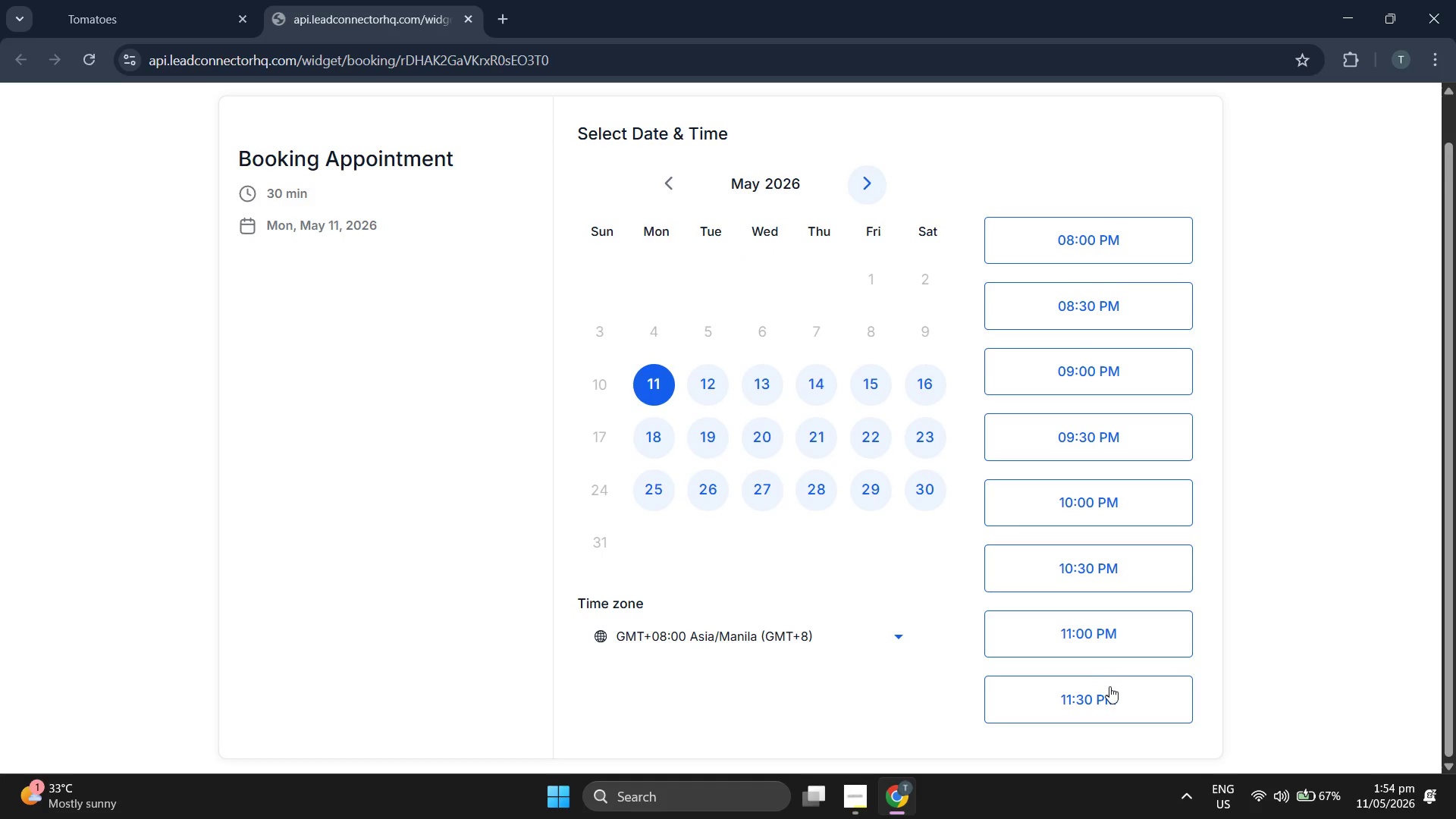 
left_click([815, 640])
 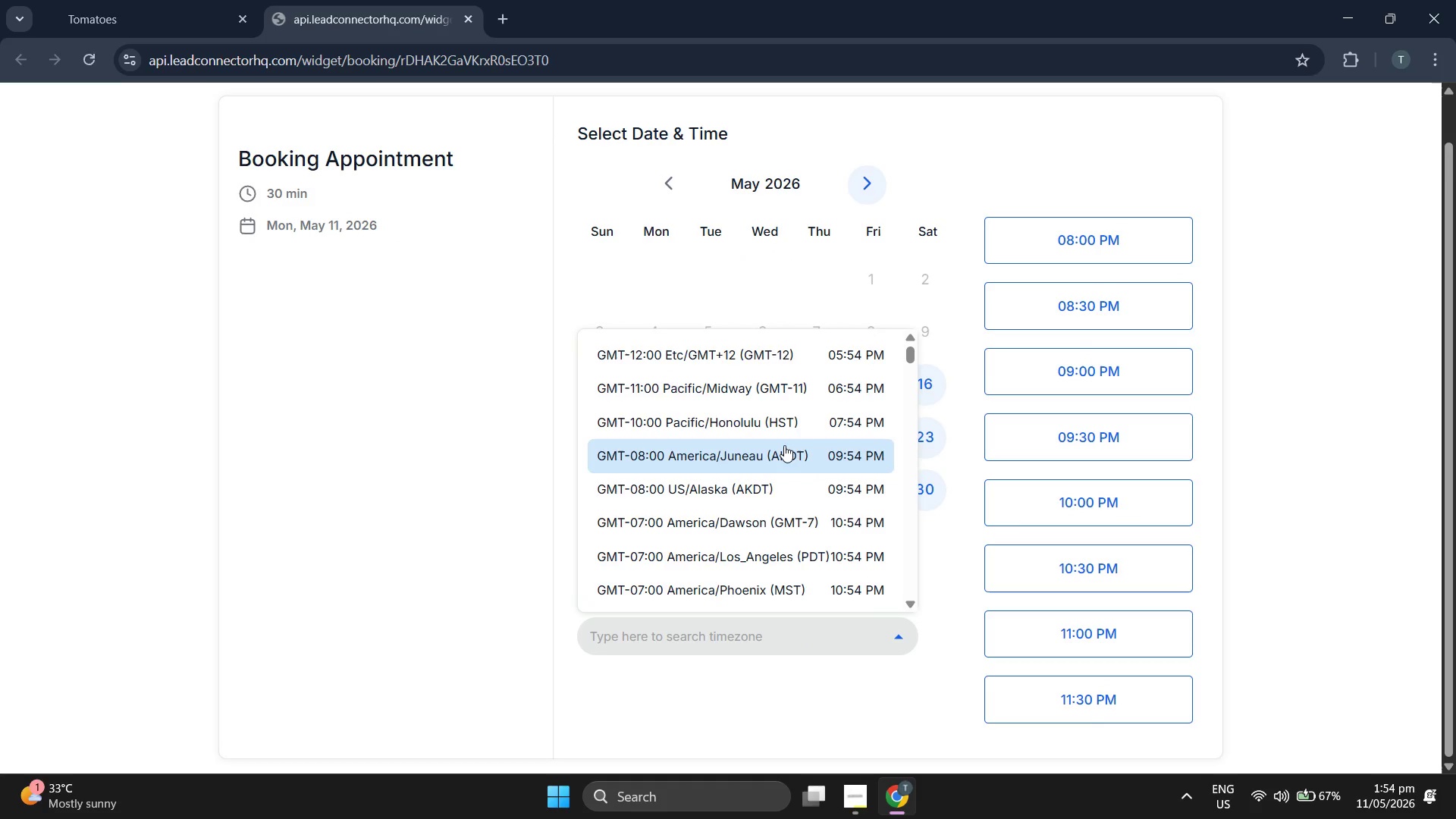 
scroll: coordinate [784, 447], scroll_direction: down, amount: 5.0
 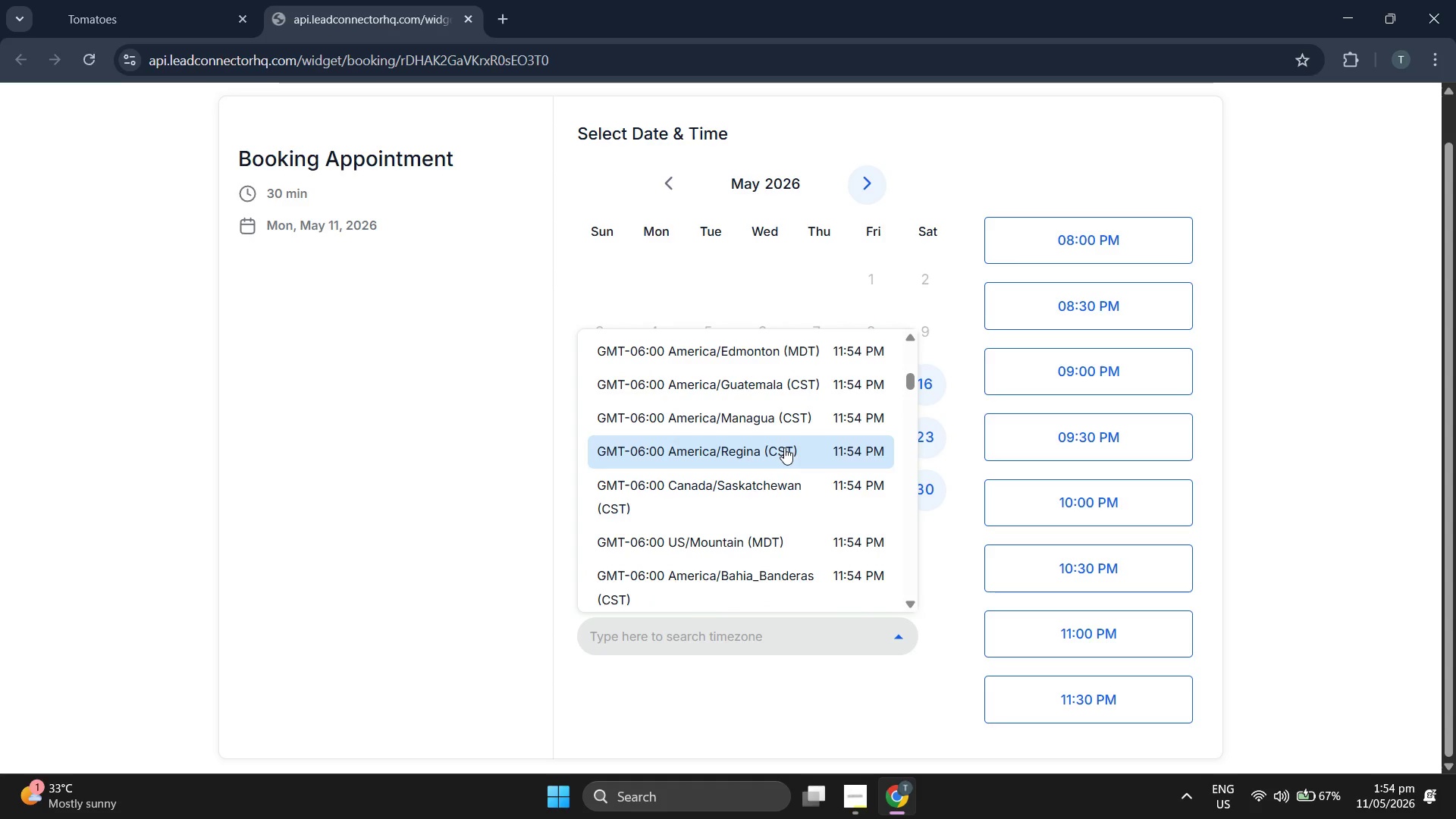 
scroll: coordinate [784, 447], scroll_direction: down, amount: 5.0
 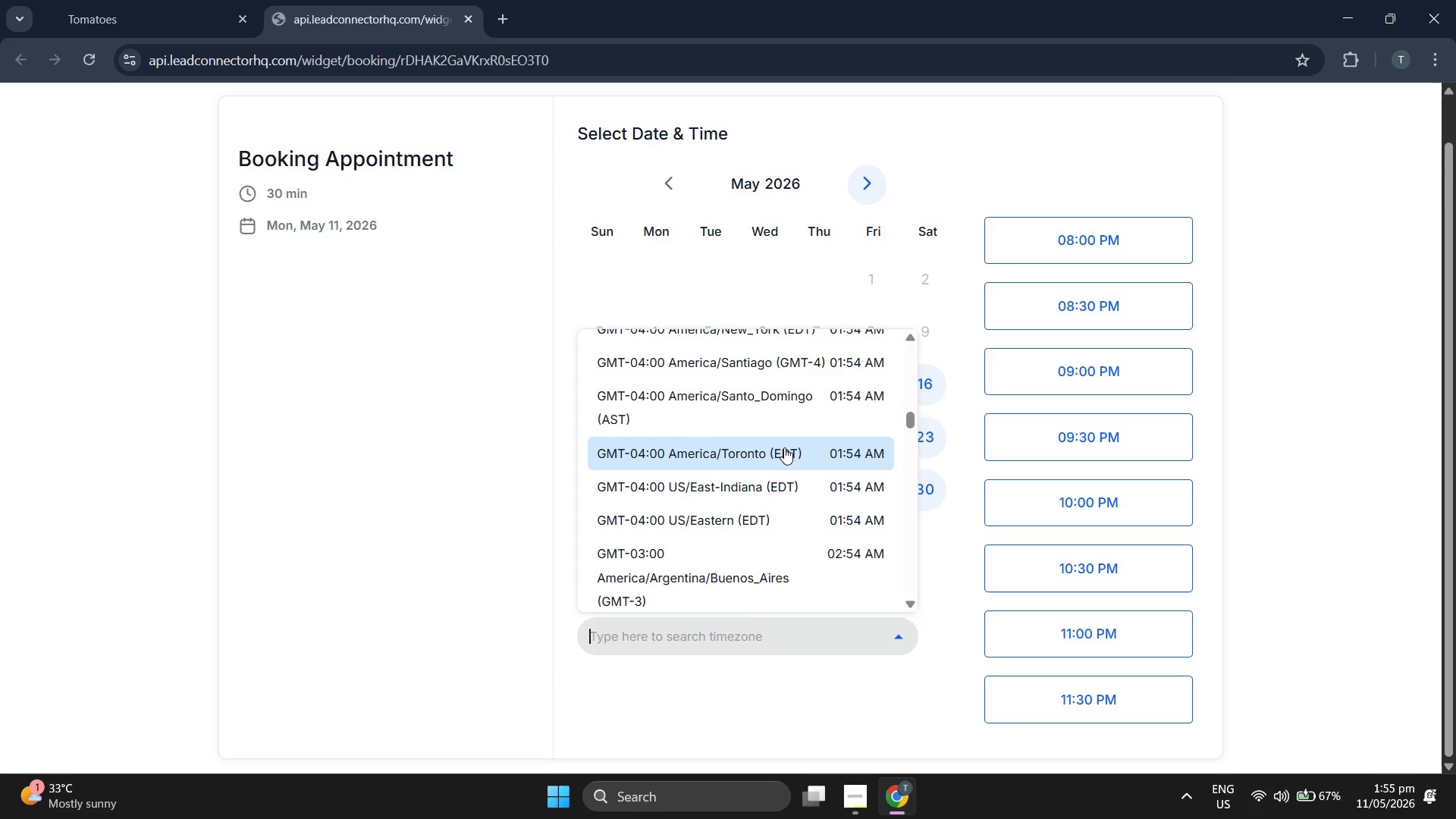 
scroll: coordinate [784, 447], scroll_direction: down, amount: 5.0
 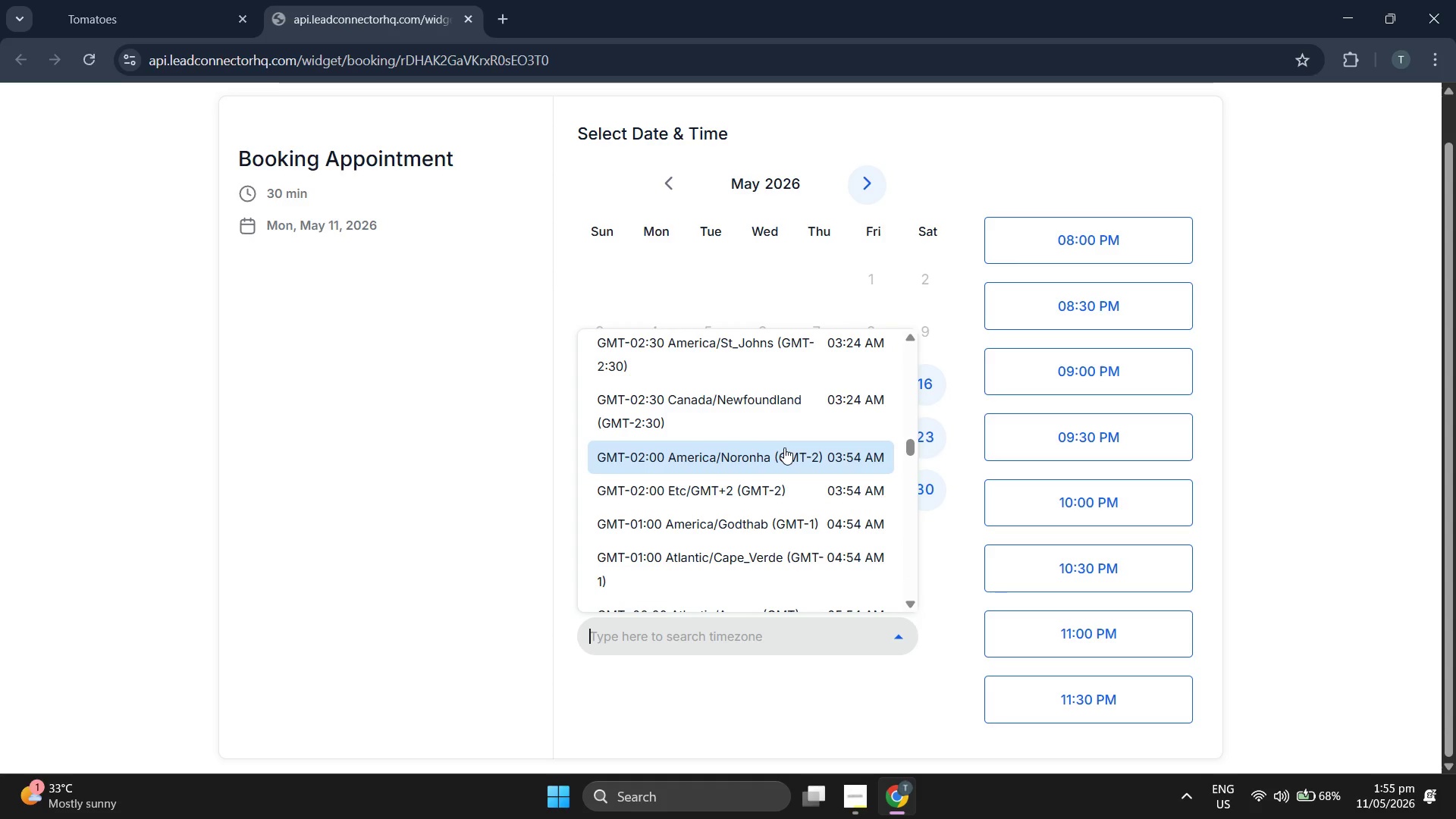 
scroll: coordinate [784, 447], scroll_direction: down, amount: 5.0
 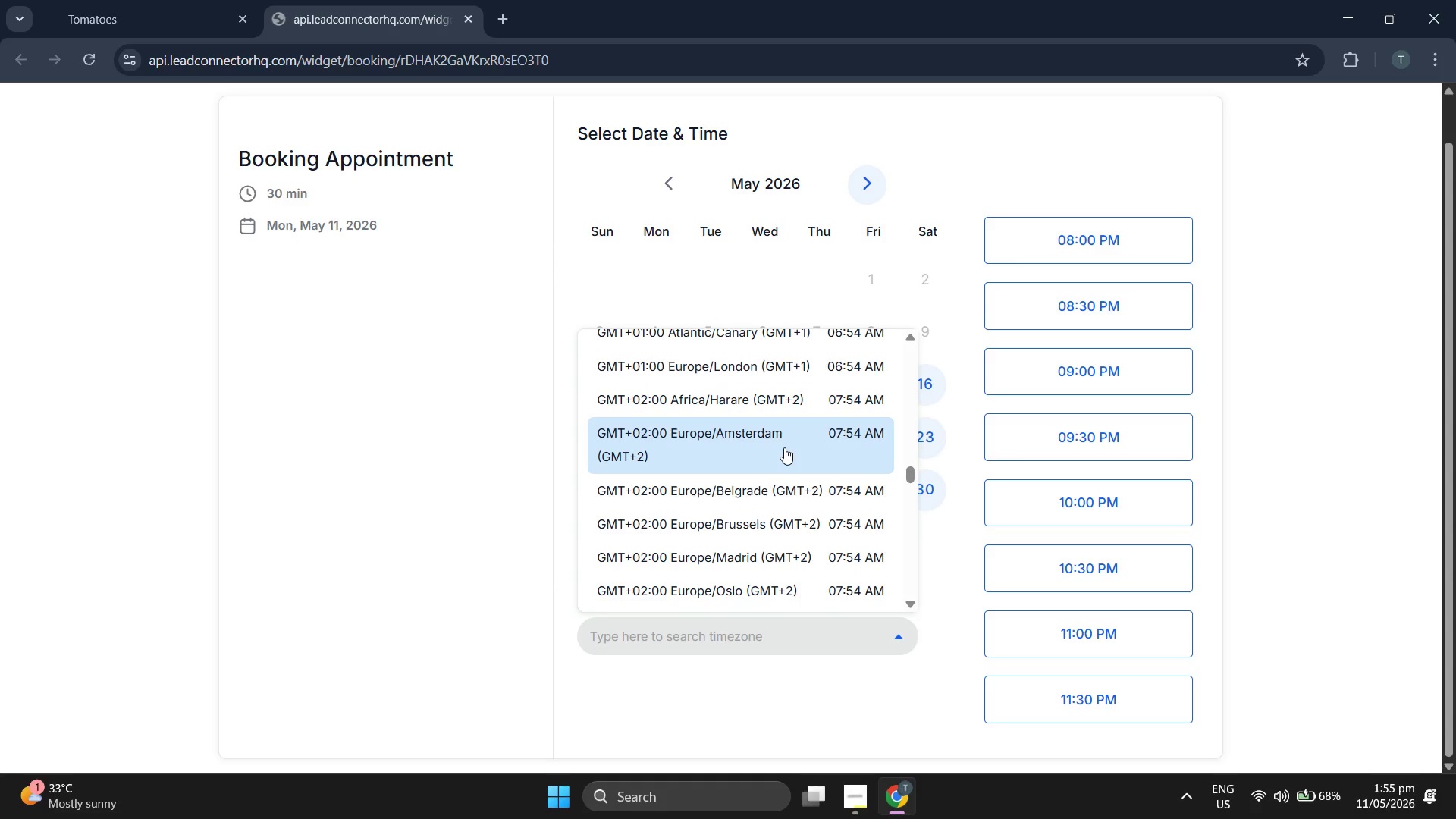 
scroll: coordinate [784, 447], scroll_direction: down, amount: 4.0
 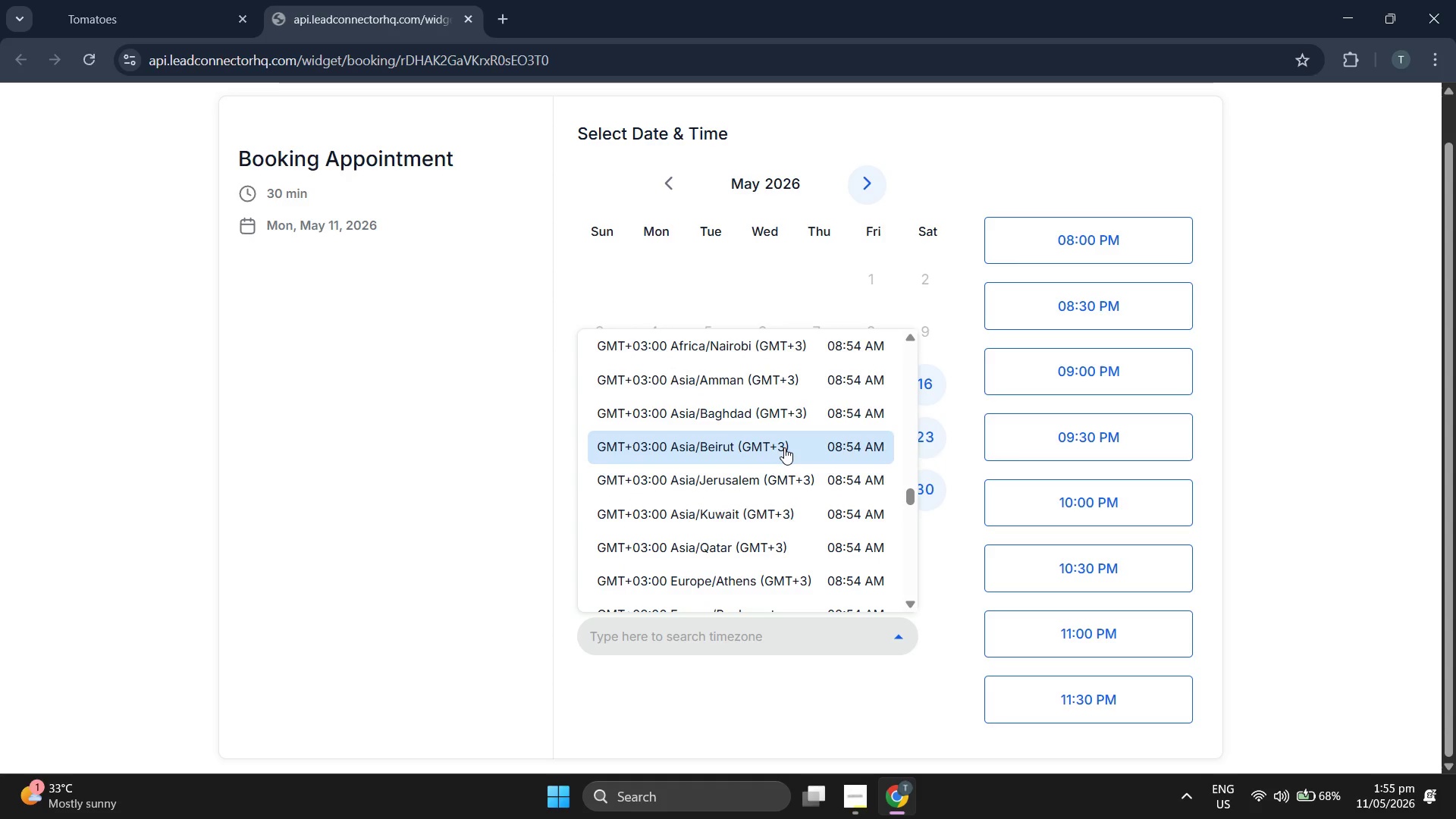 
scroll: coordinate [784, 447], scroll_direction: up, amount: 2.0
 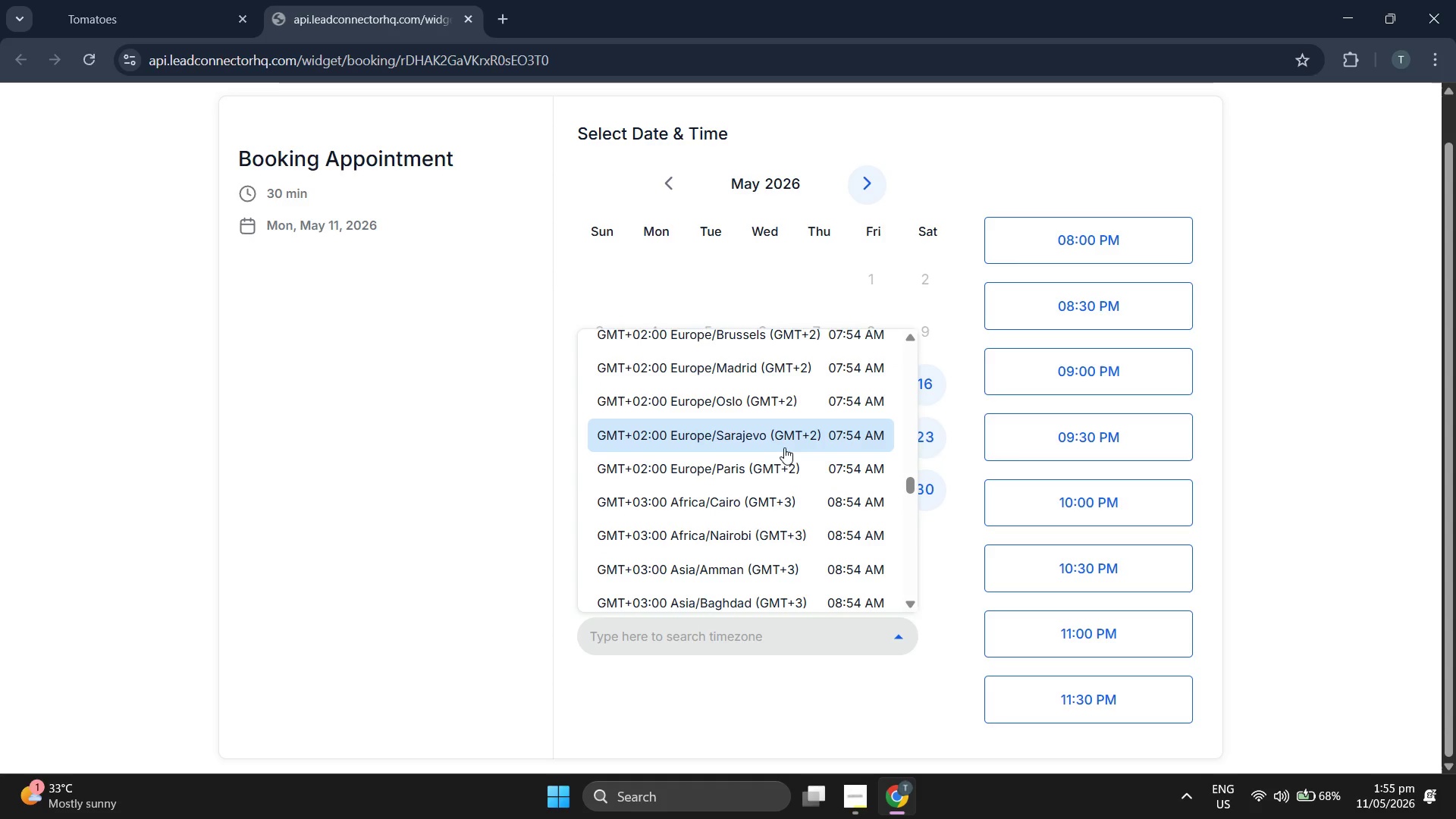 
scroll: coordinate [784, 447], scroll_direction: down, amount: 3.0
 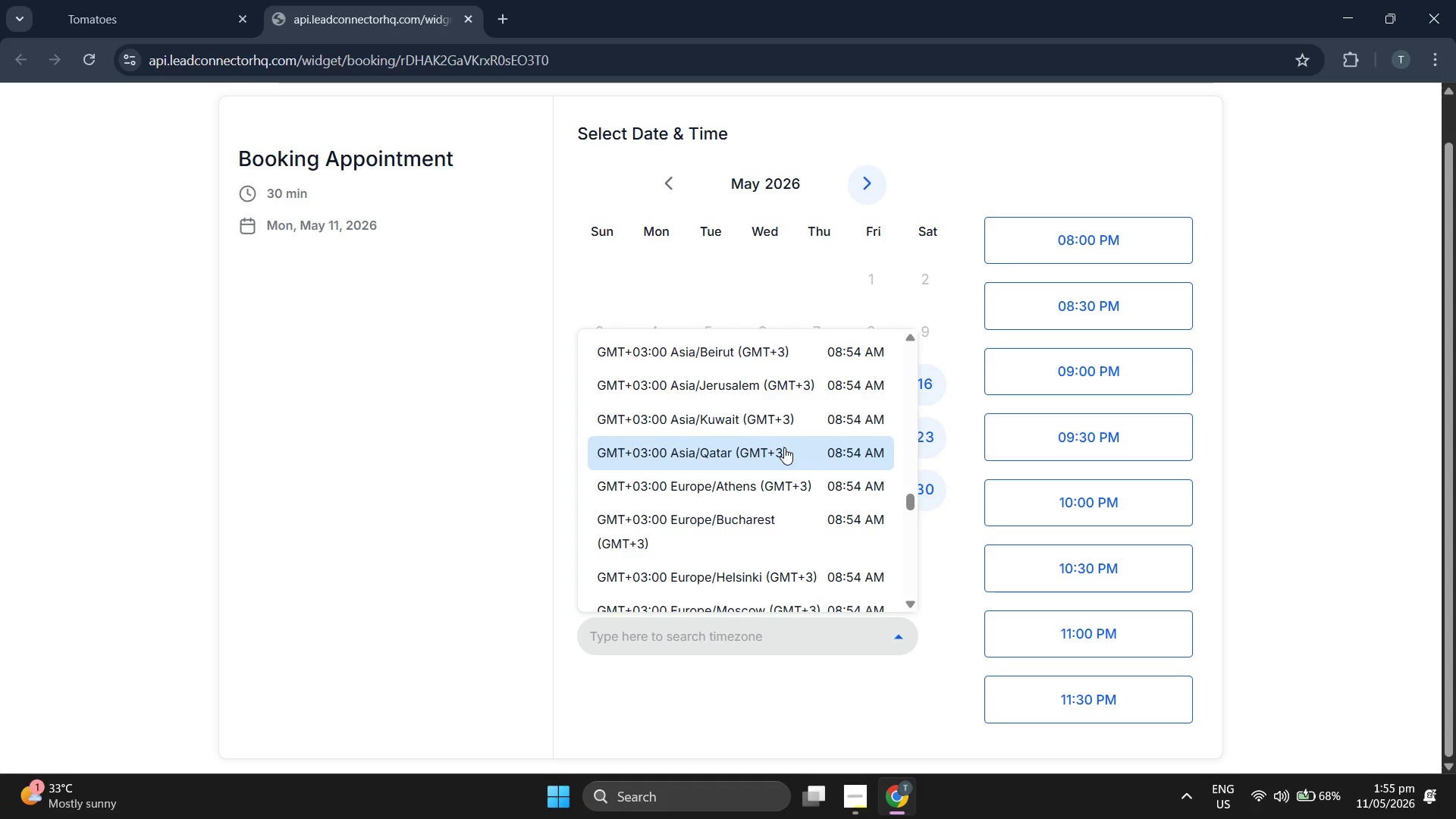 
scroll: coordinate [784, 447], scroll_direction: up, amount: 5.0
 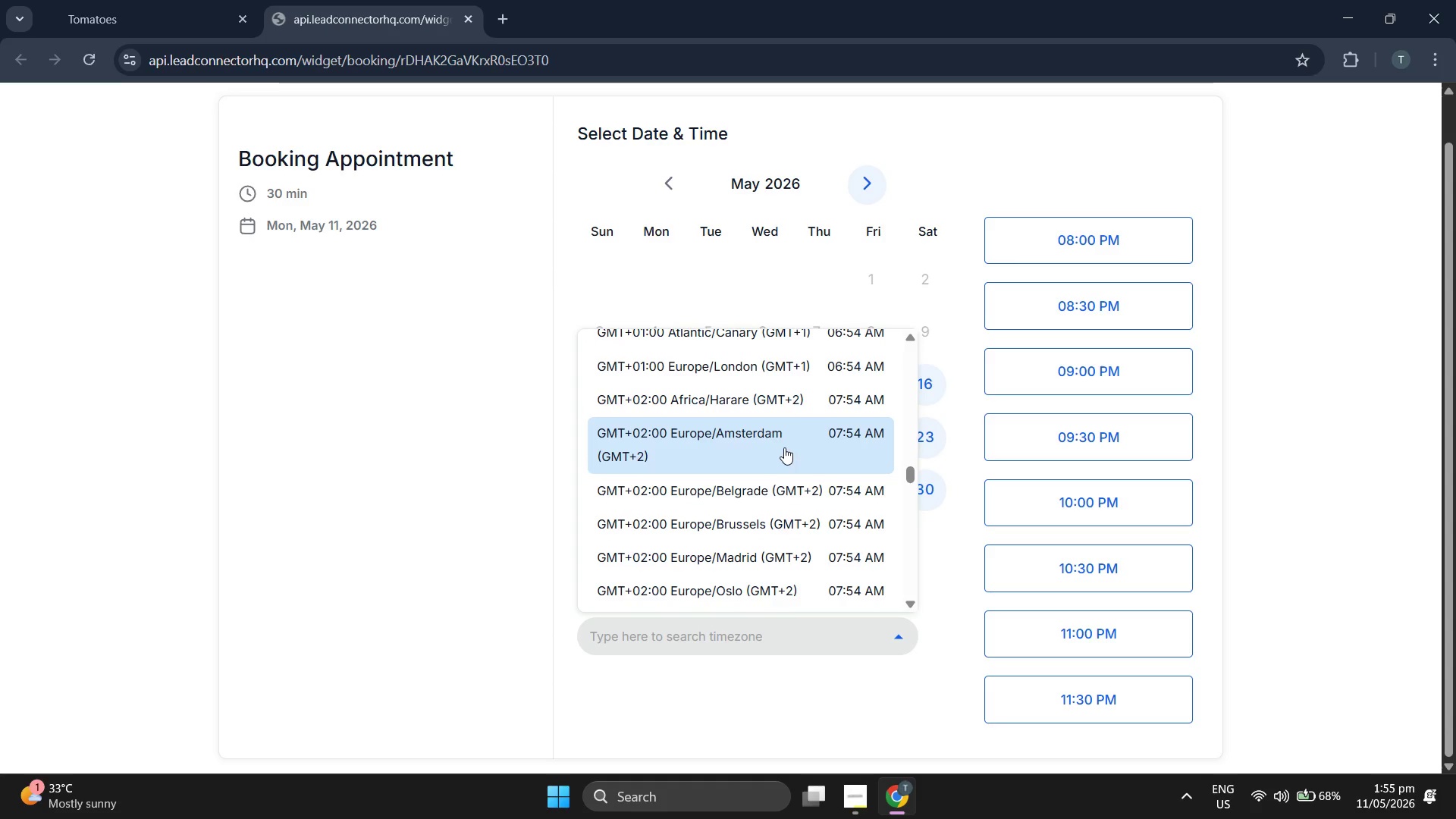 
scroll: coordinate [784, 447], scroll_direction: down, amount: 3.0
 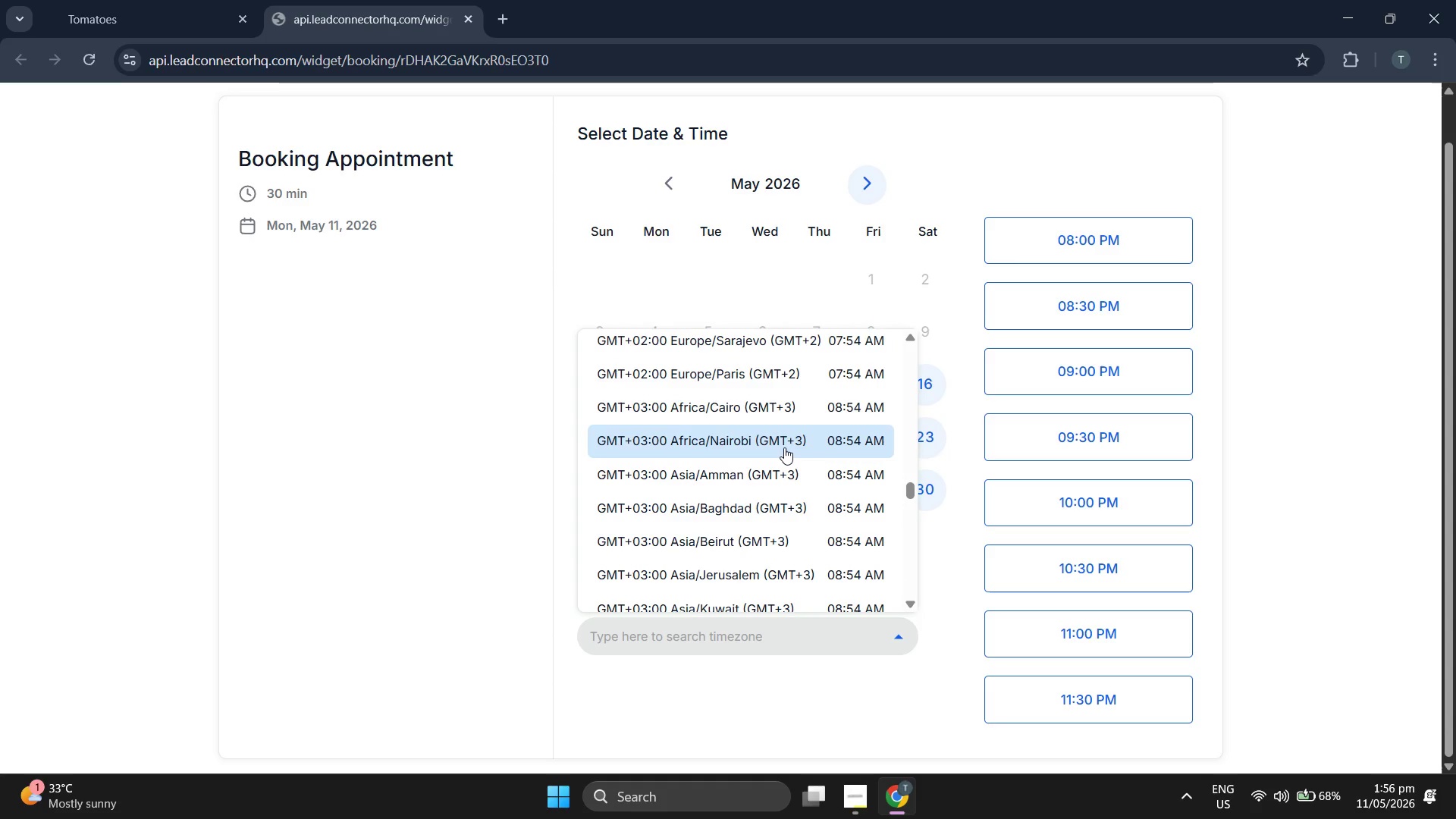 
type(new)
 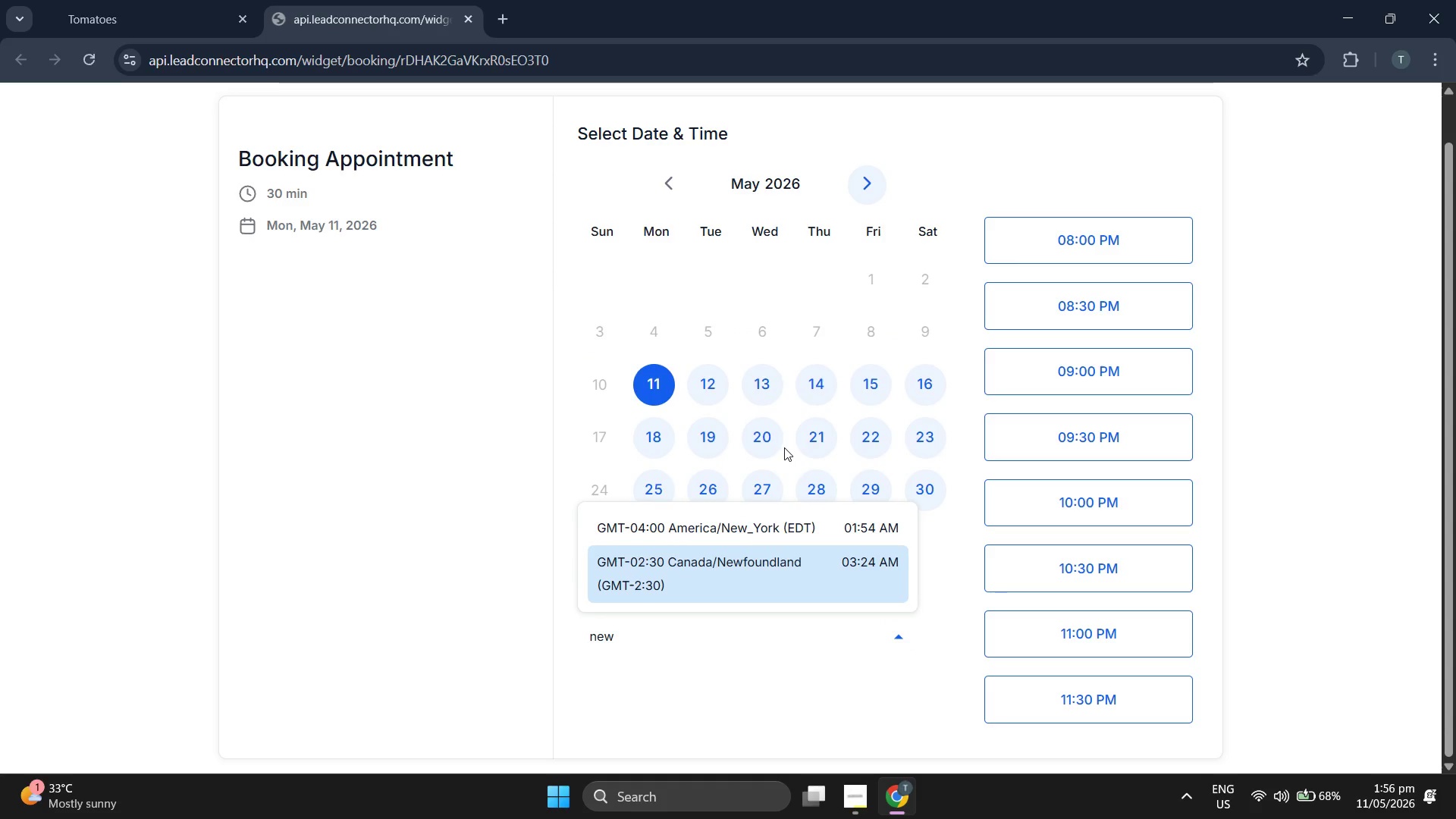 
left_click([805, 526])
 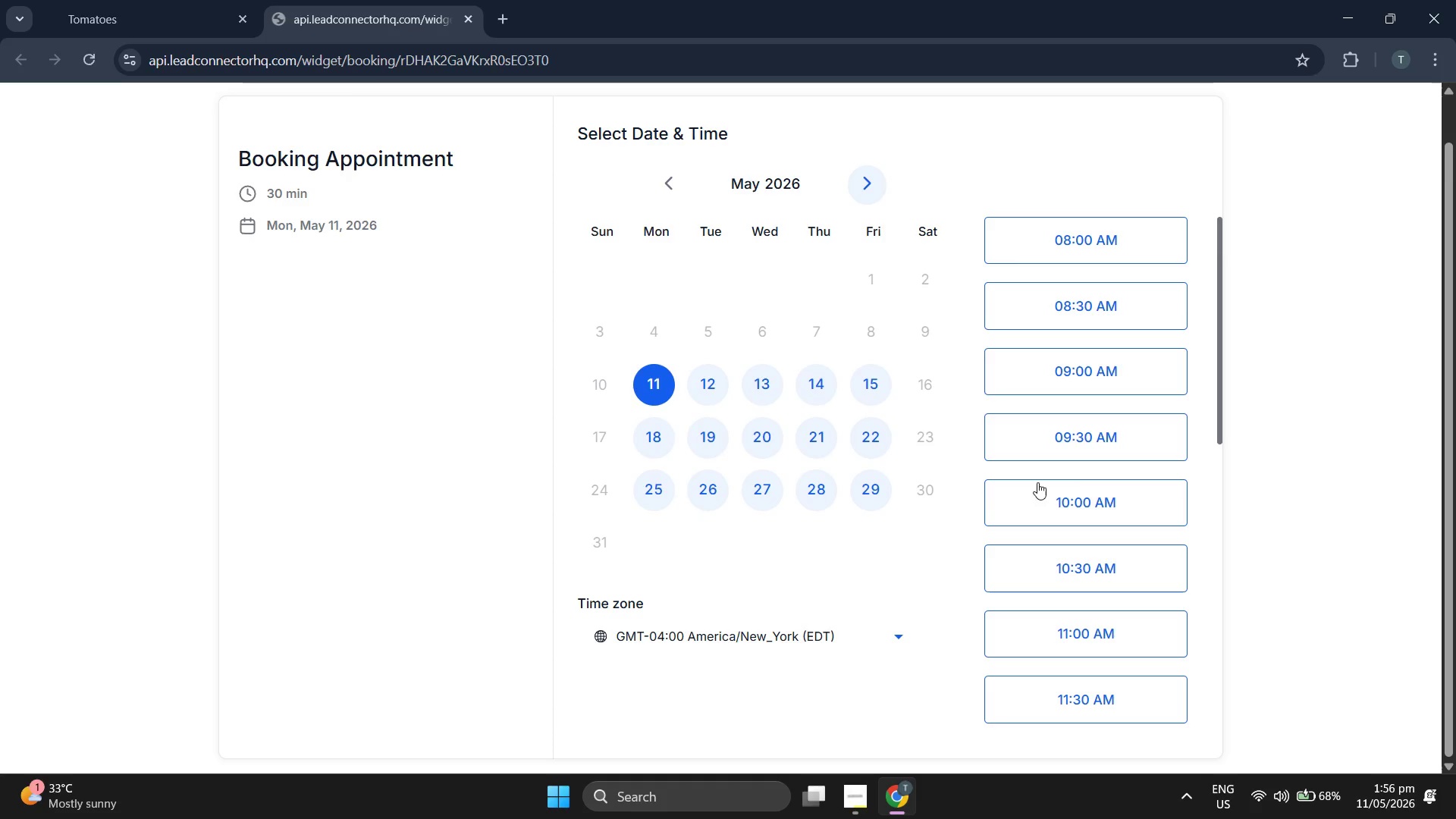 
scroll: coordinate [1322, 497], scroll_direction: down, amount: 6.0
 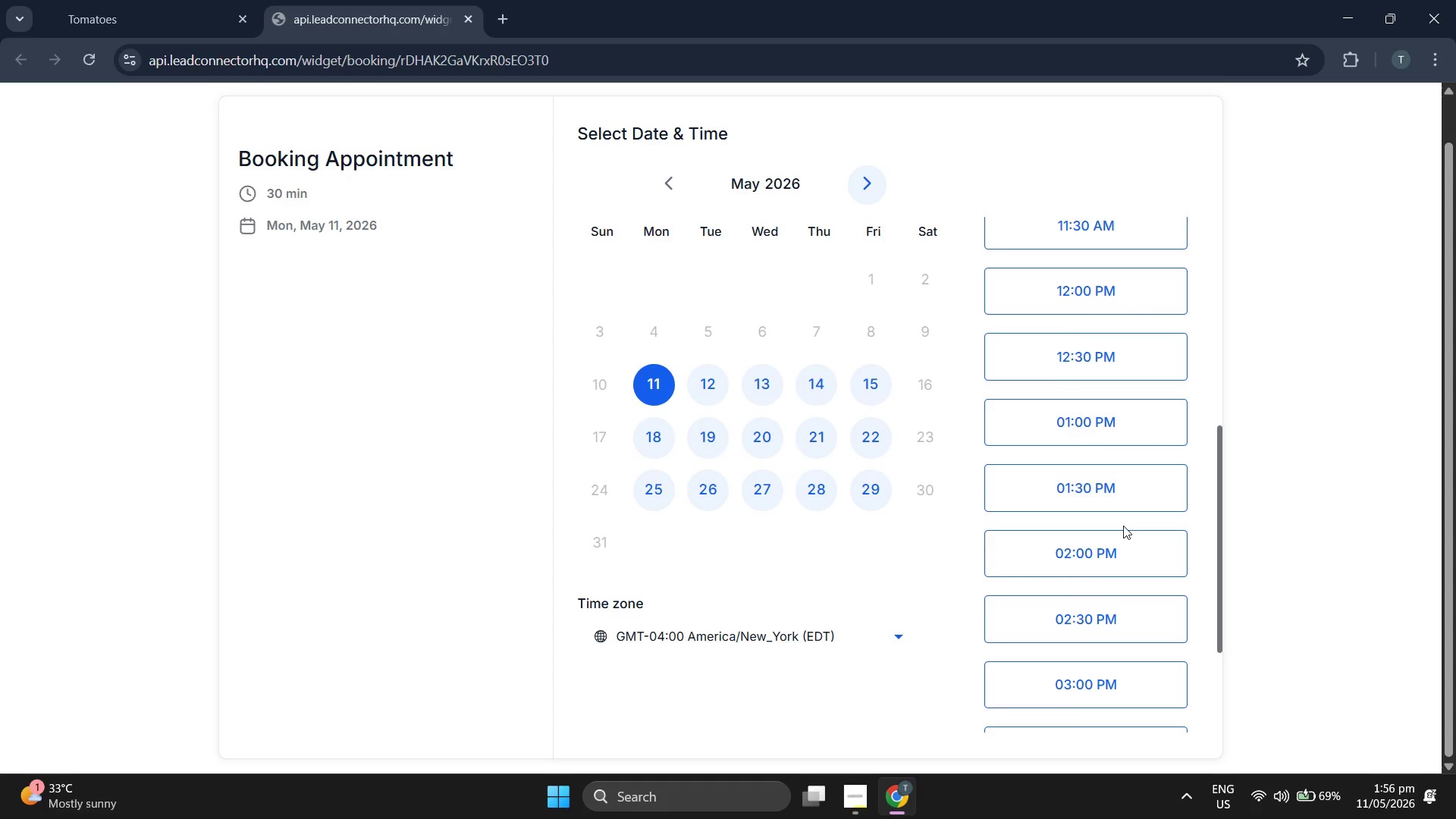 
scroll: coordinate [1123, 526], scroll_direction: down, amount: 4.0
 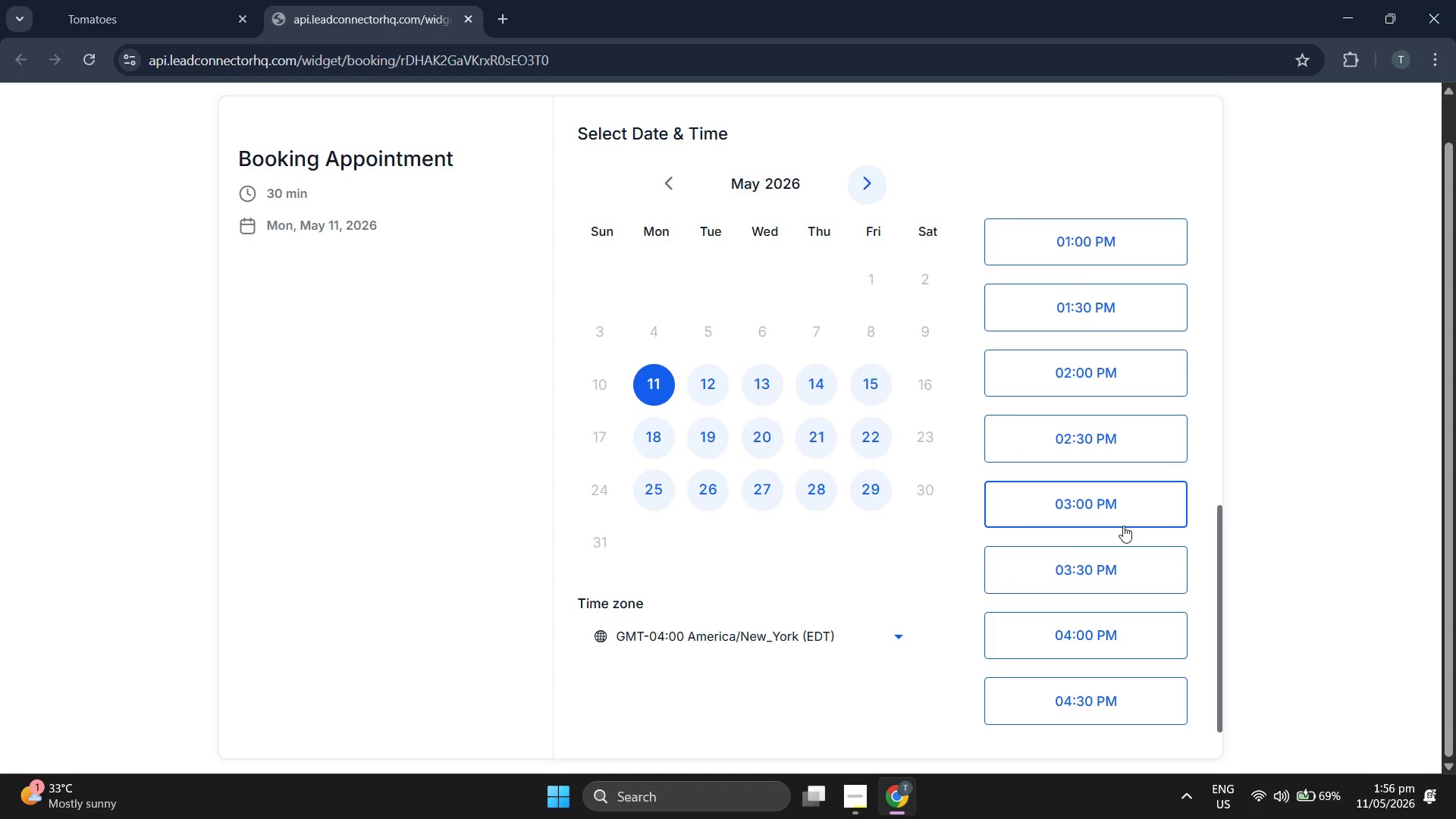 
scroll: coordinate [1123, 526], scroll_direction: up, amount: 7.0
 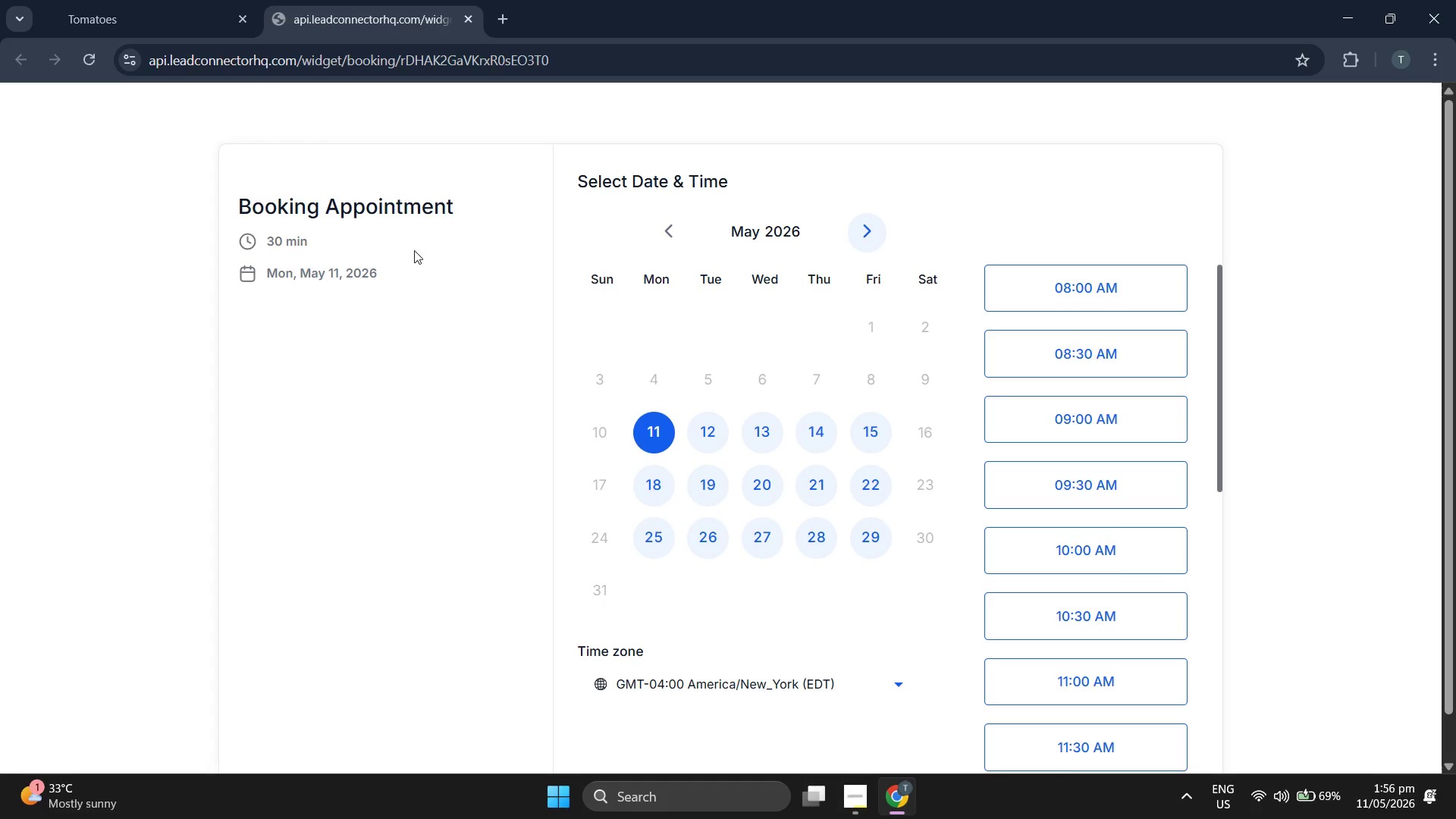 
double_click([355, 212])
 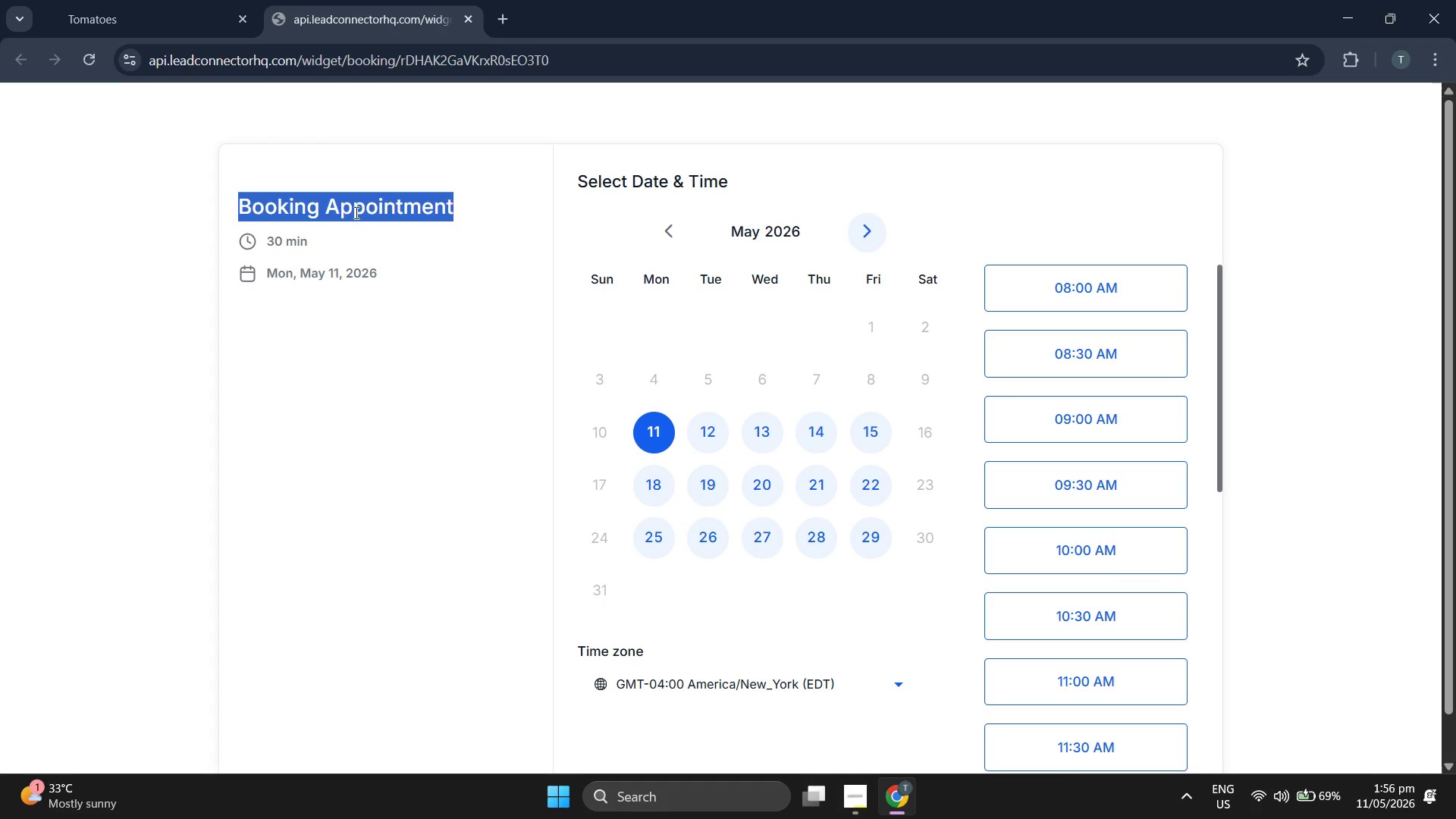 
triple_click([355, 212])
 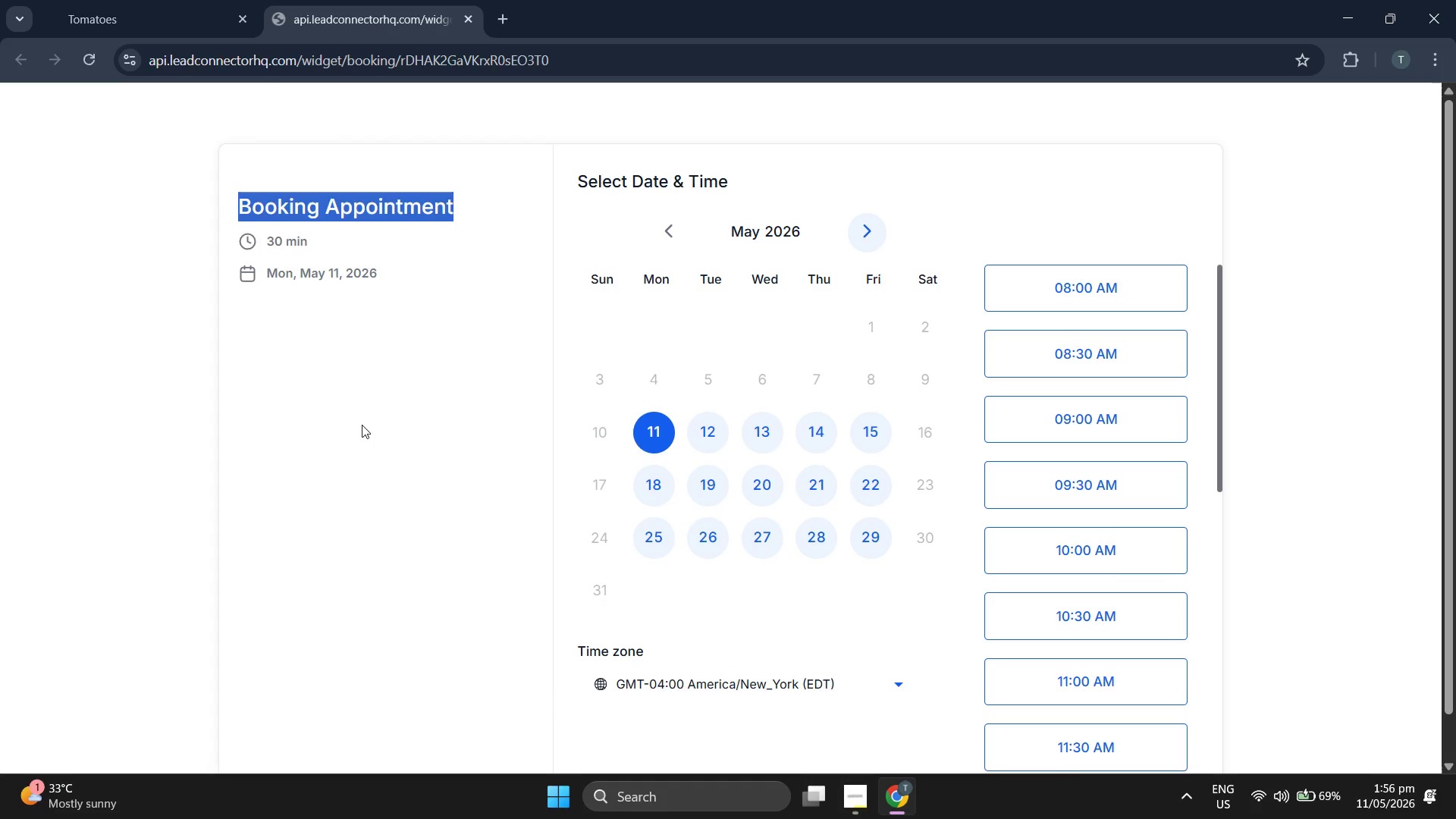 
left_click([362, 425])
 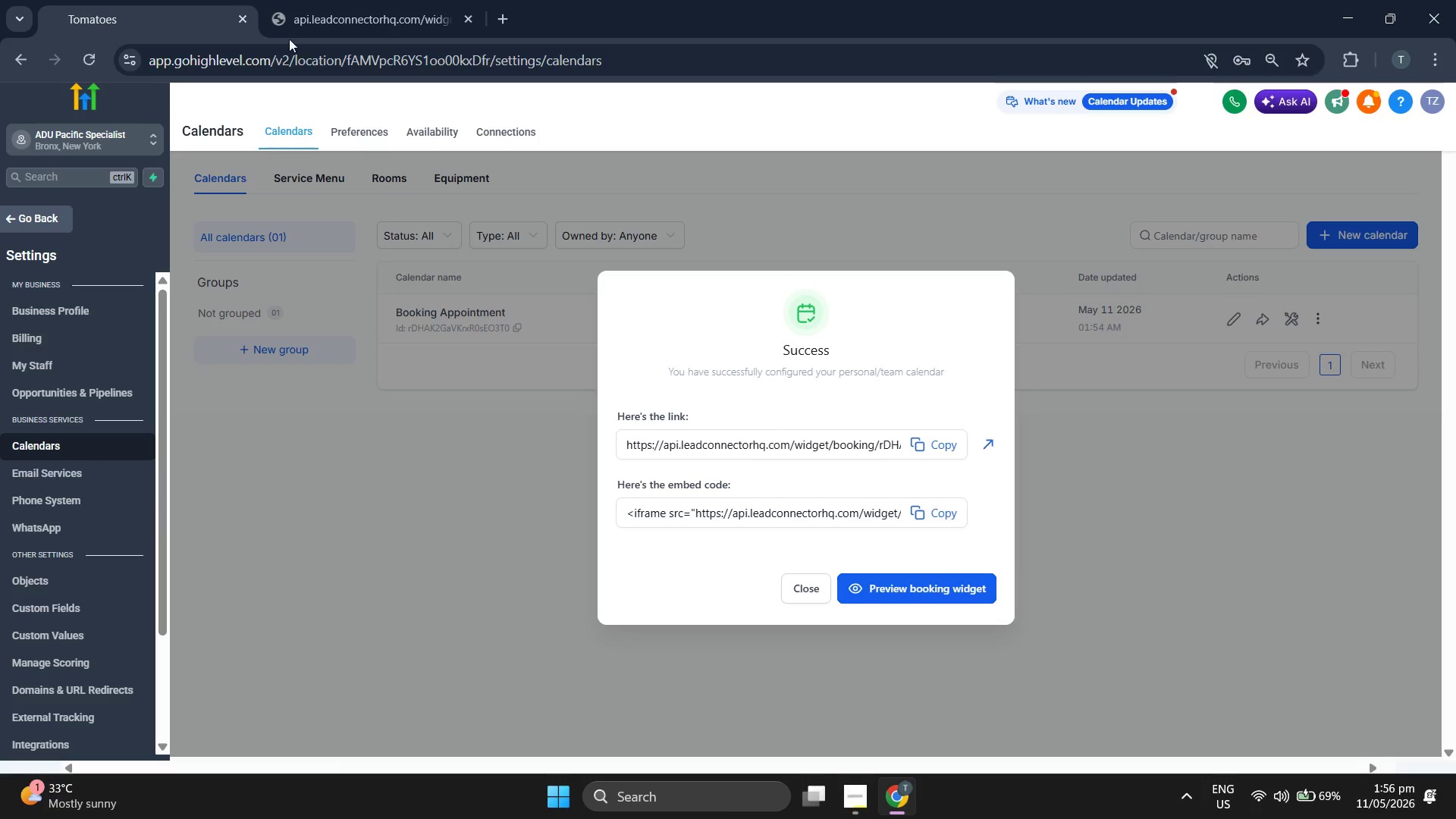 
left_click([797, 583])
 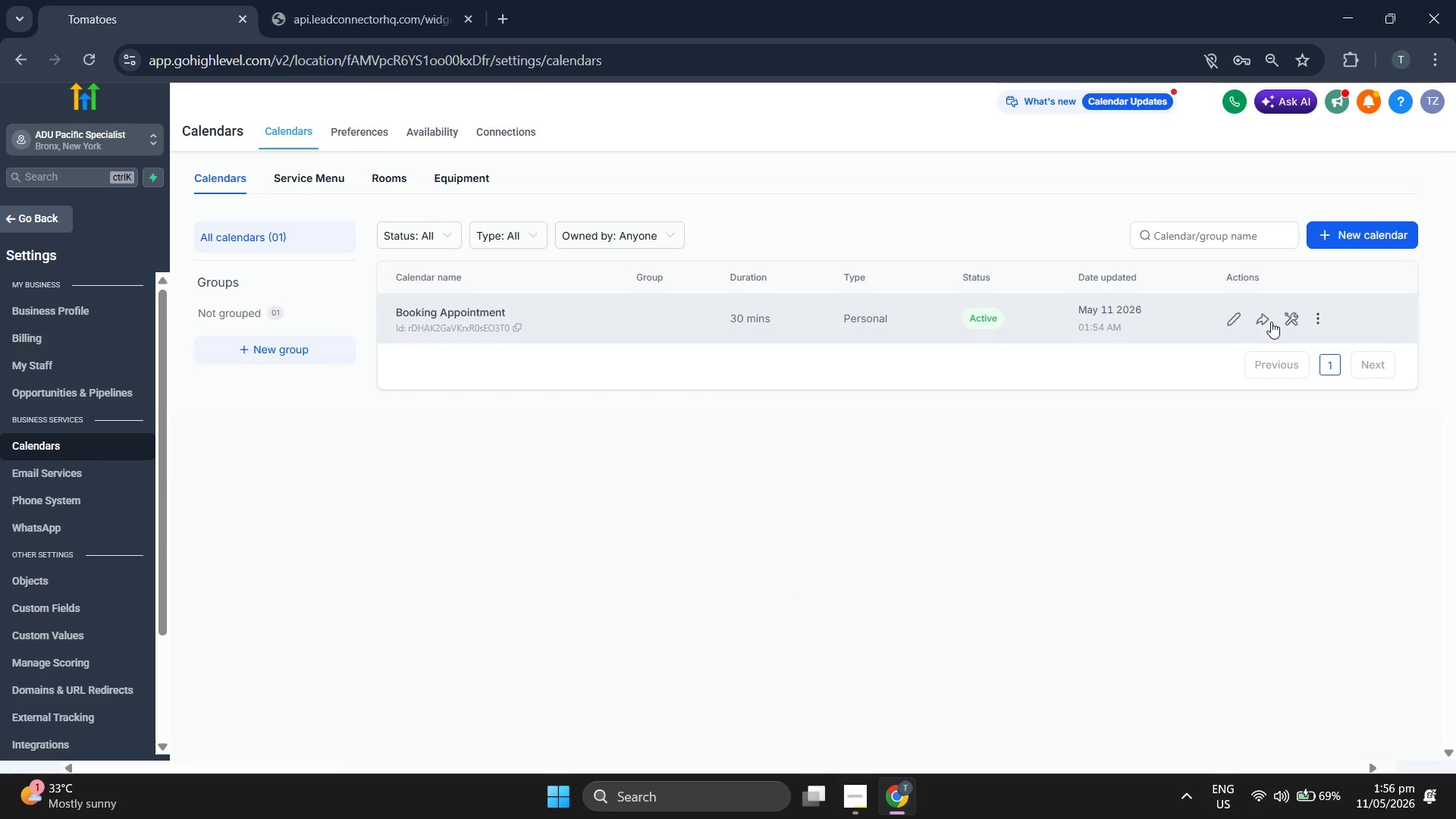 
left_click([1268, 318])
 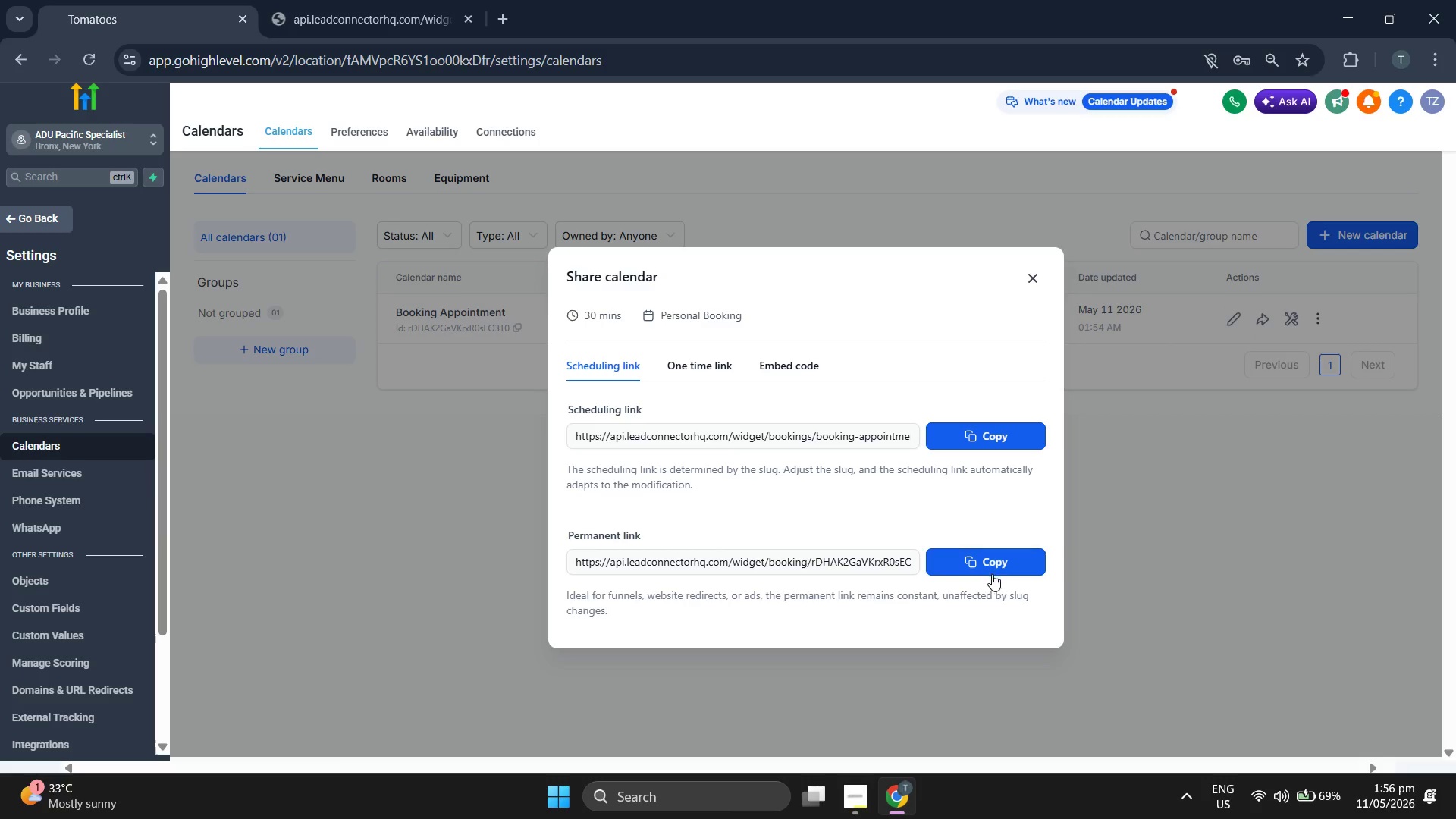 
left_click([992, 567])
 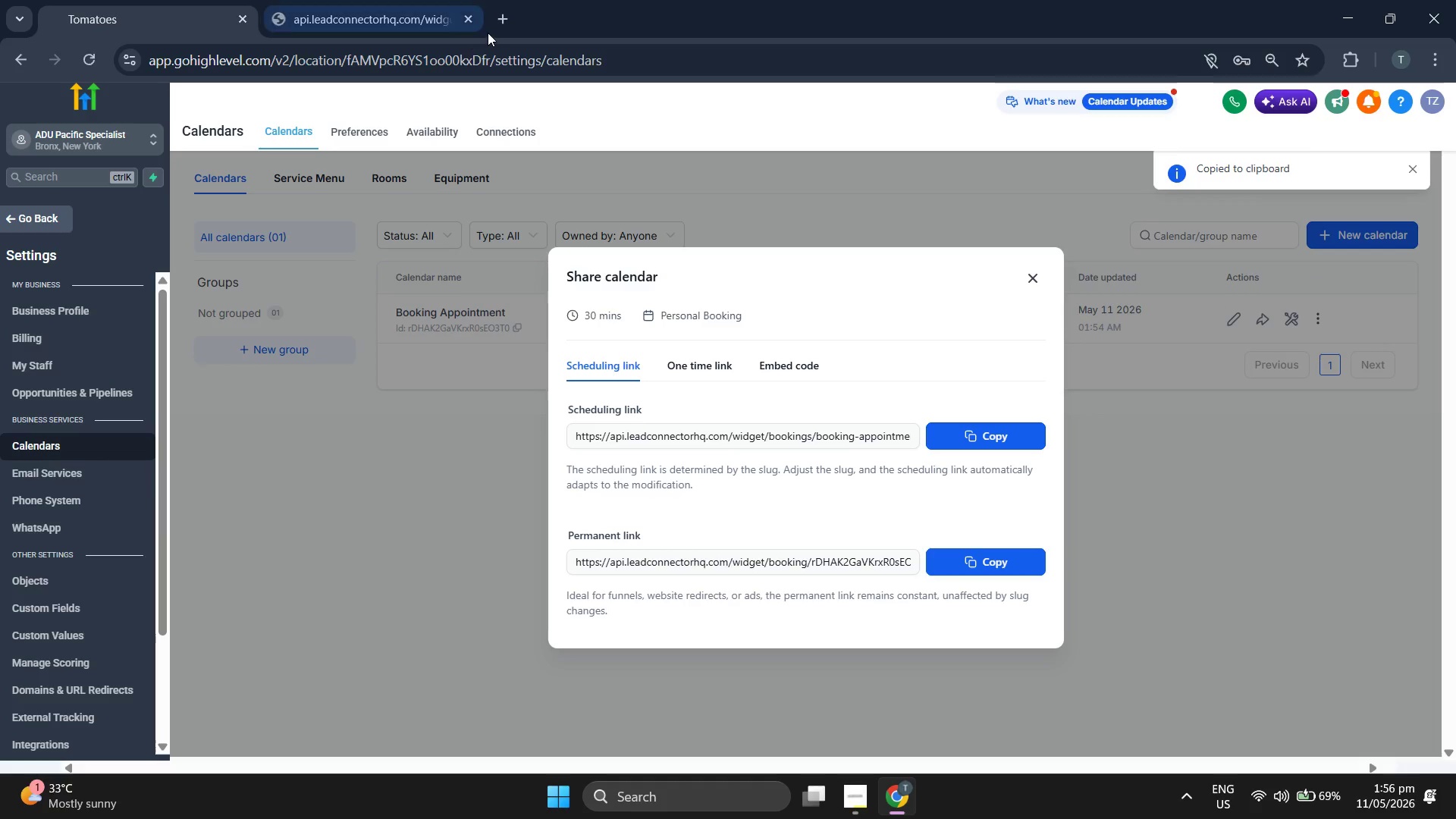 
left_click([499, 14])
 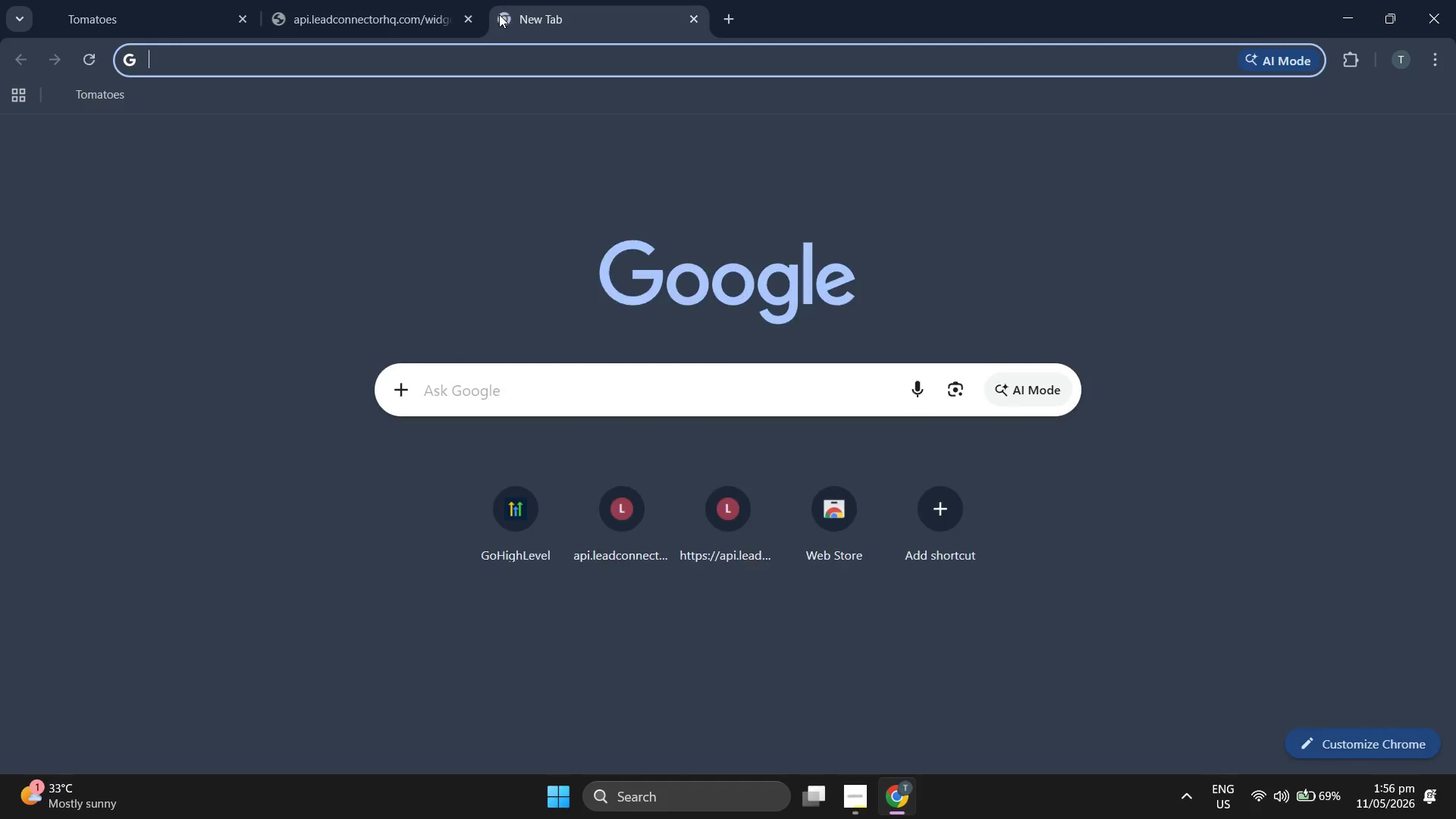 
key(Control+V)
 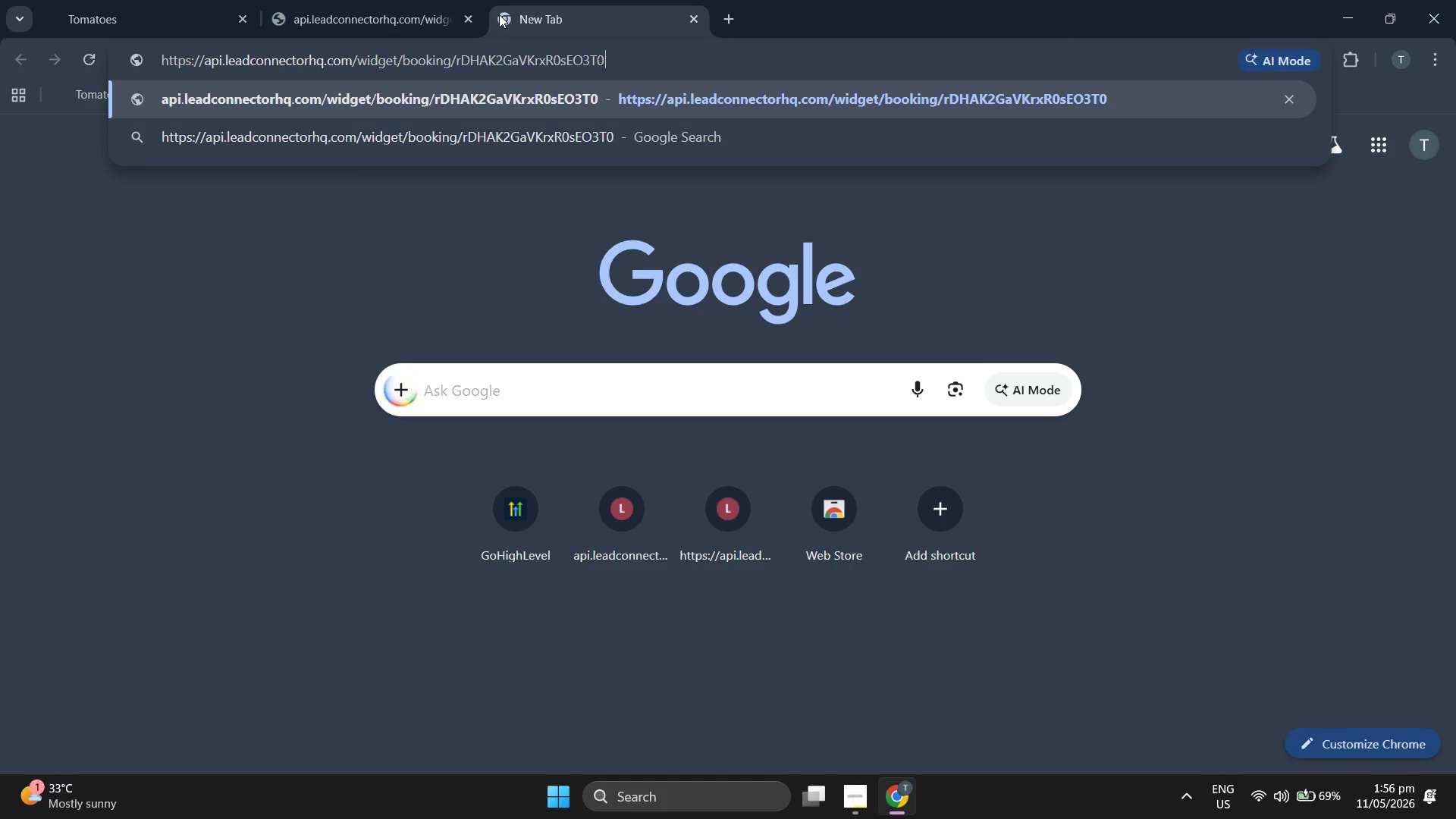 
key(Enter)
 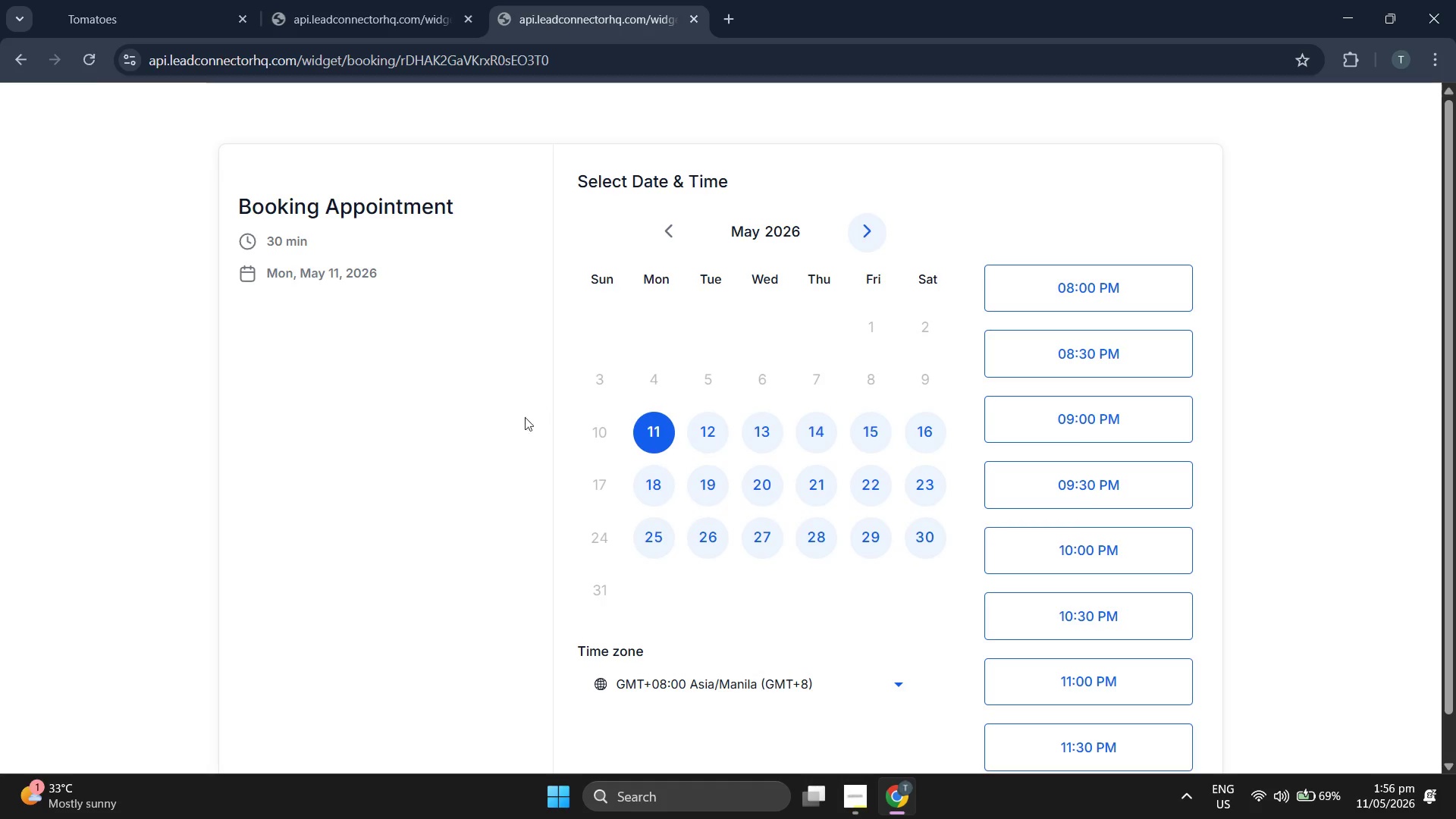 
scroll: coordinate [1322, 438], scroll_direction: down, amount: 2.0
 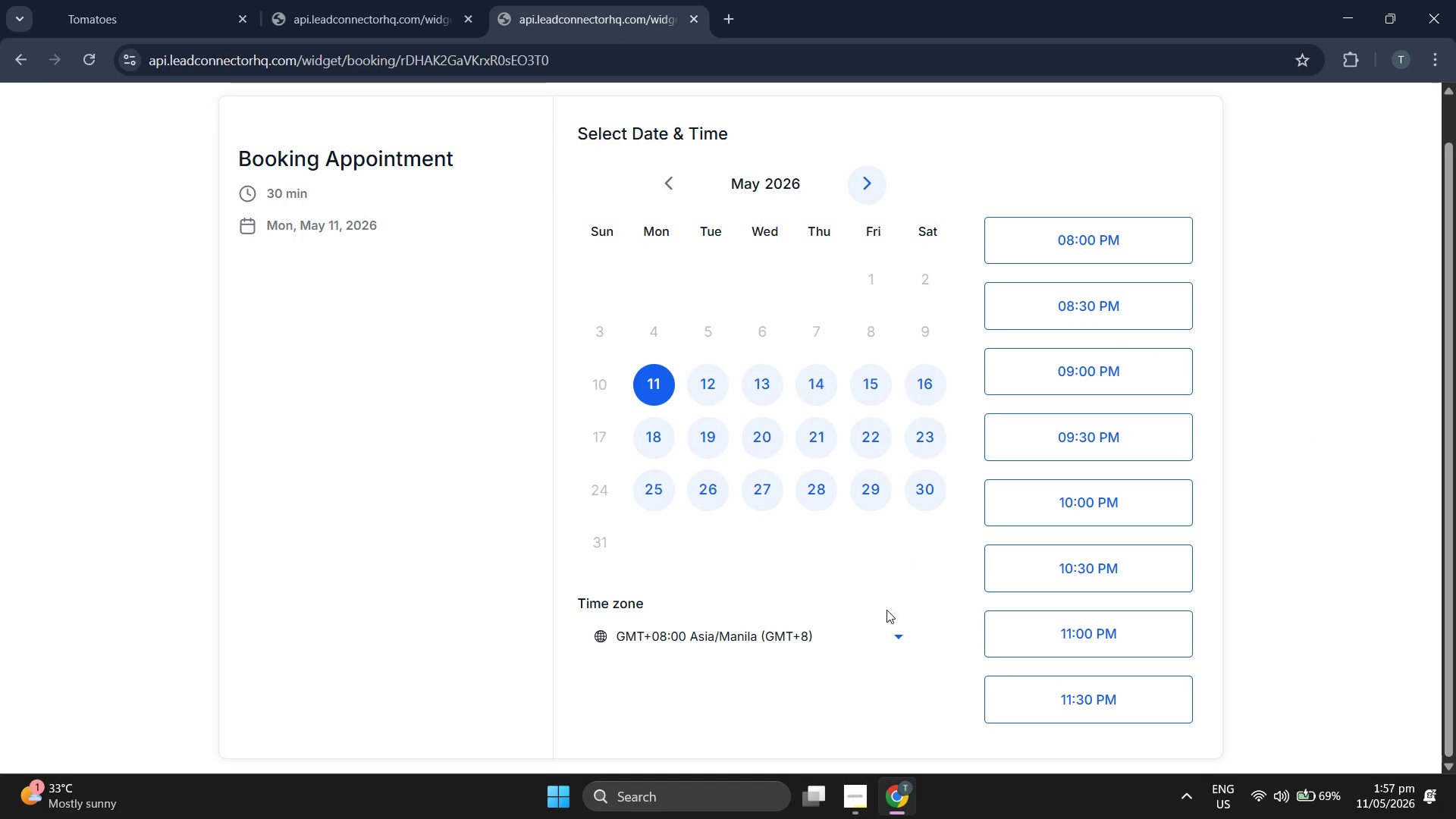 
left_click([865, 636])
 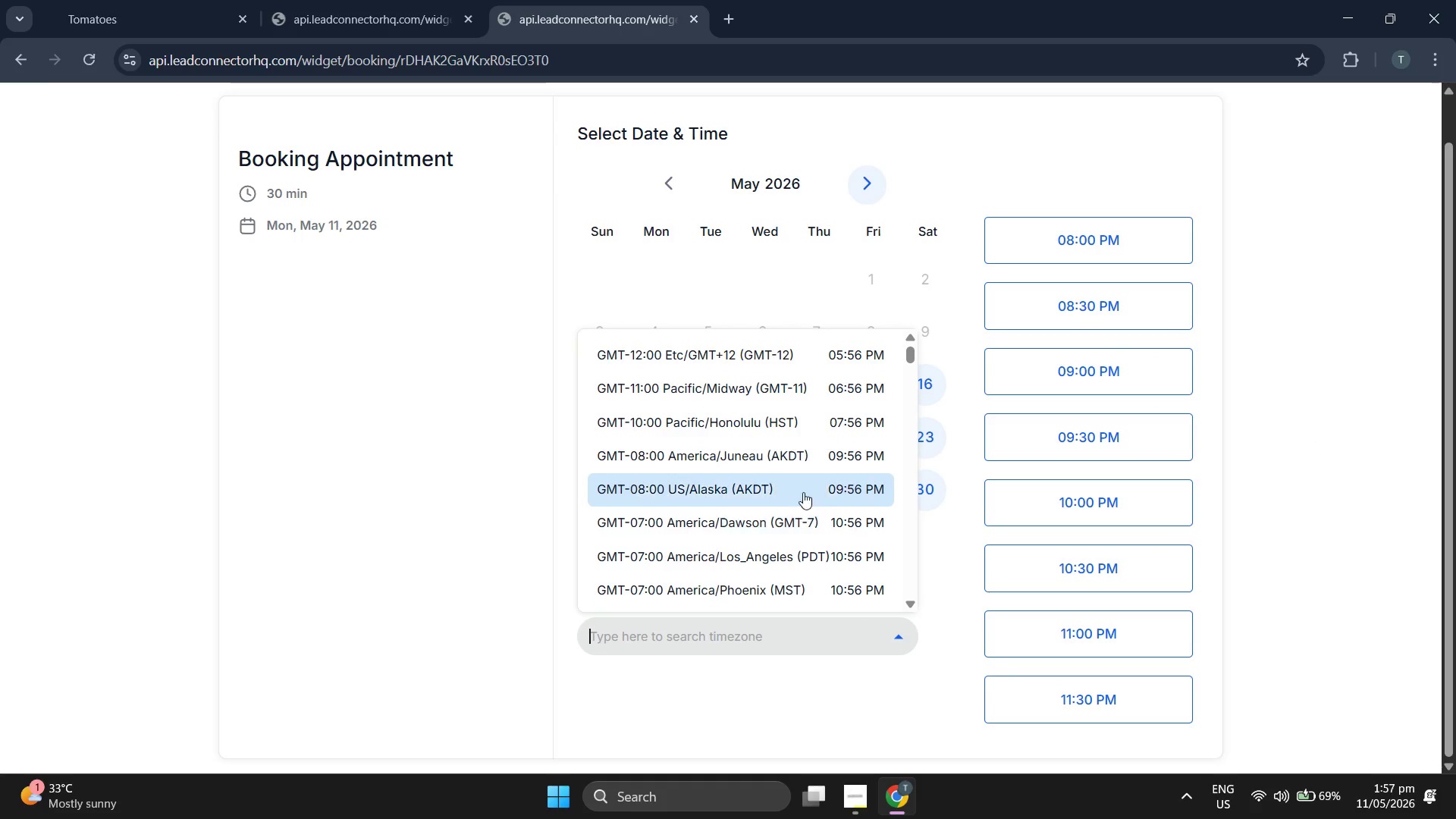 
scroll: coordinate [803, 479], scroll_direction: down, amount: 5.0
 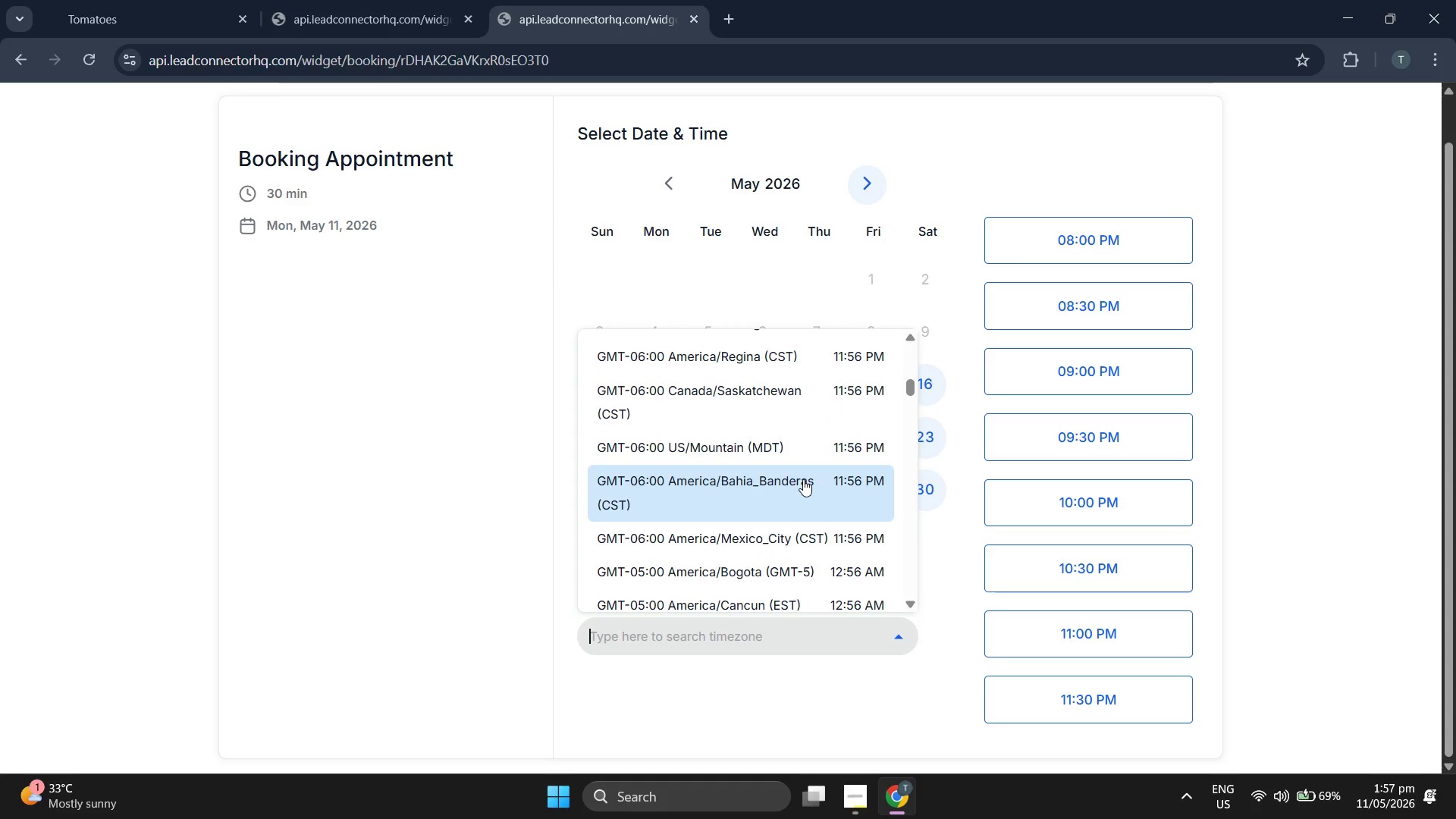 
scroll: coordinate [803, 476], scroll_direction: down, amount: 4.0
 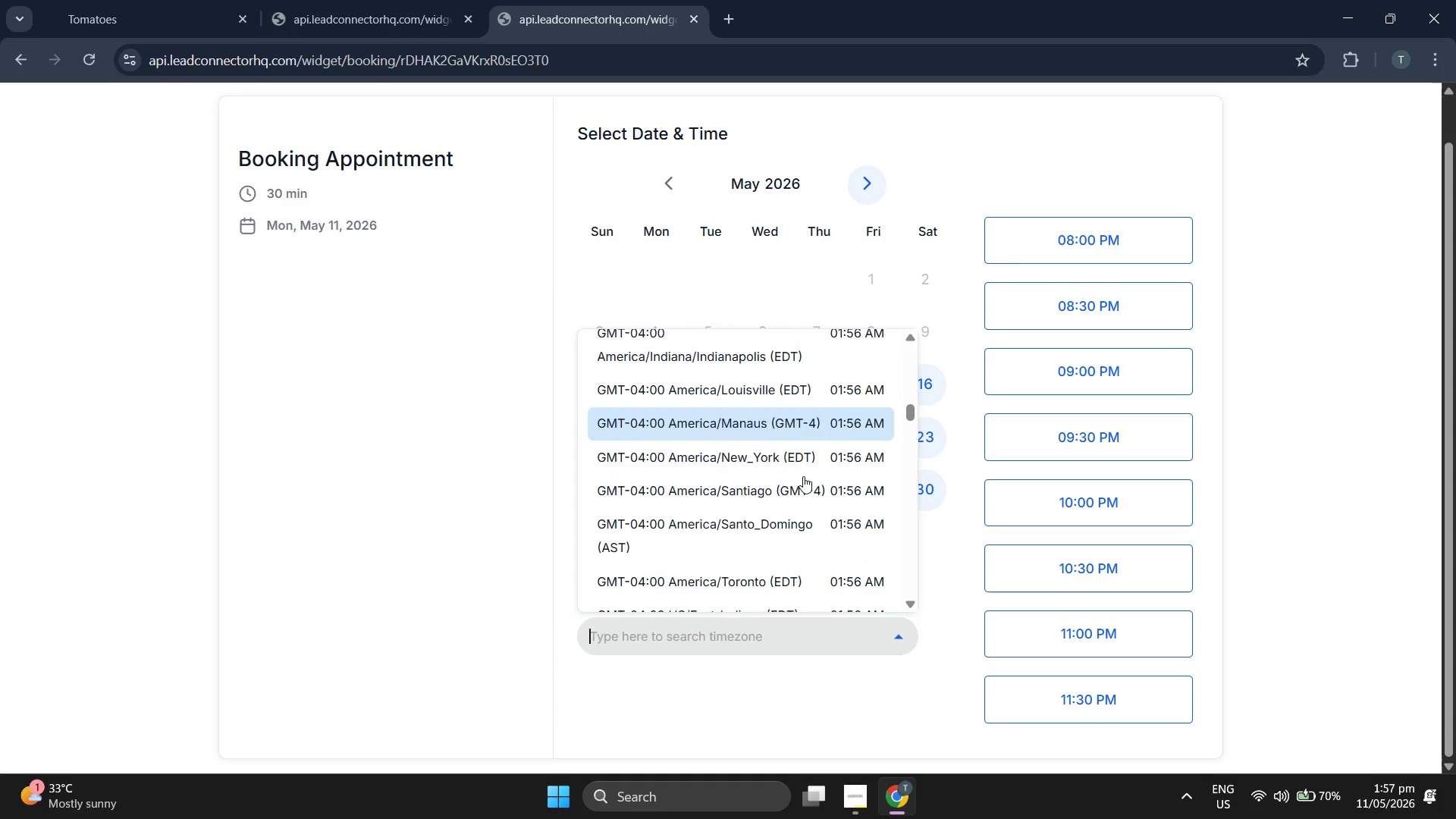 
type(new)
 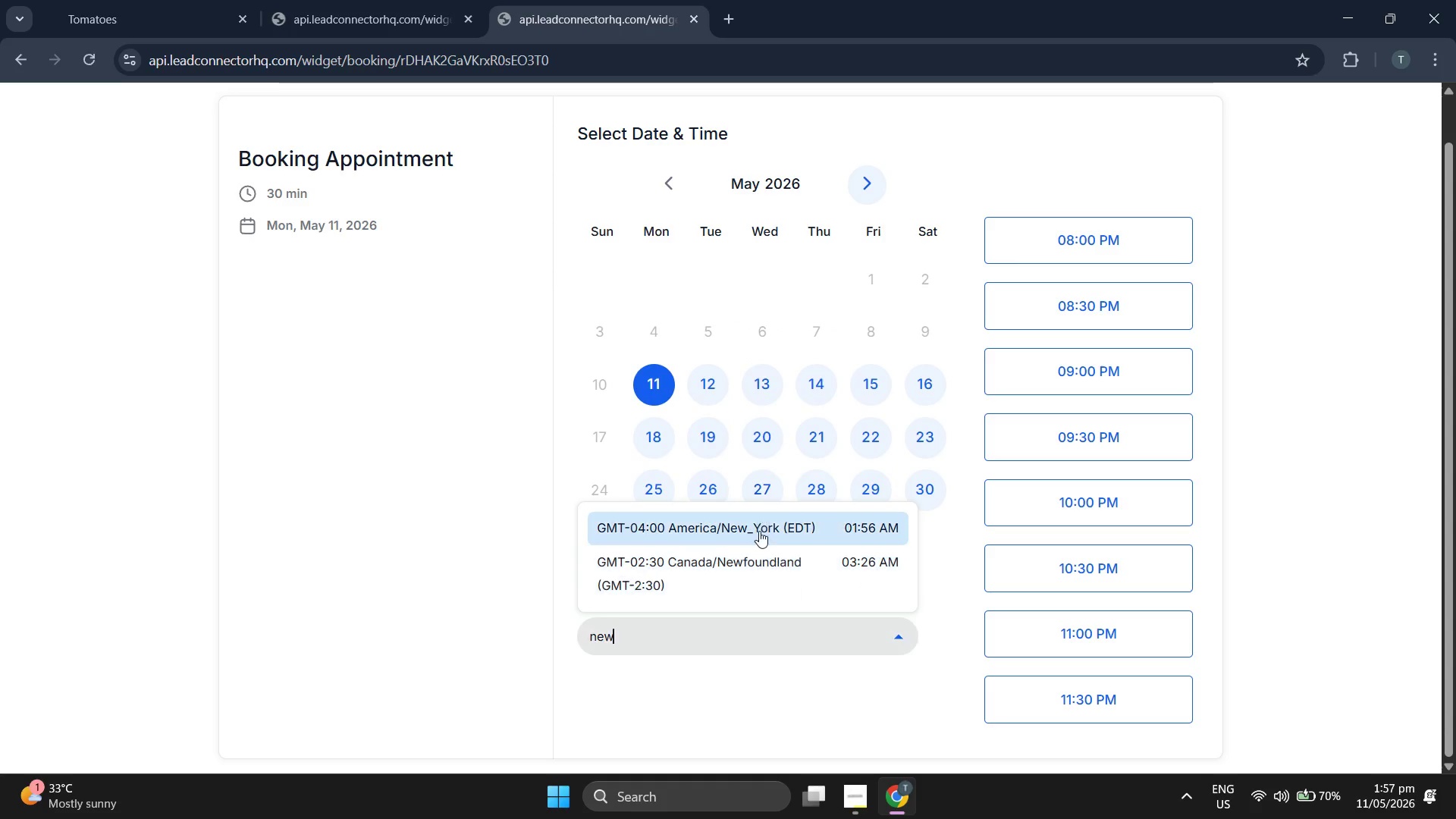 
left_click([759, 533])
 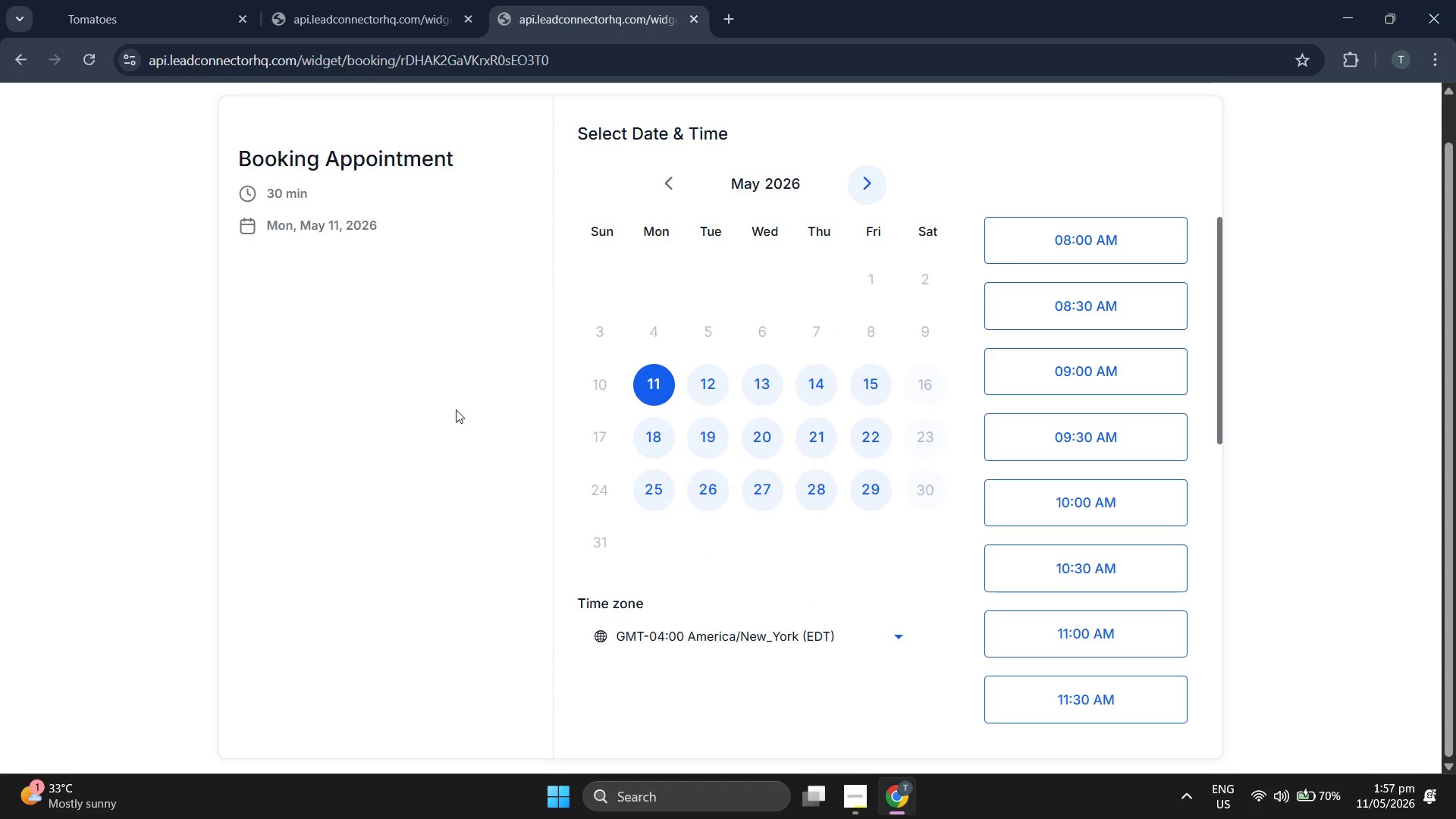 
left_click([456, 410])
 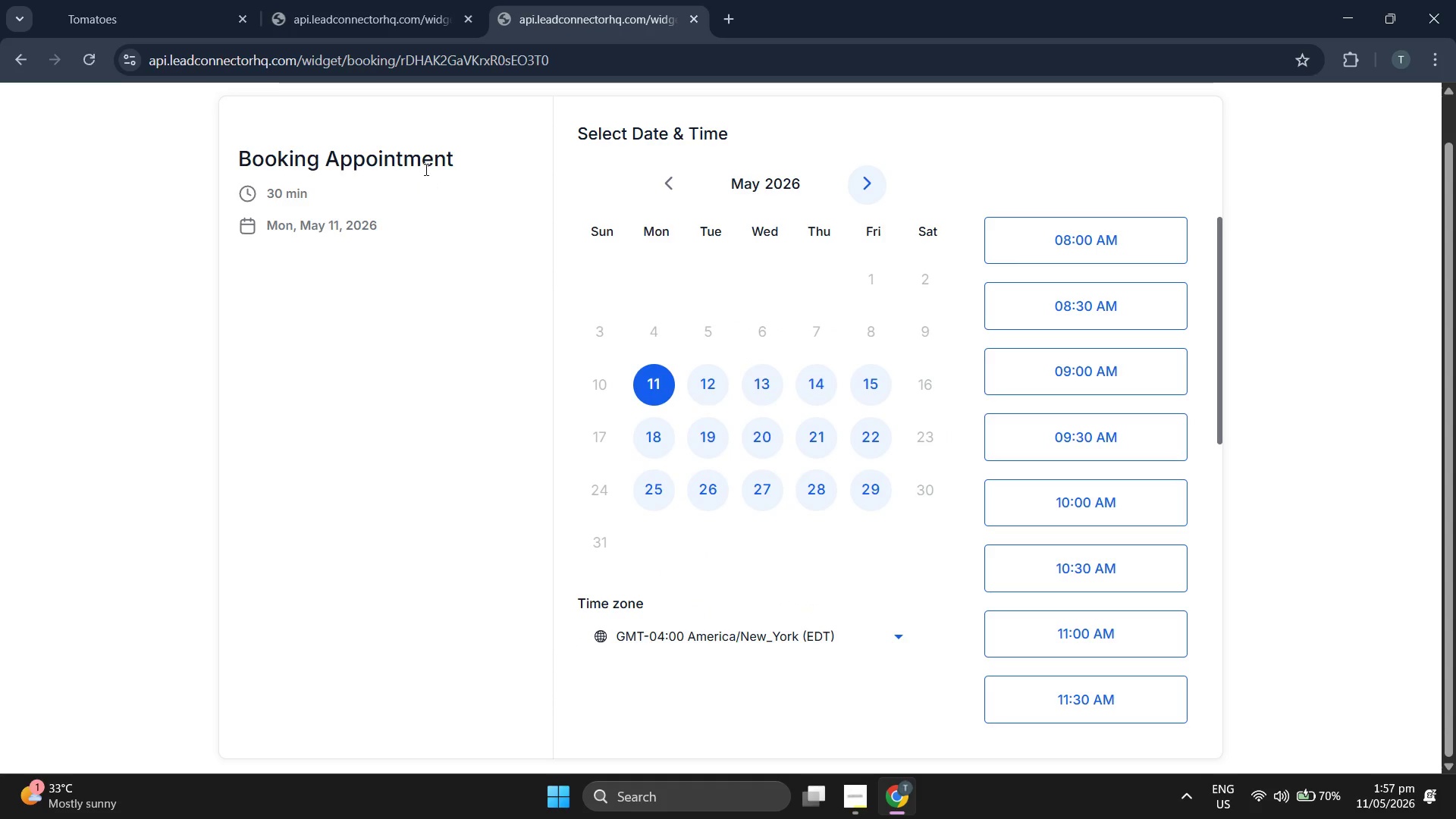 
double_click([424, 168])
 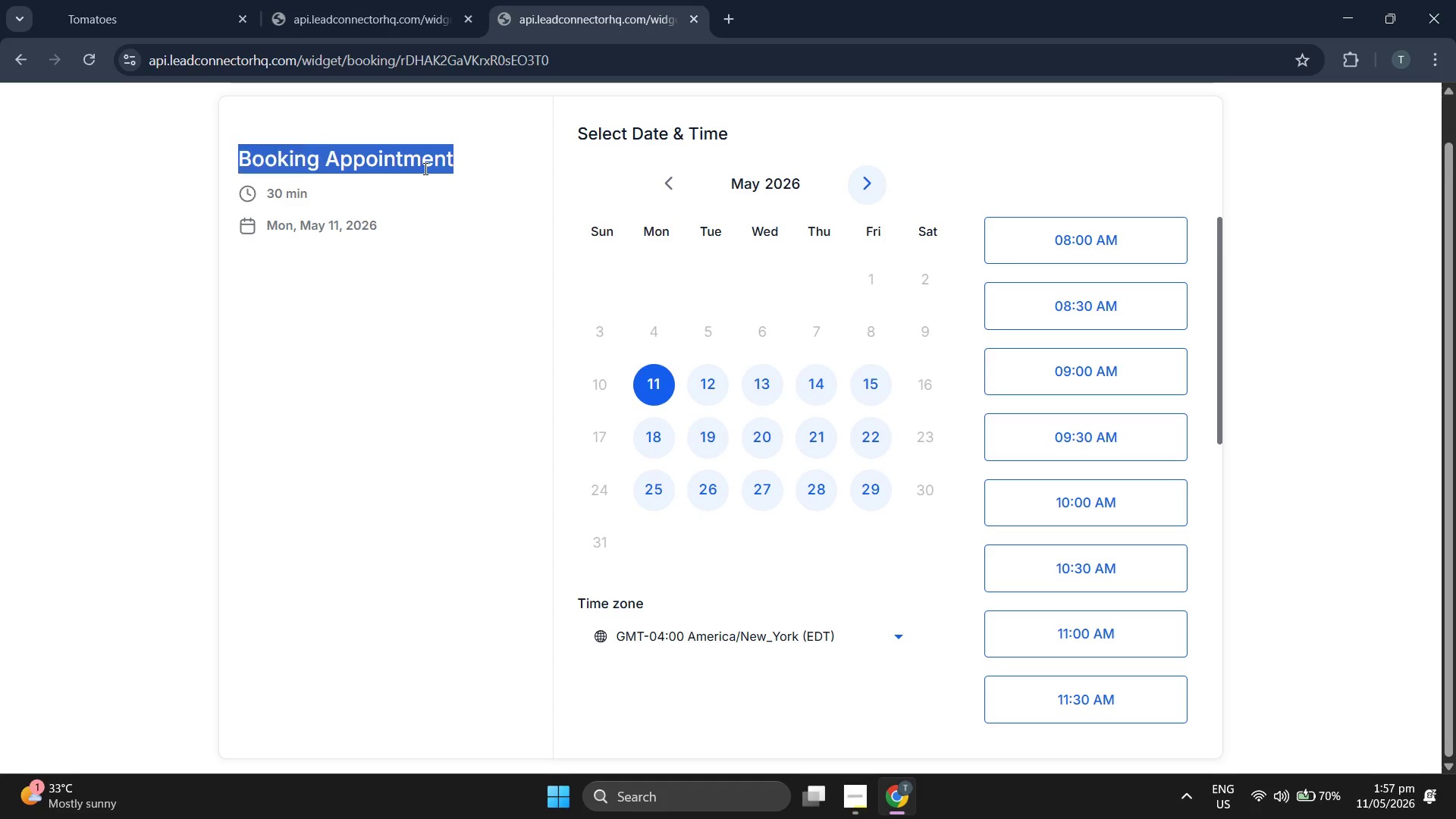 
triple_click([424, 168])
 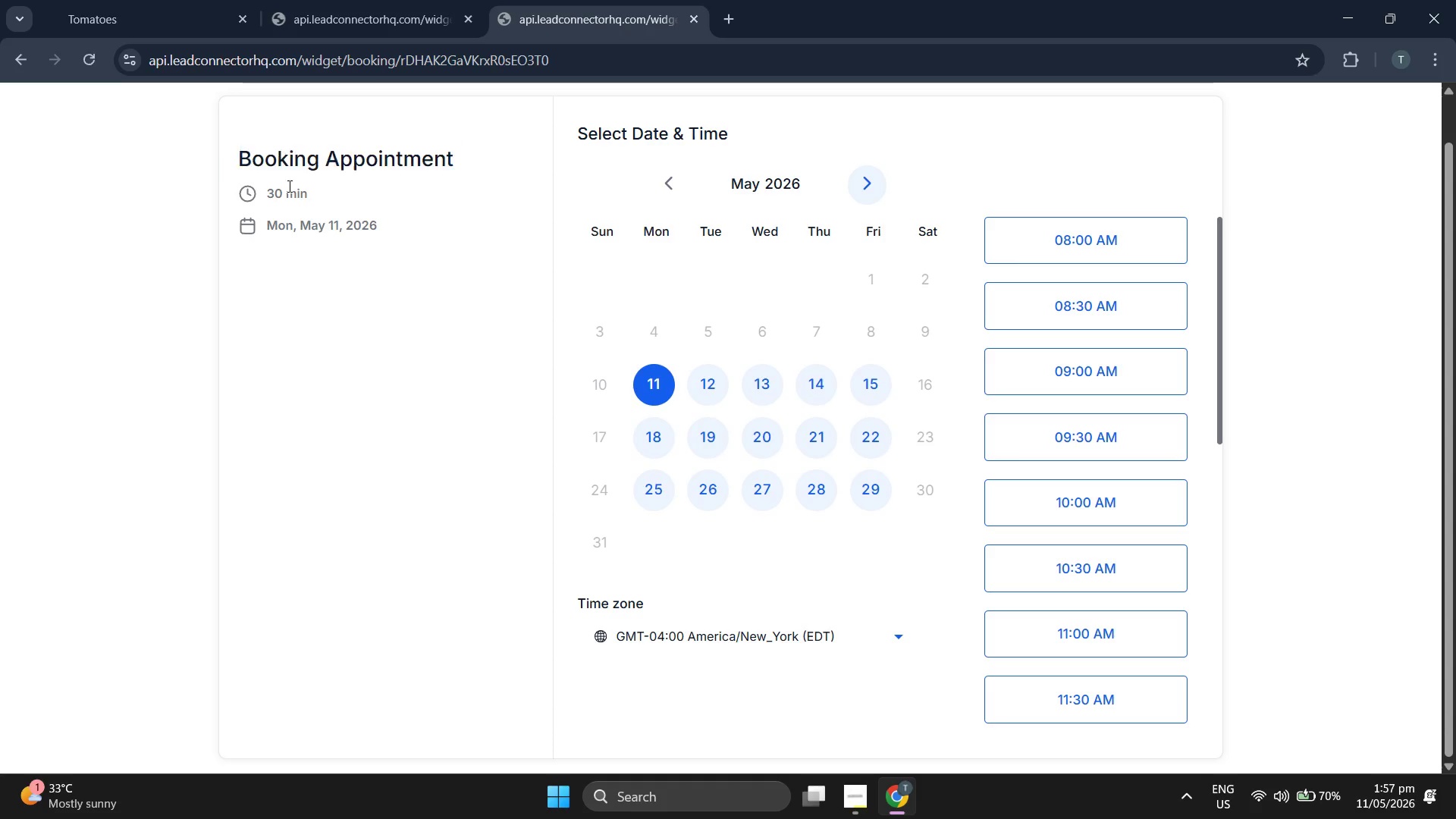 
double_click([288, 186])
 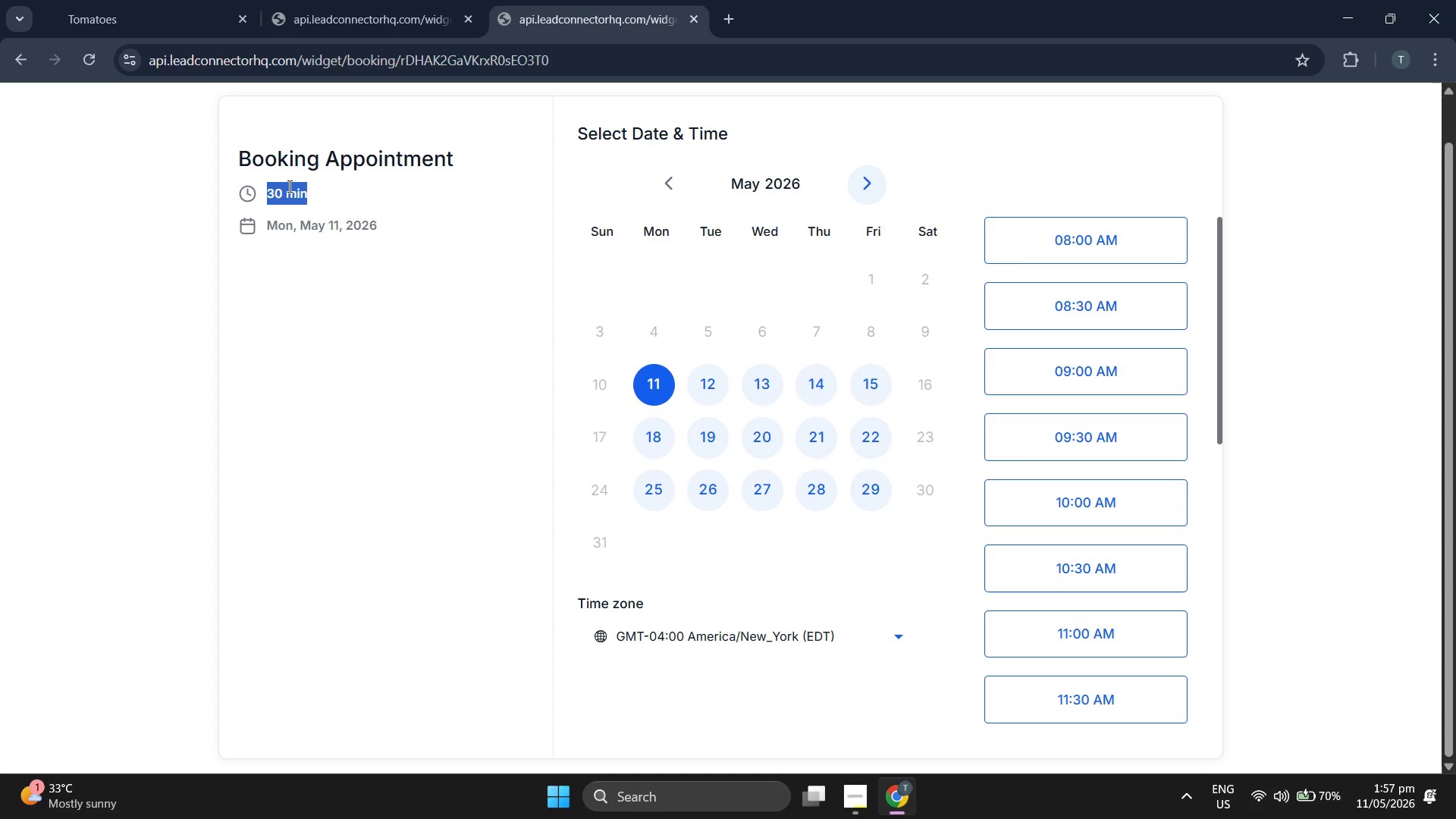 
triple_click([288, 186])
 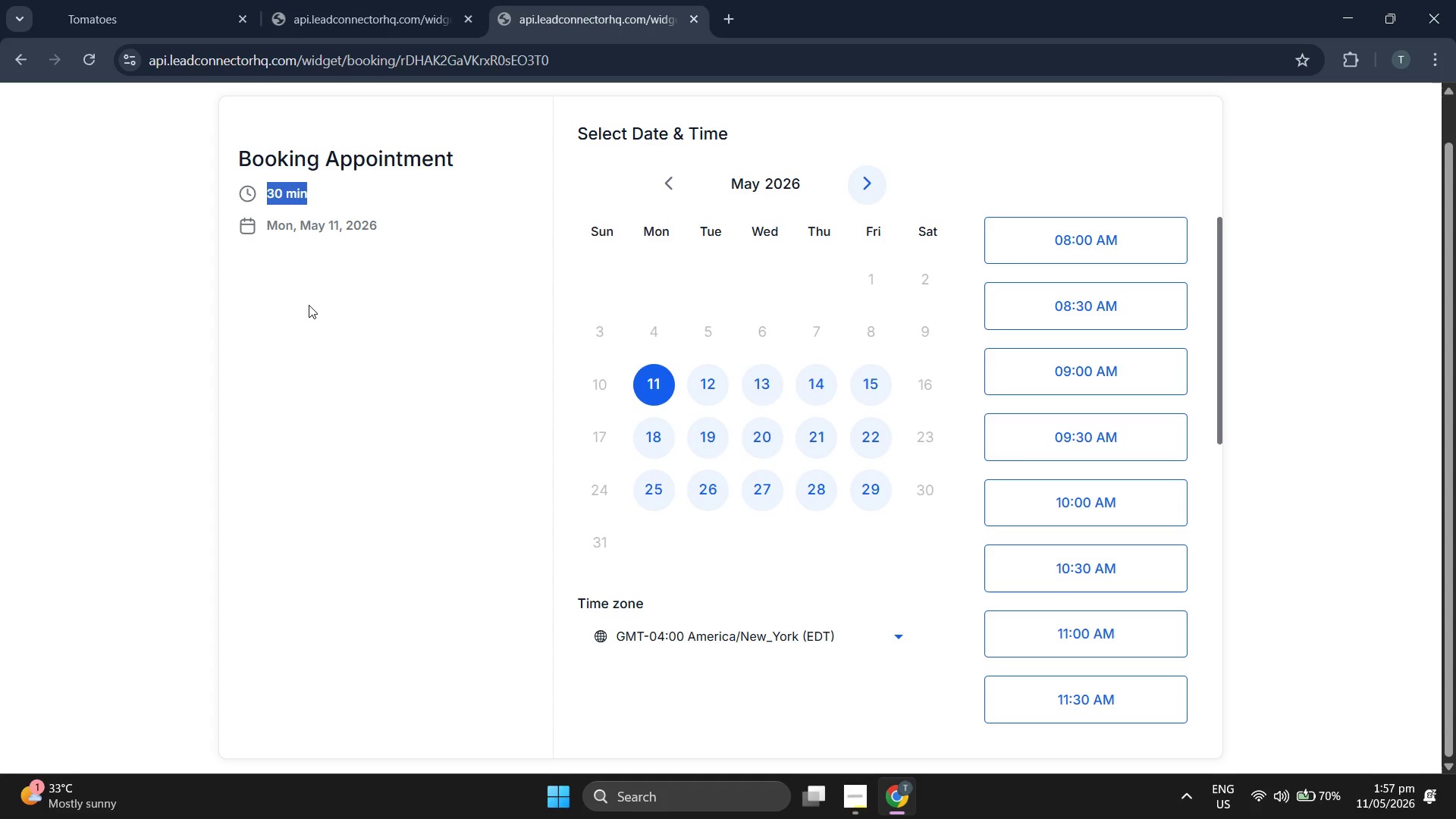 
left_click([309, 306])
 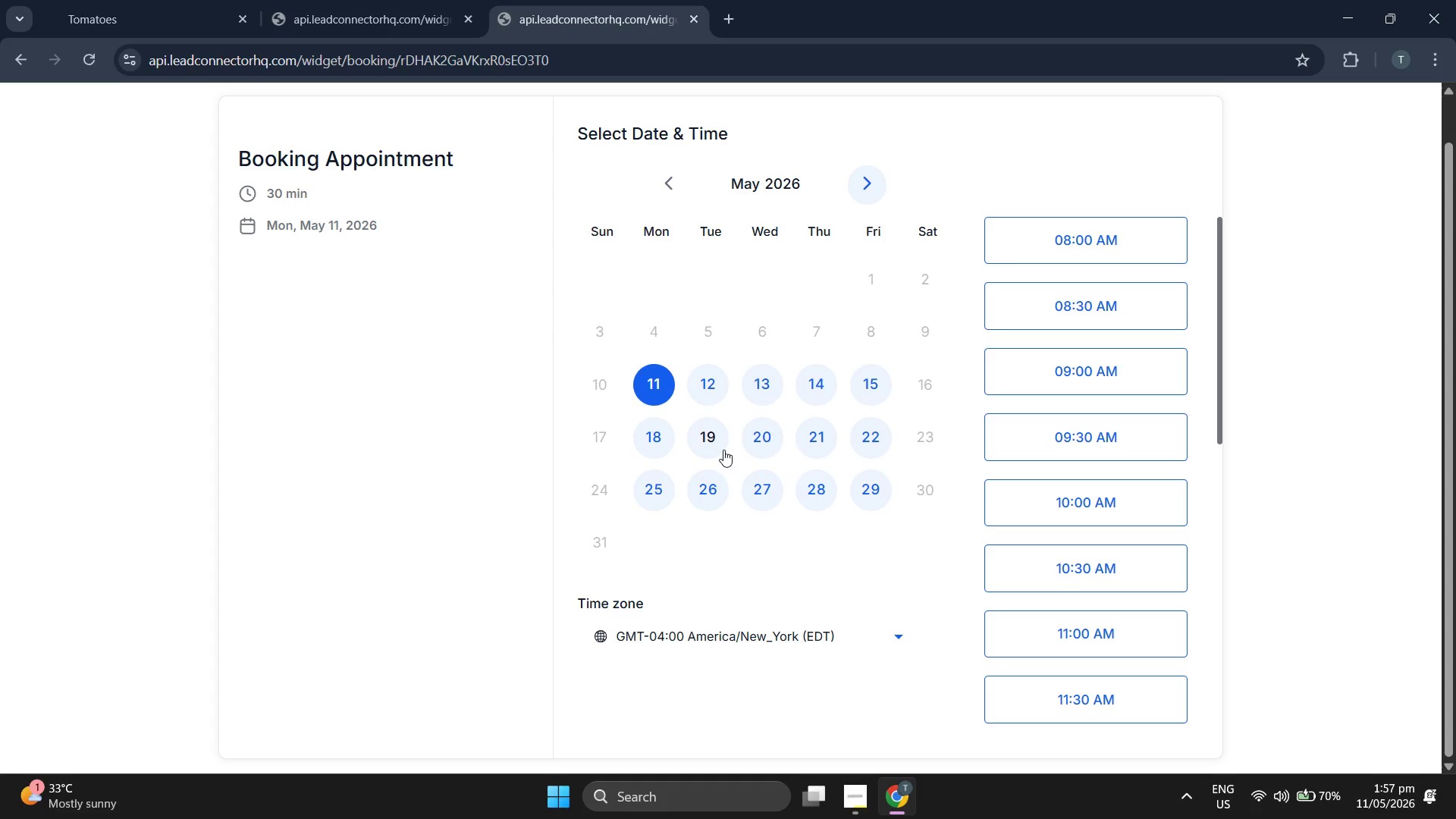 
scroll: coordinate [1088, 587], scroll_direction: down, amount: 5.0
 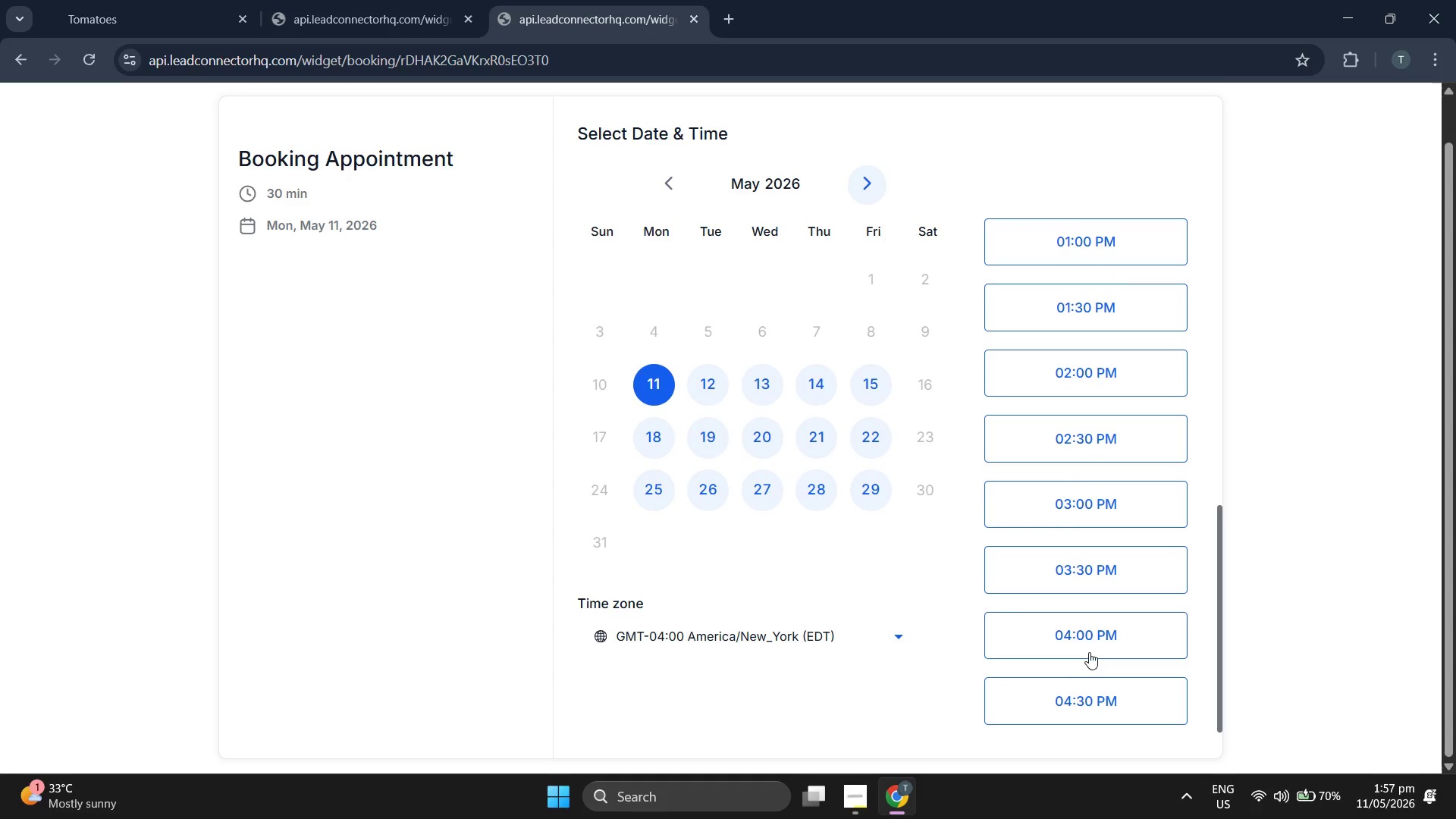 
scroll: coordinate [1094, 593], scroll_direction: up, amount: 8.0
 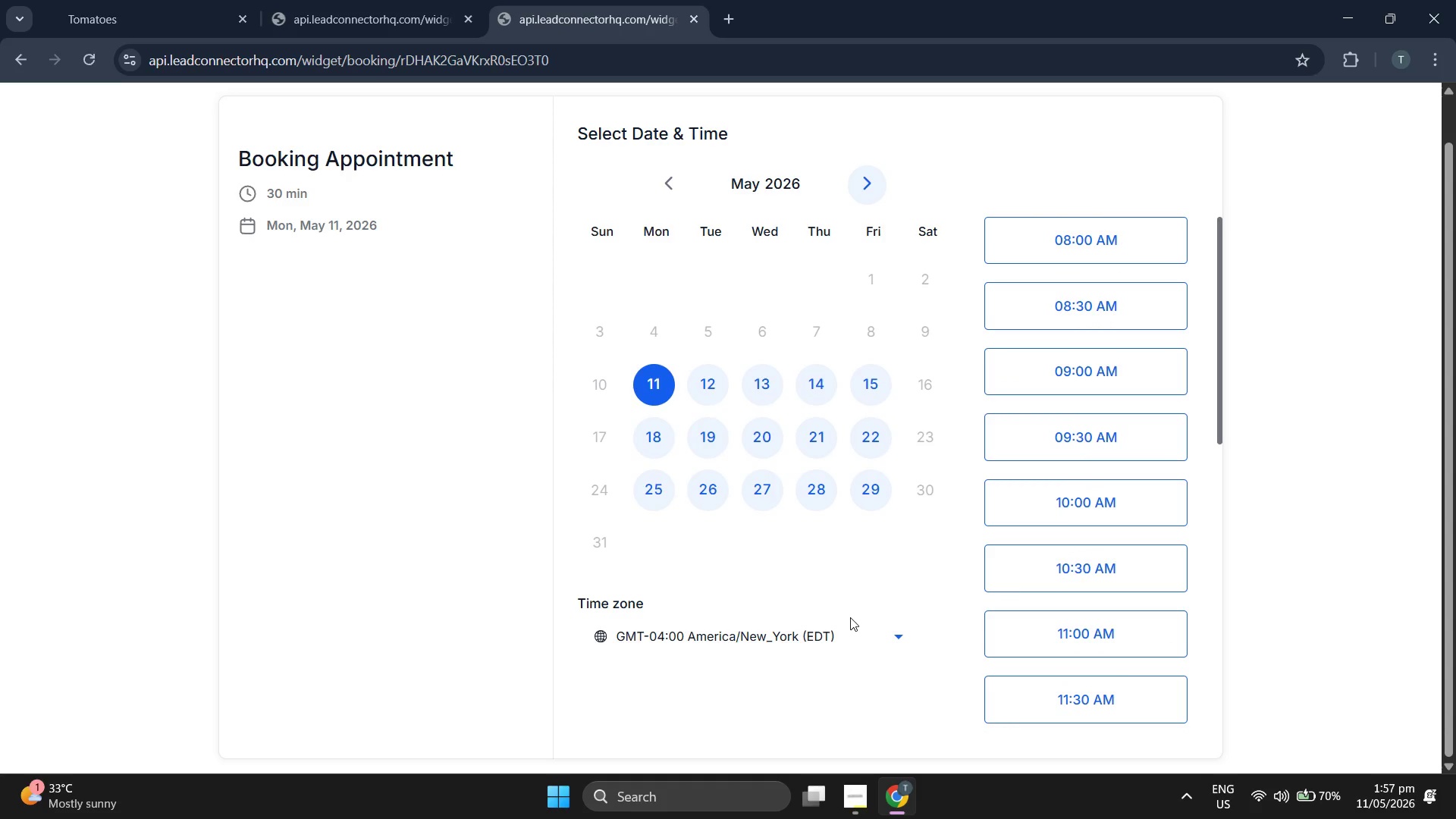 
scroll: coordinate [511, 419], scroll_direction: down, amount: 1.0
 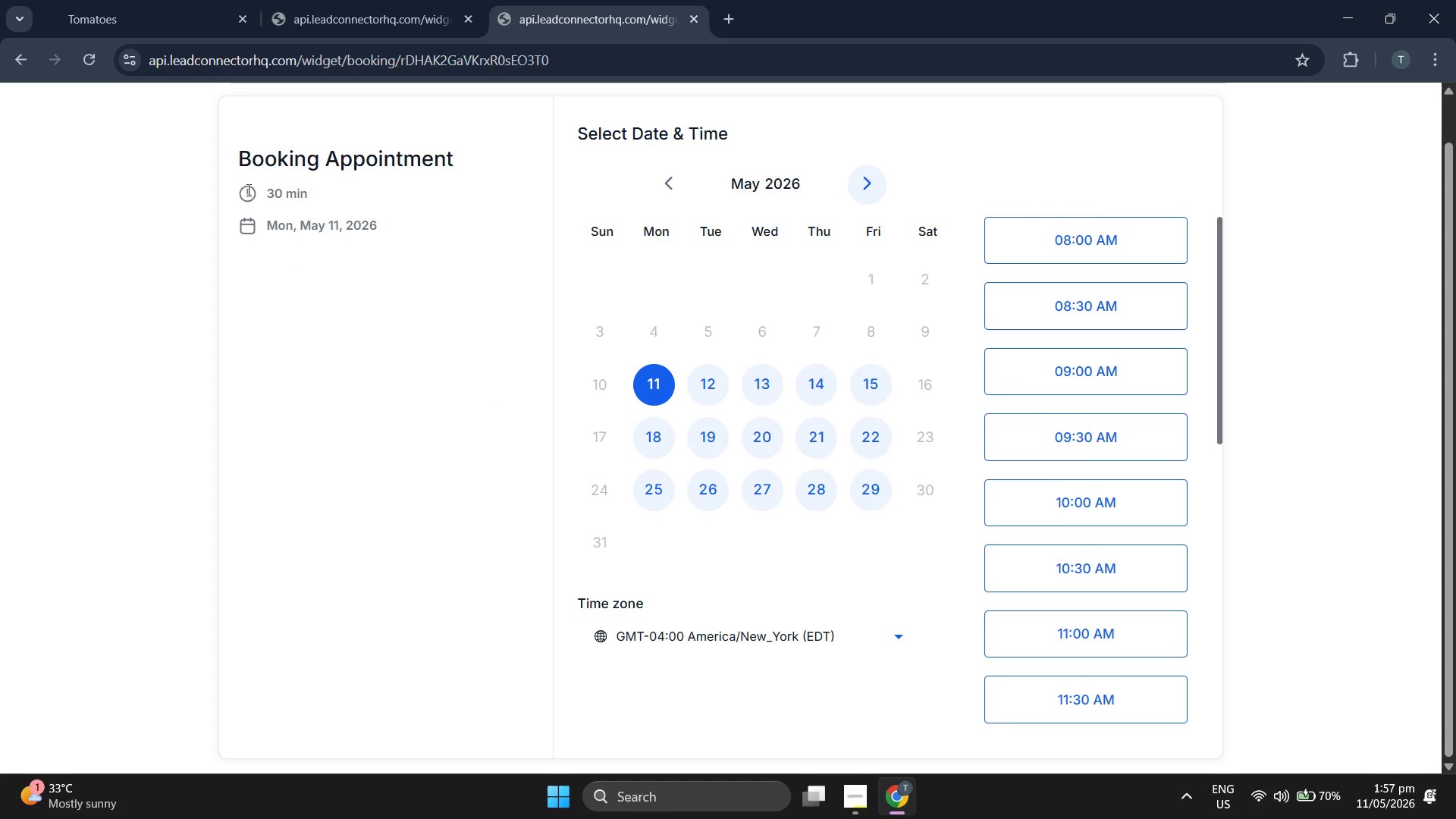 
left_click_drag(start_coordinate=[196, 0], to_coordinate=[192, 0])
 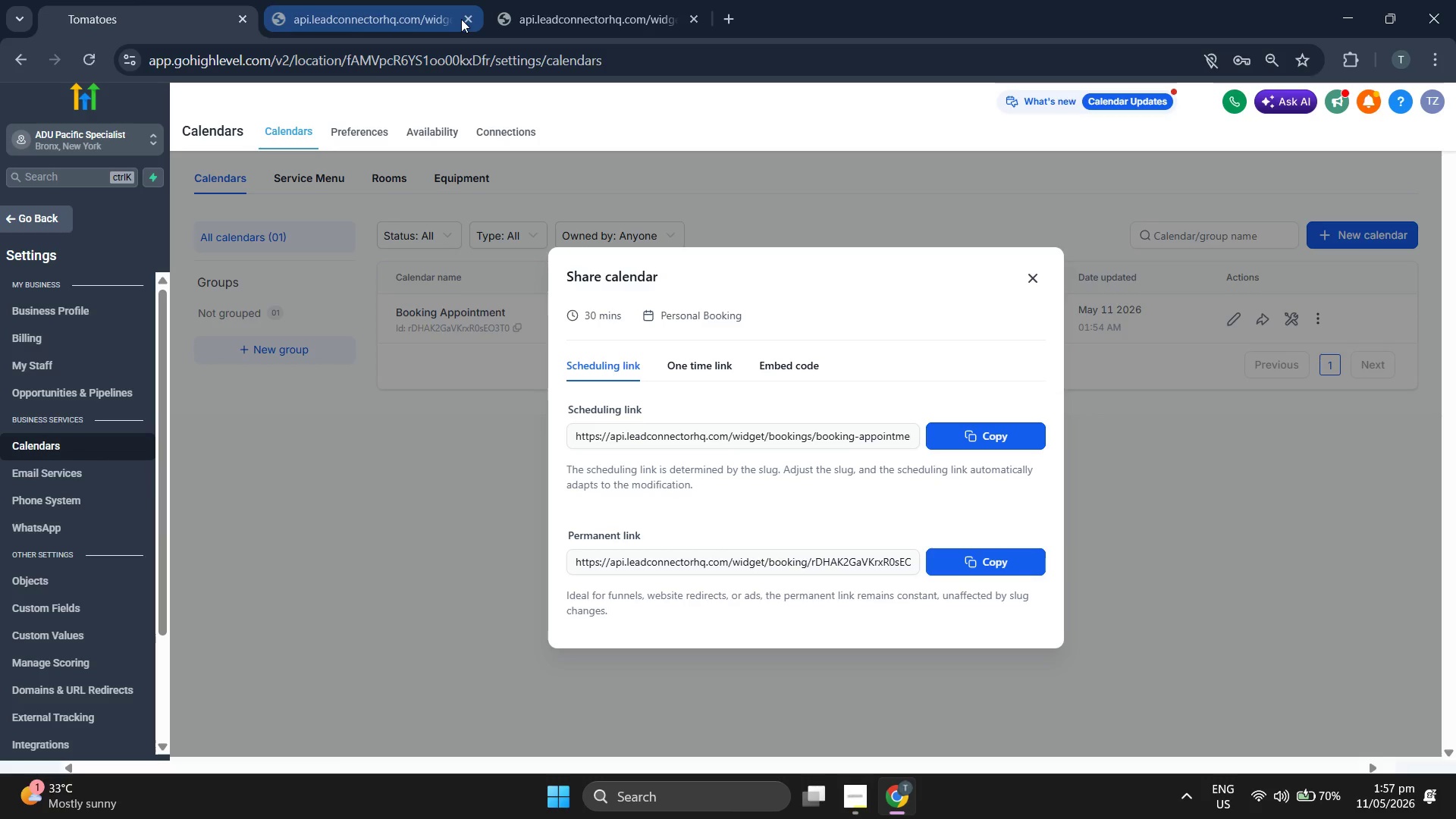 
left_click([464, 18])
 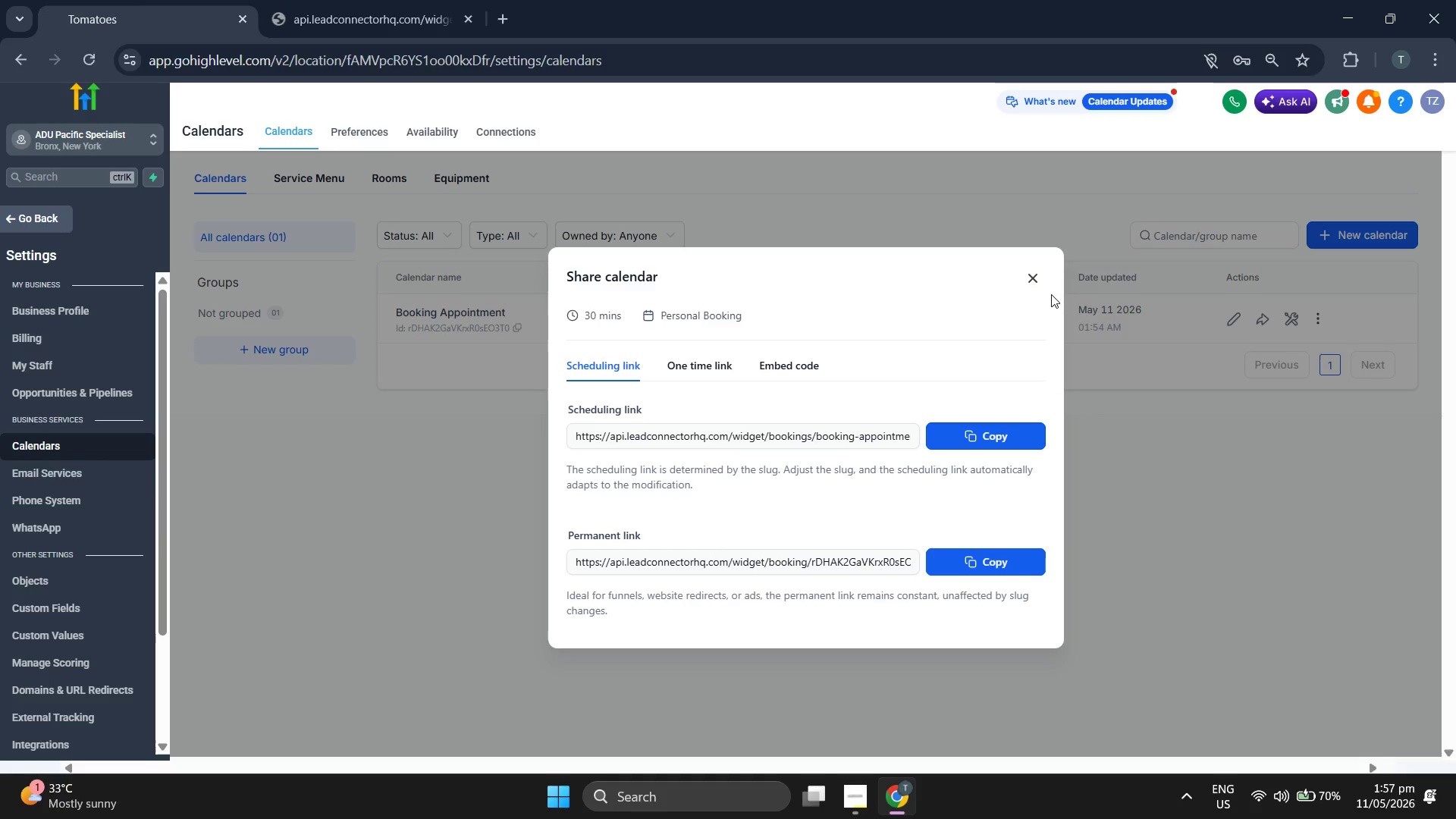 
left_click([1036, 276])
 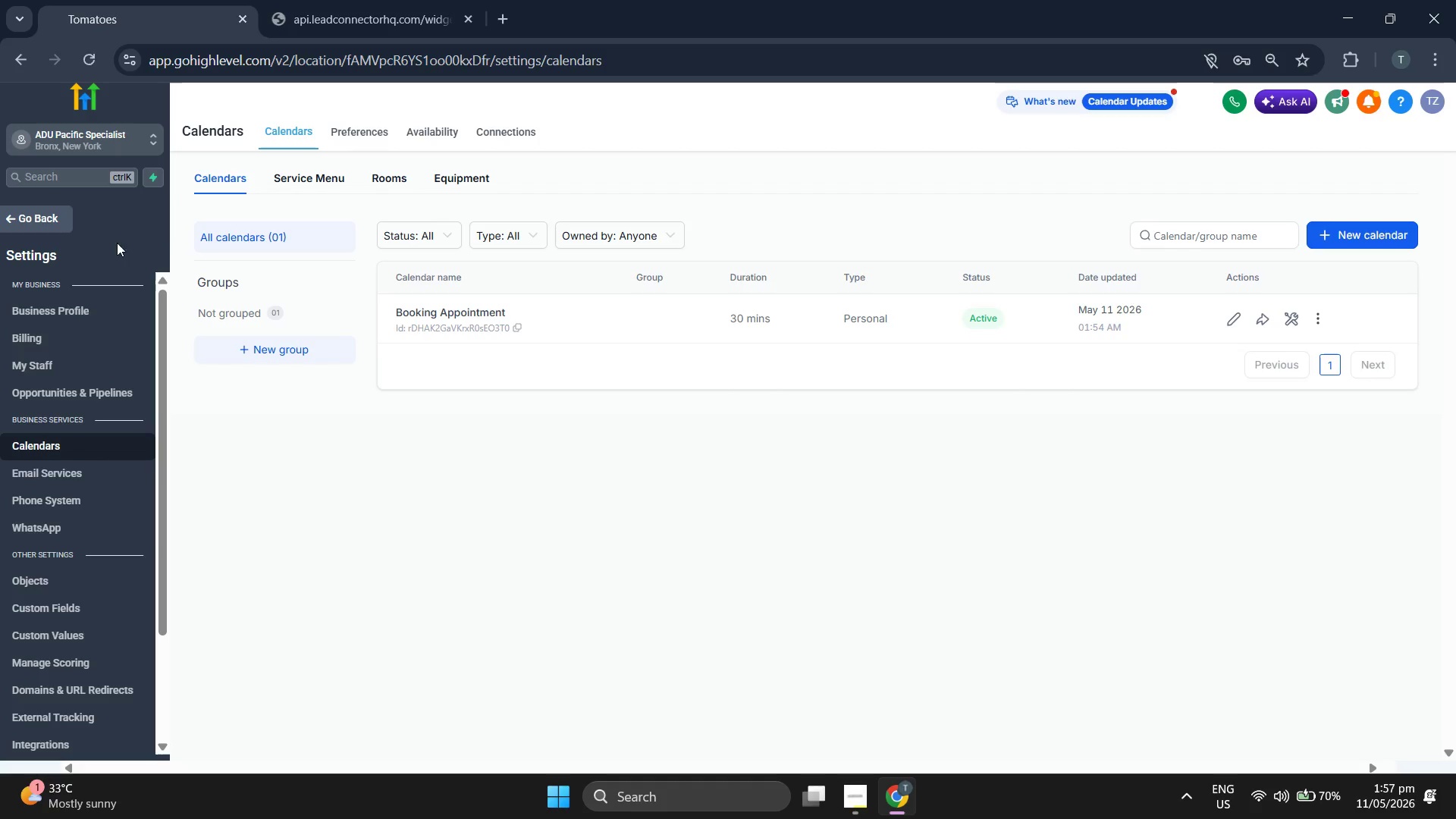 
left_click([64, 218])
 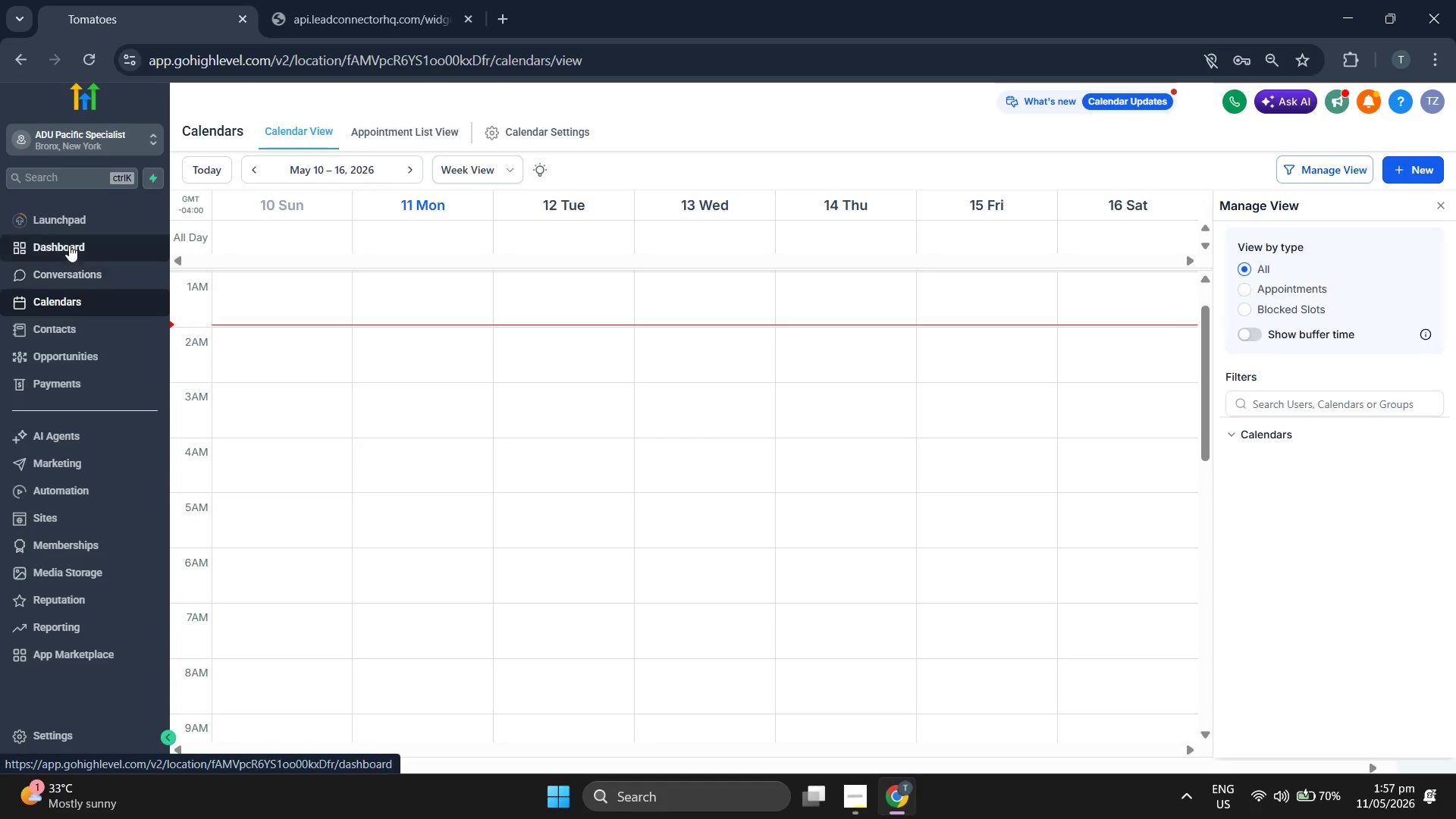 
left_click([69, 245])
 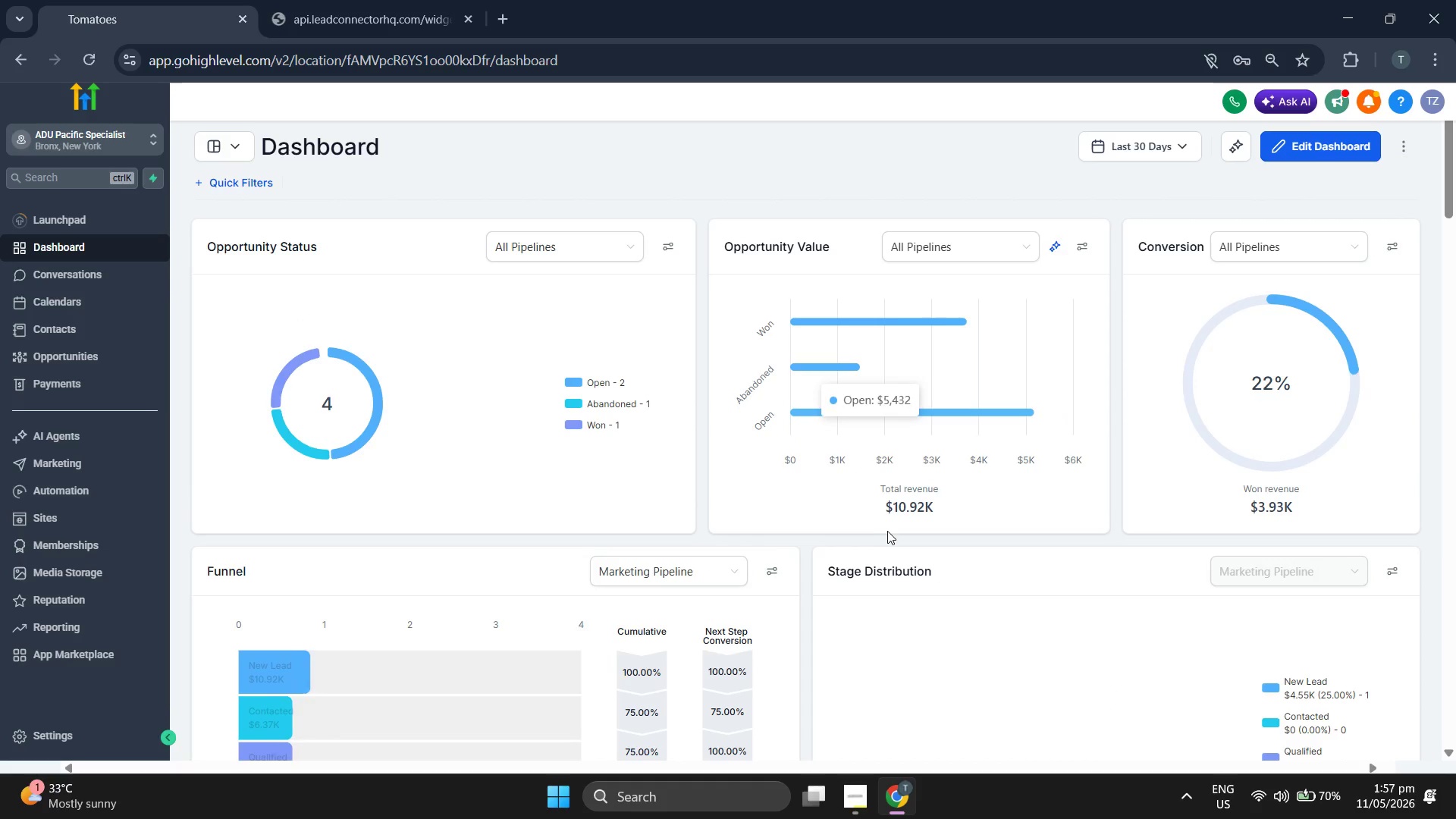 
wait(9.86)
 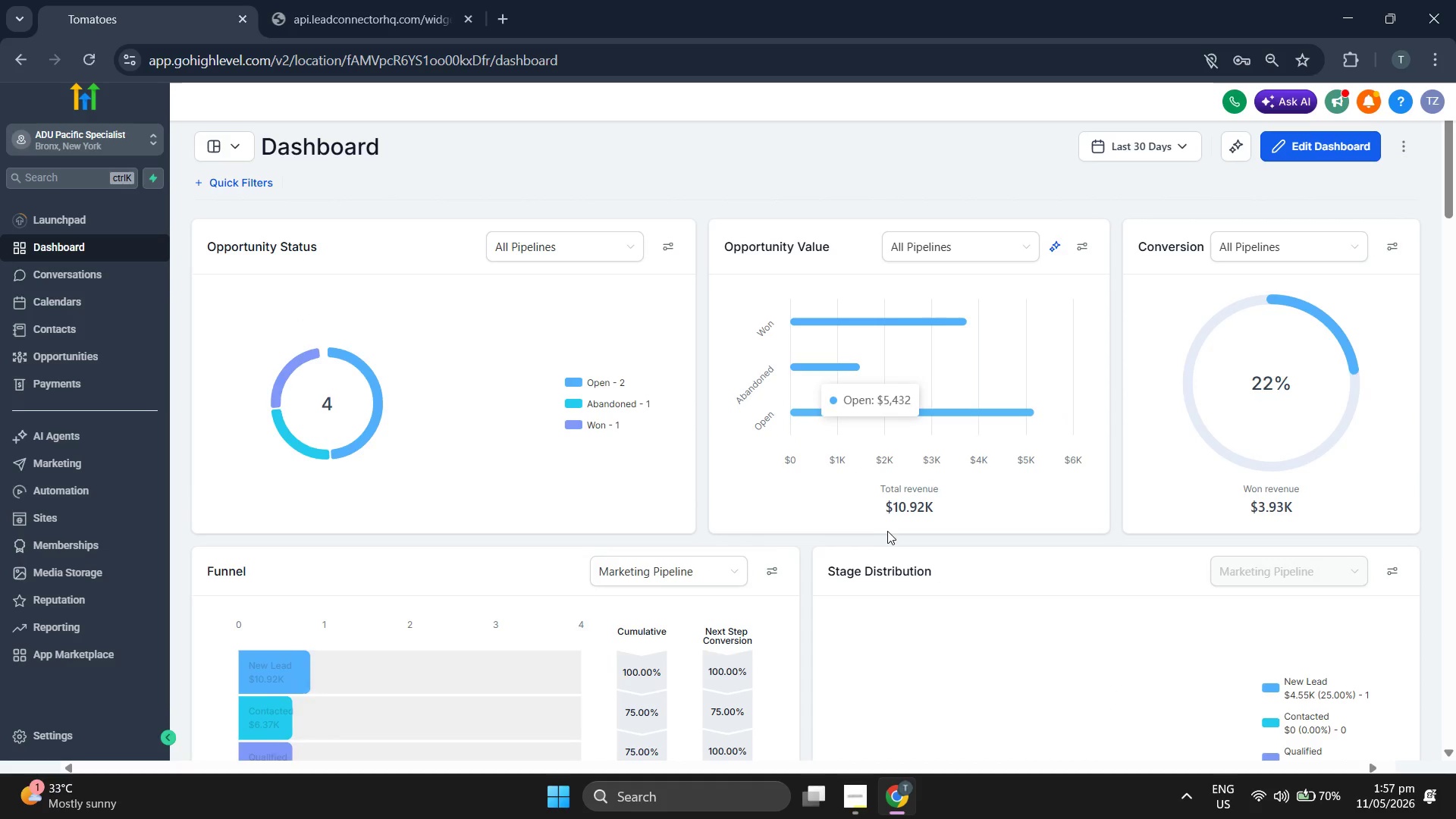 
scroll: coordinate [663, 498], scroll_direction: down, amount: 4.0
 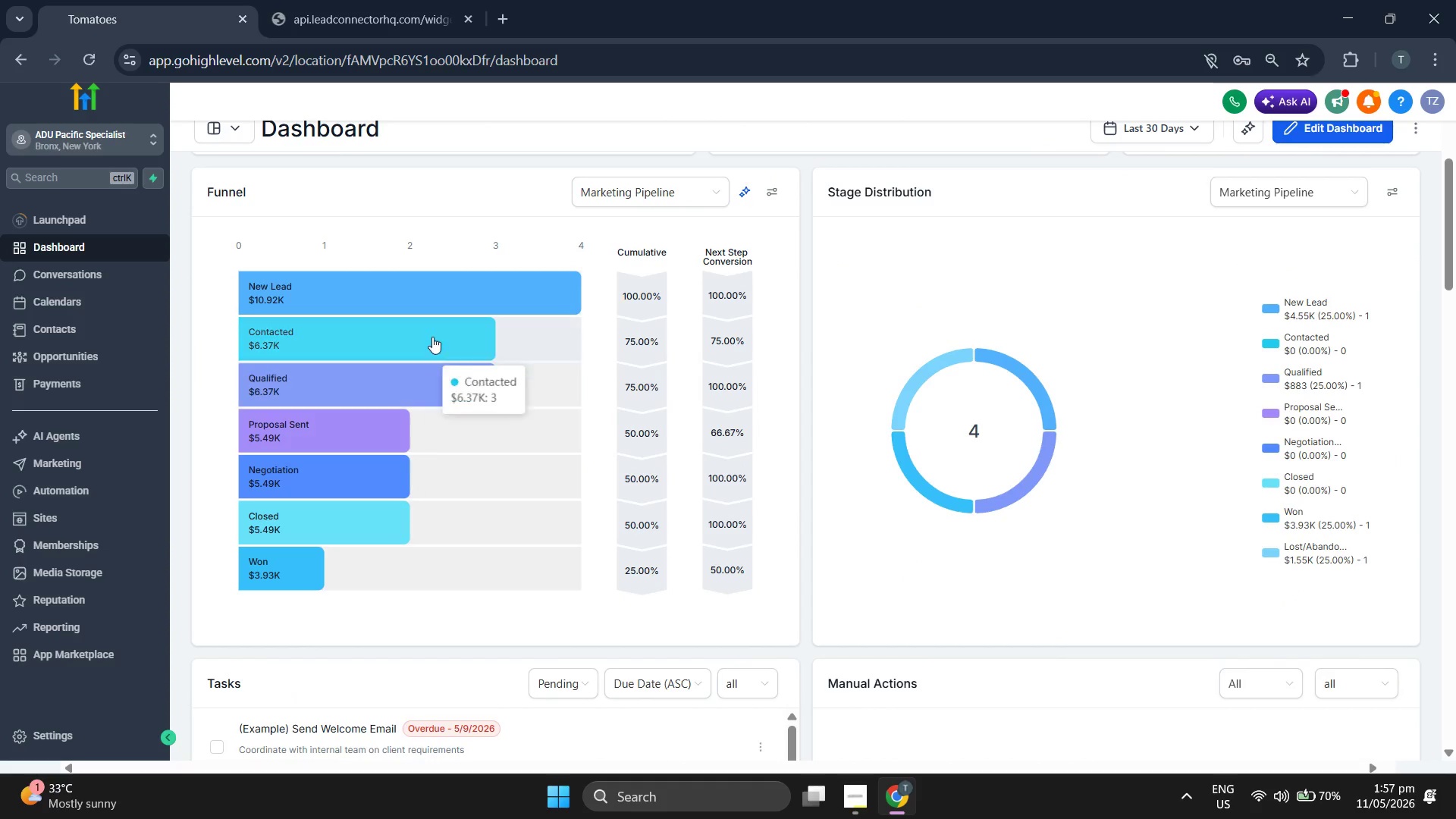 
mouse_move([396, 421])
 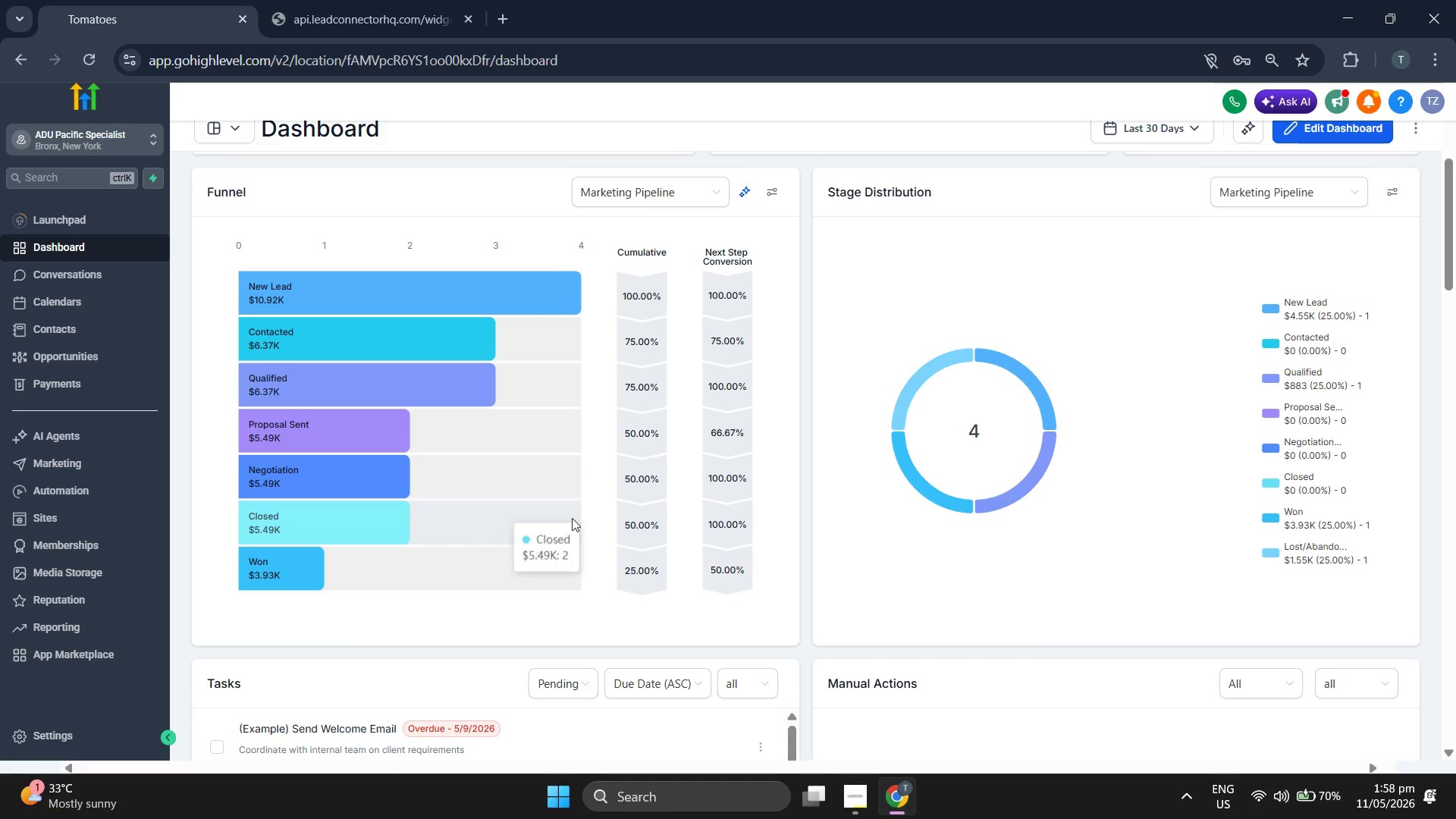 
scroll: coordinate [820, 463], scroll_direction: down, amount: 4.0
 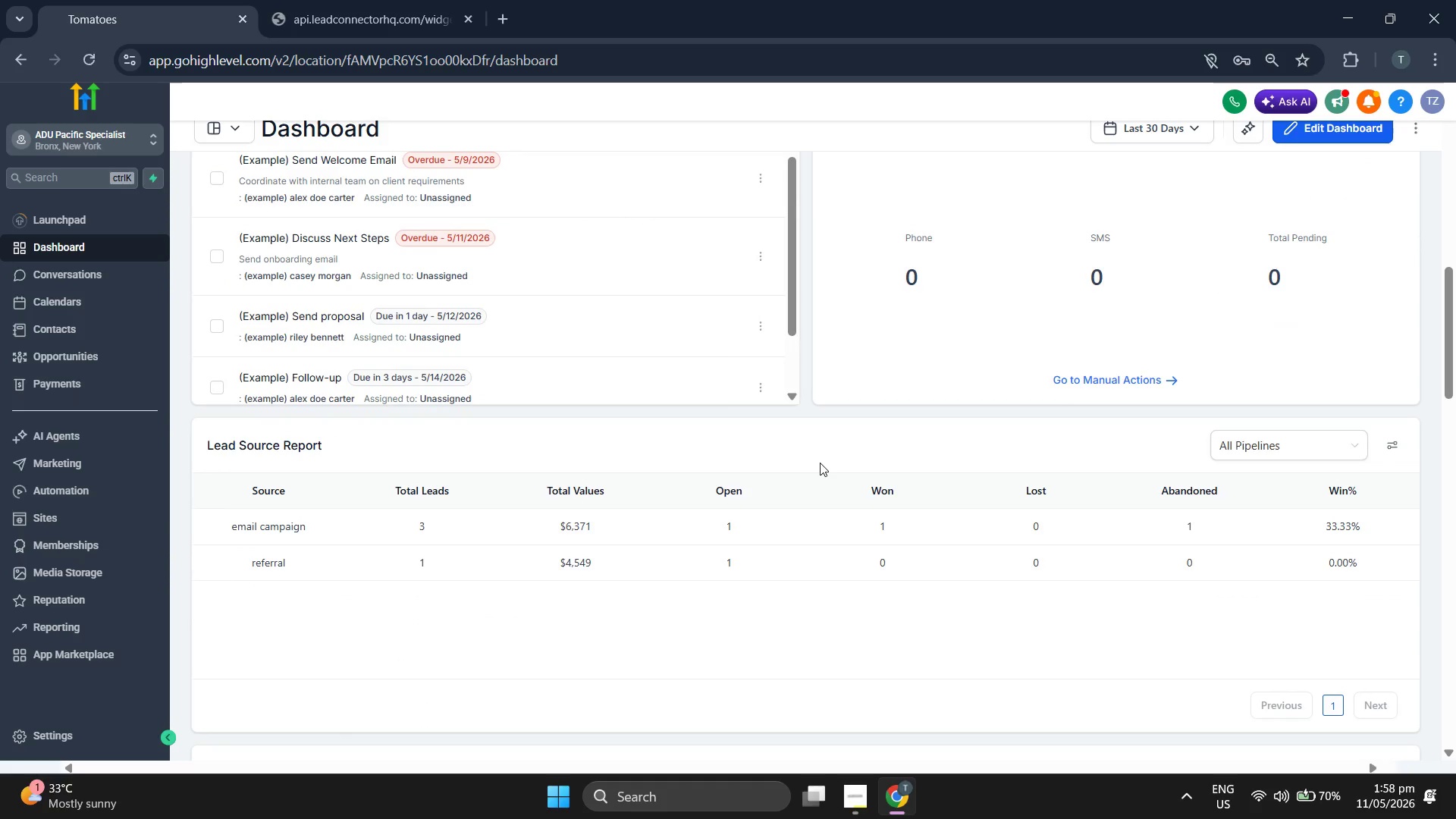 
scroll: coordinate [829, 478], scroll_direction: up, amount: 8.0
 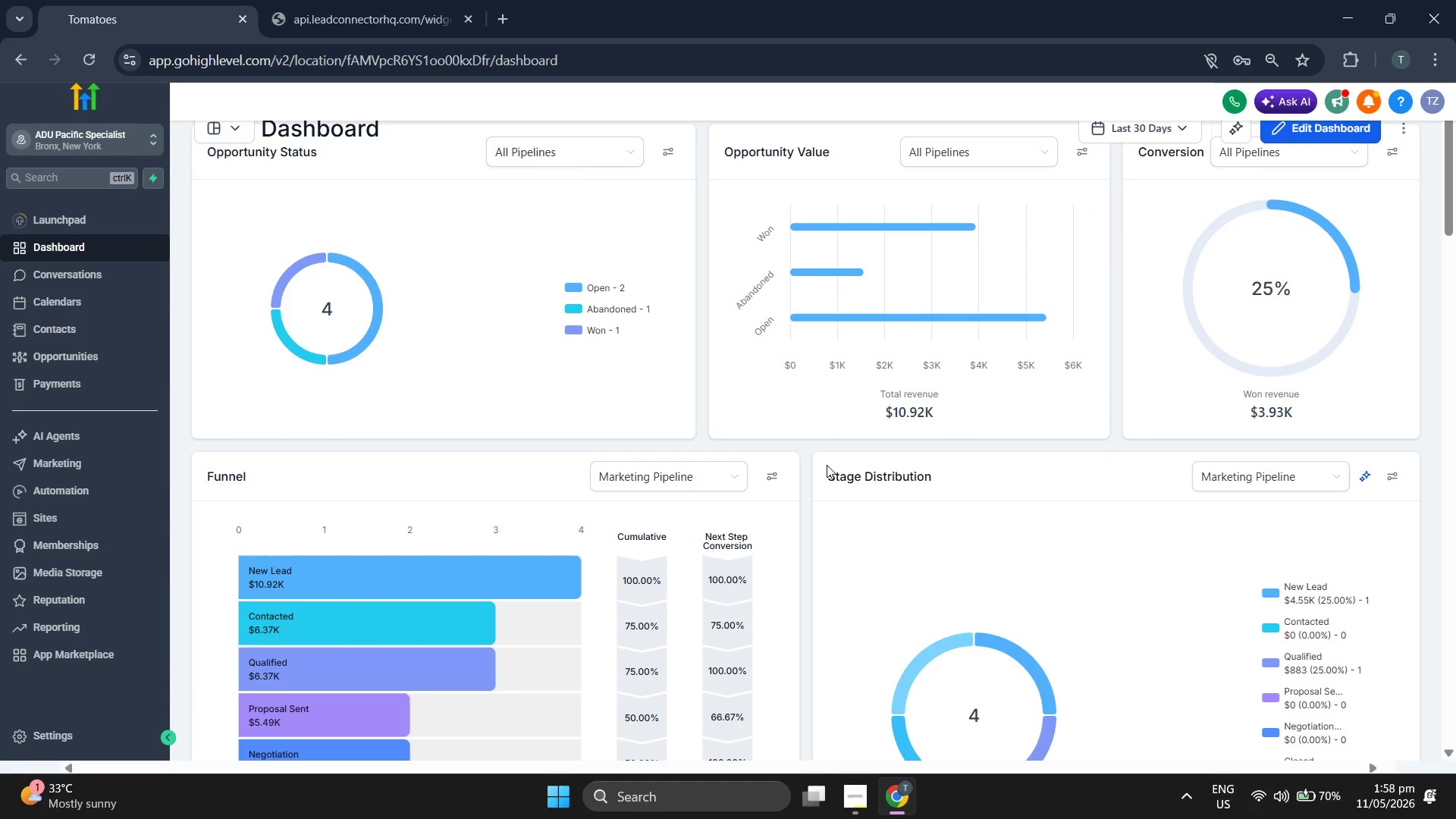 
scroll: coordinate [823, 467], scroll_direction: down, amount: 18.0
 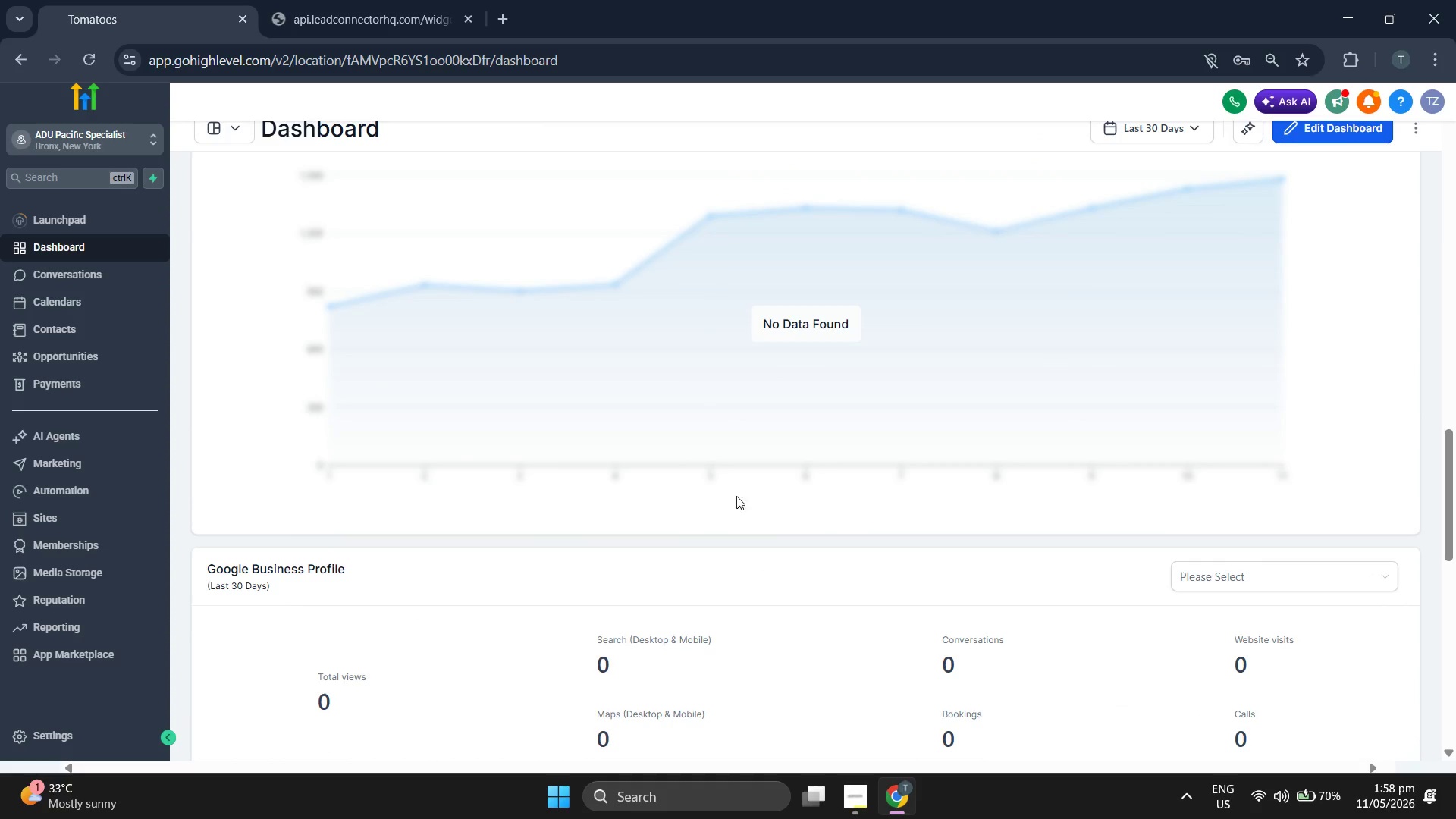 
scroll: coordinate [924, 502], scroll_direction: up, amount: 18.0
 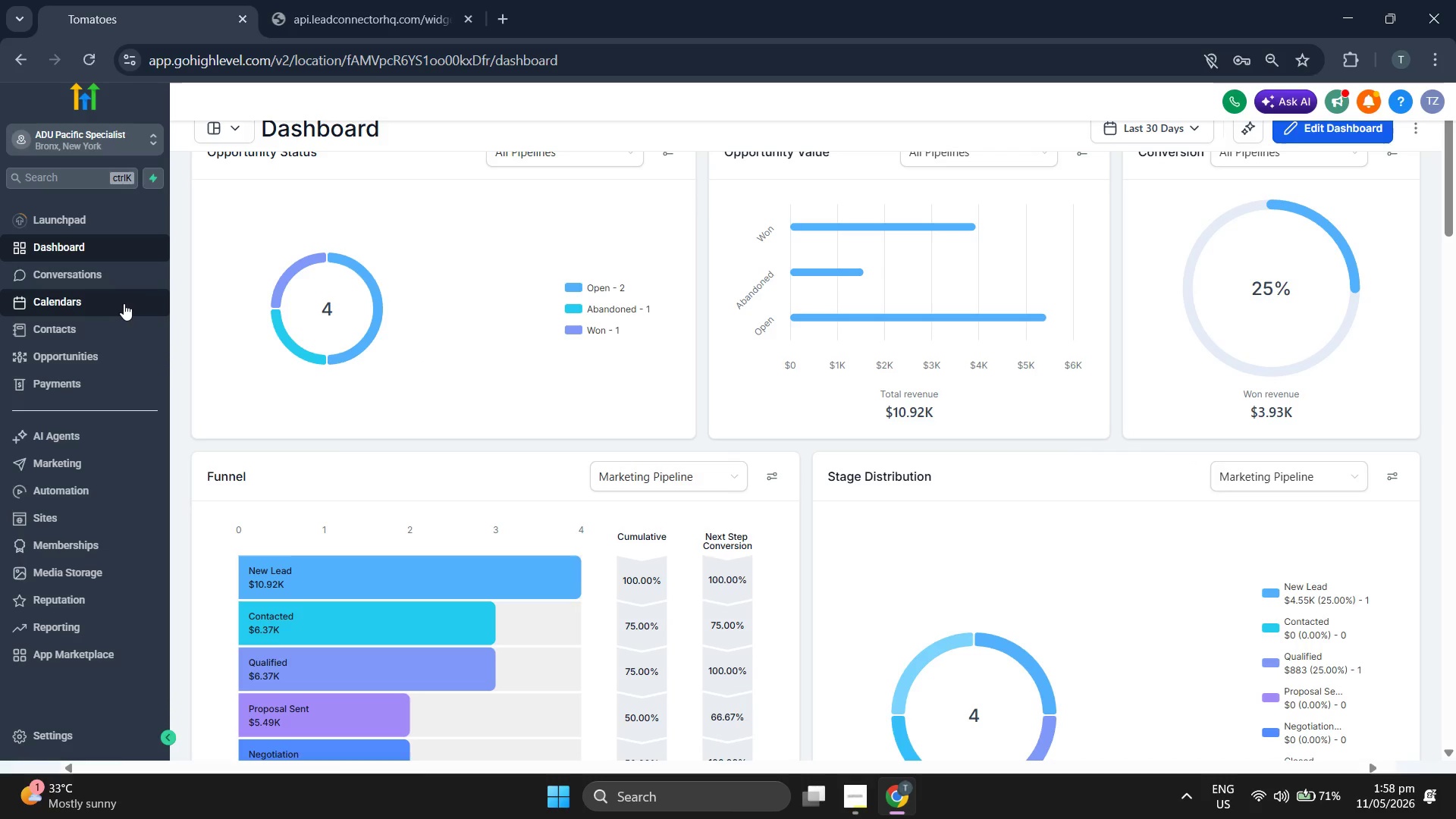 
left_click([88, 324])
 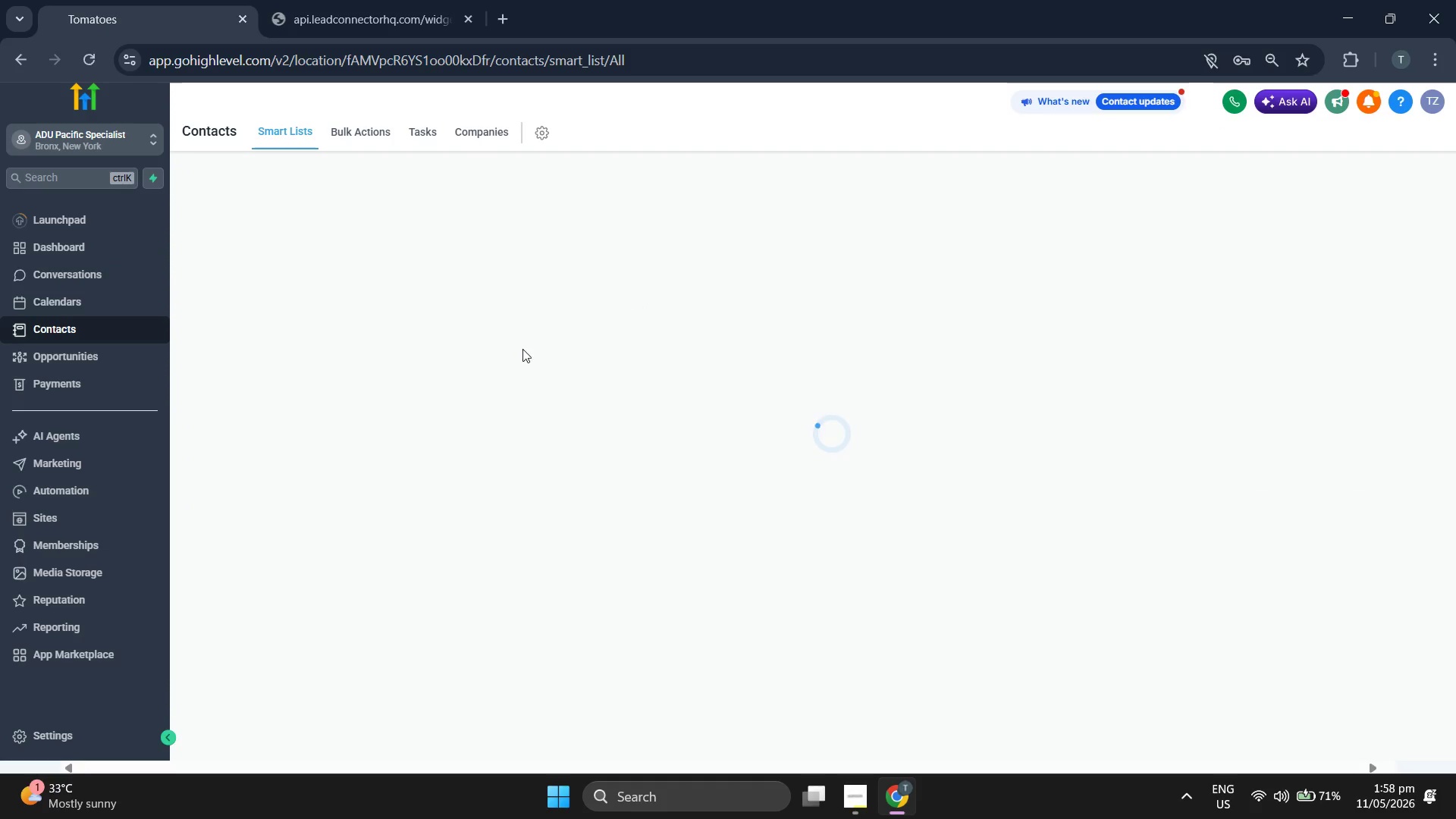 
wait(9.28)
 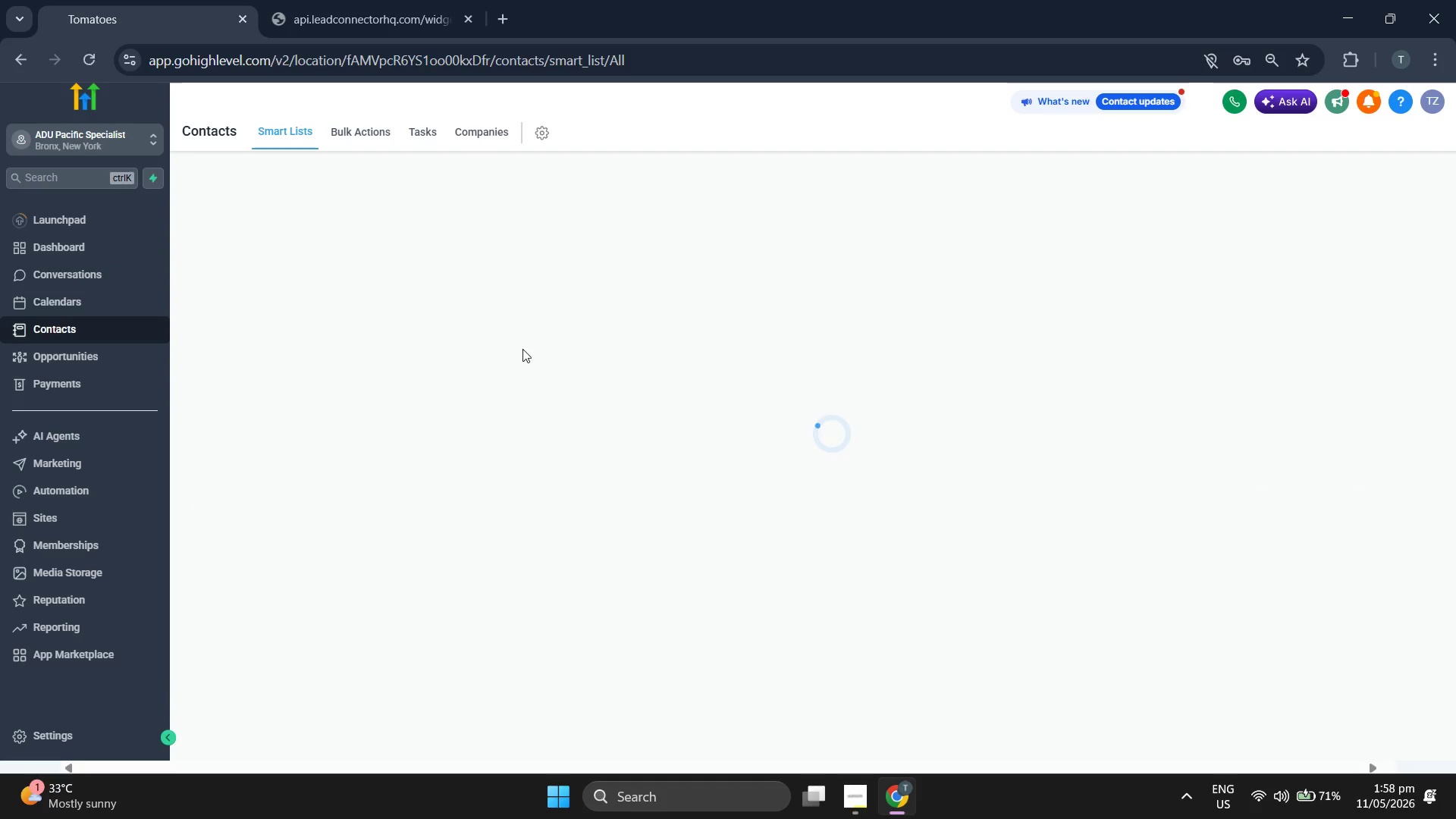 
left_click([201, 308])
 